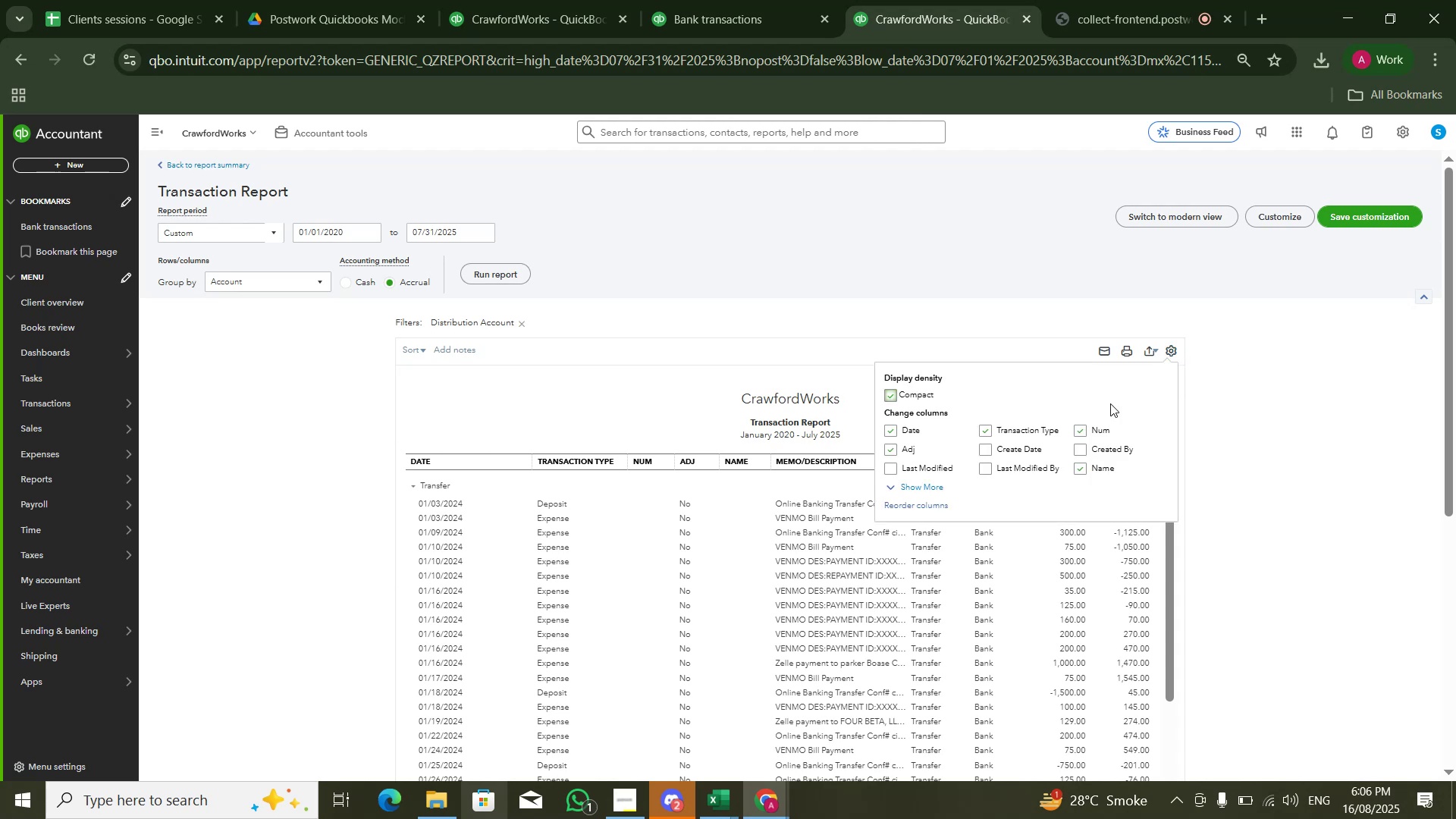 
left_click([940, 486])
 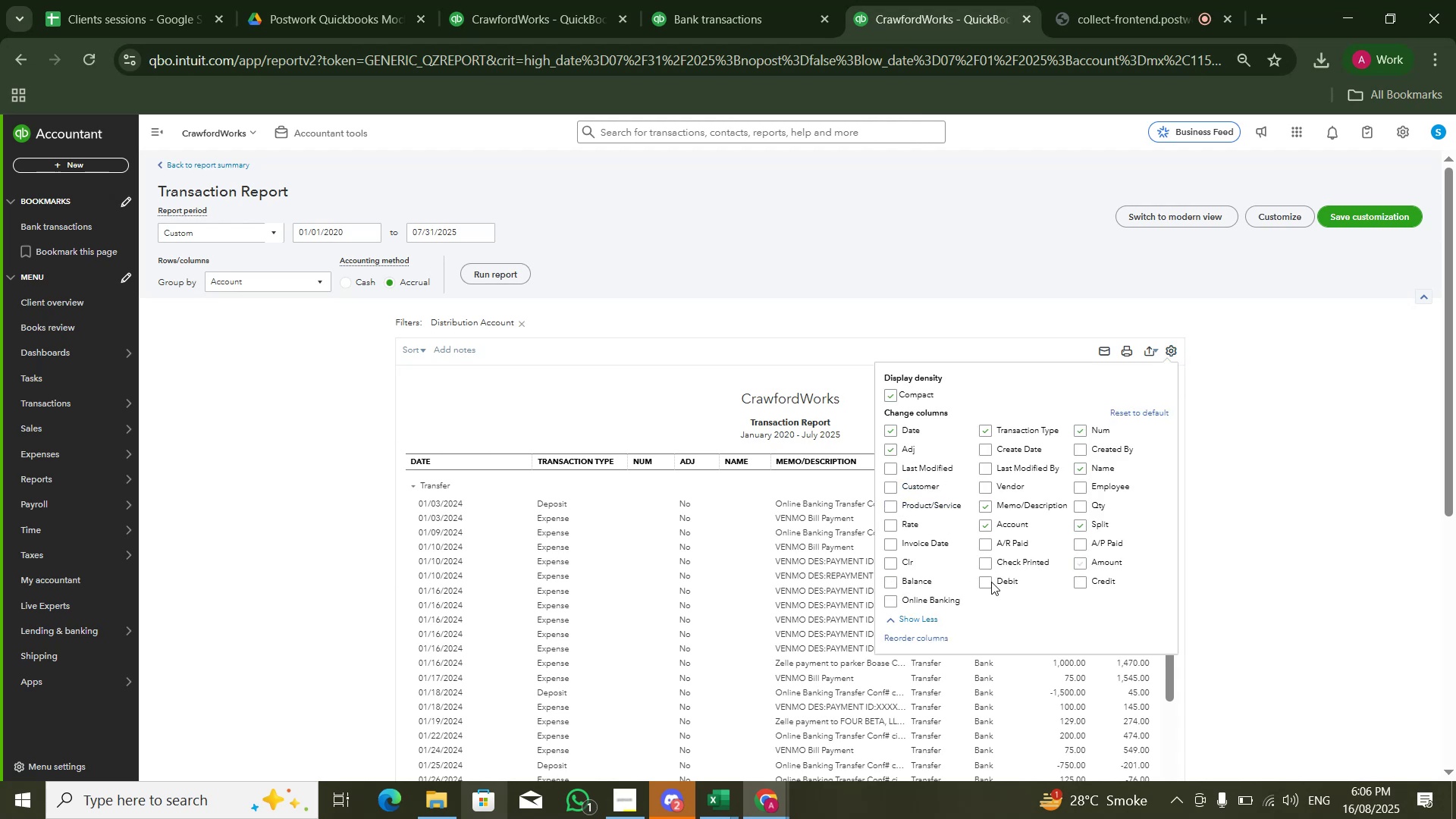 
double_click([1073, 582])
 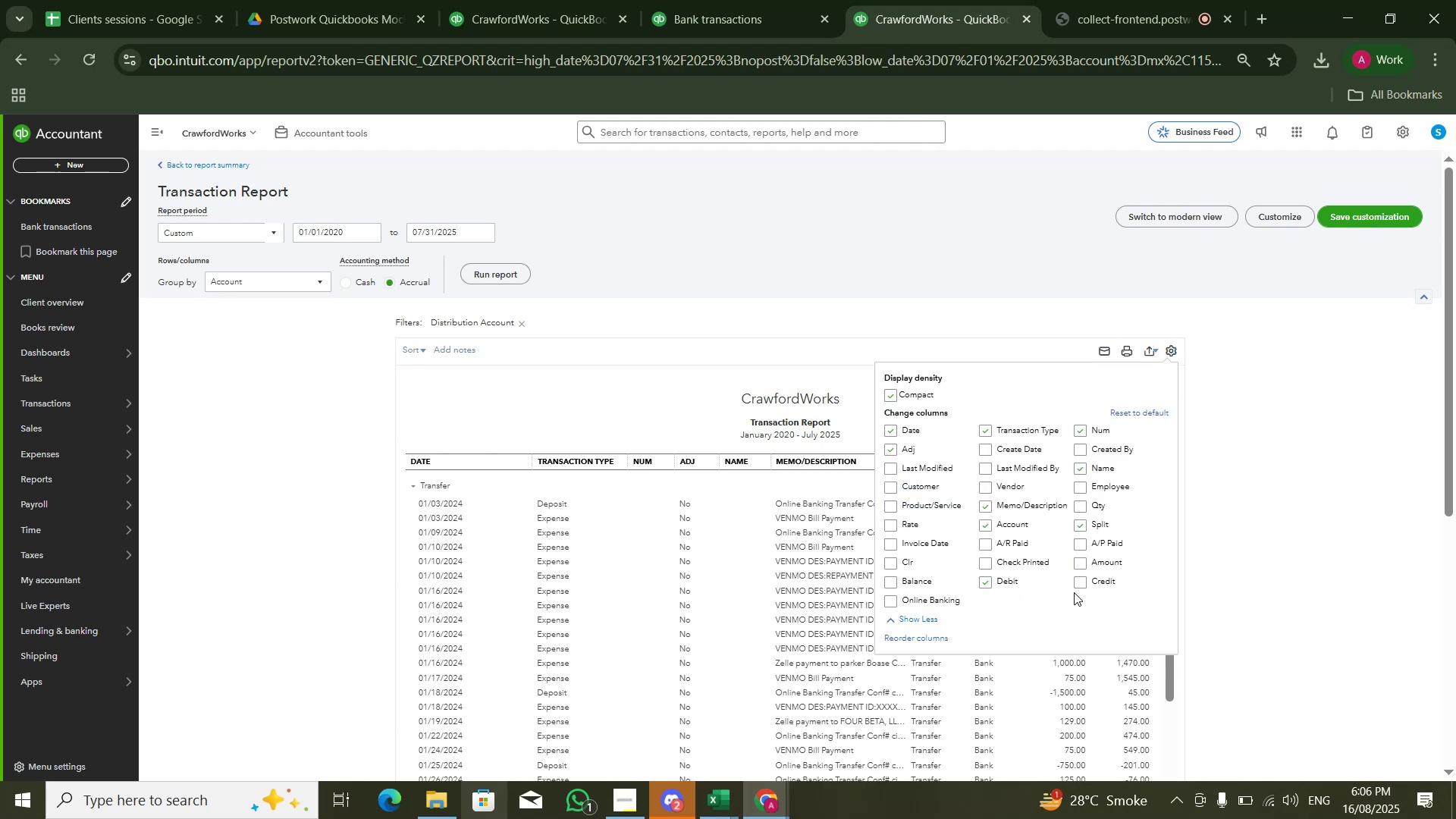 
left_click([1081, 579])
 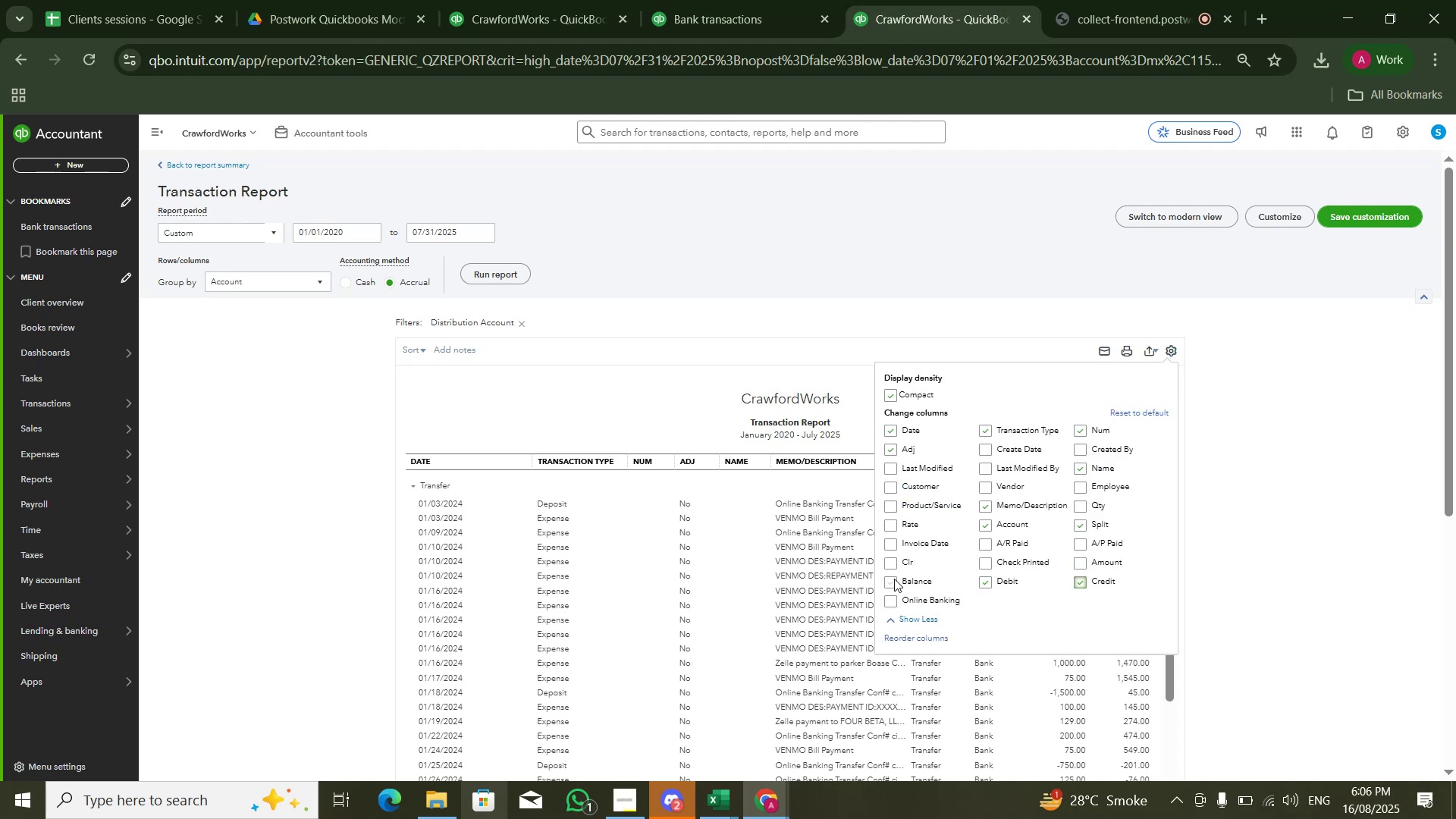 
double_click([905, 234])
 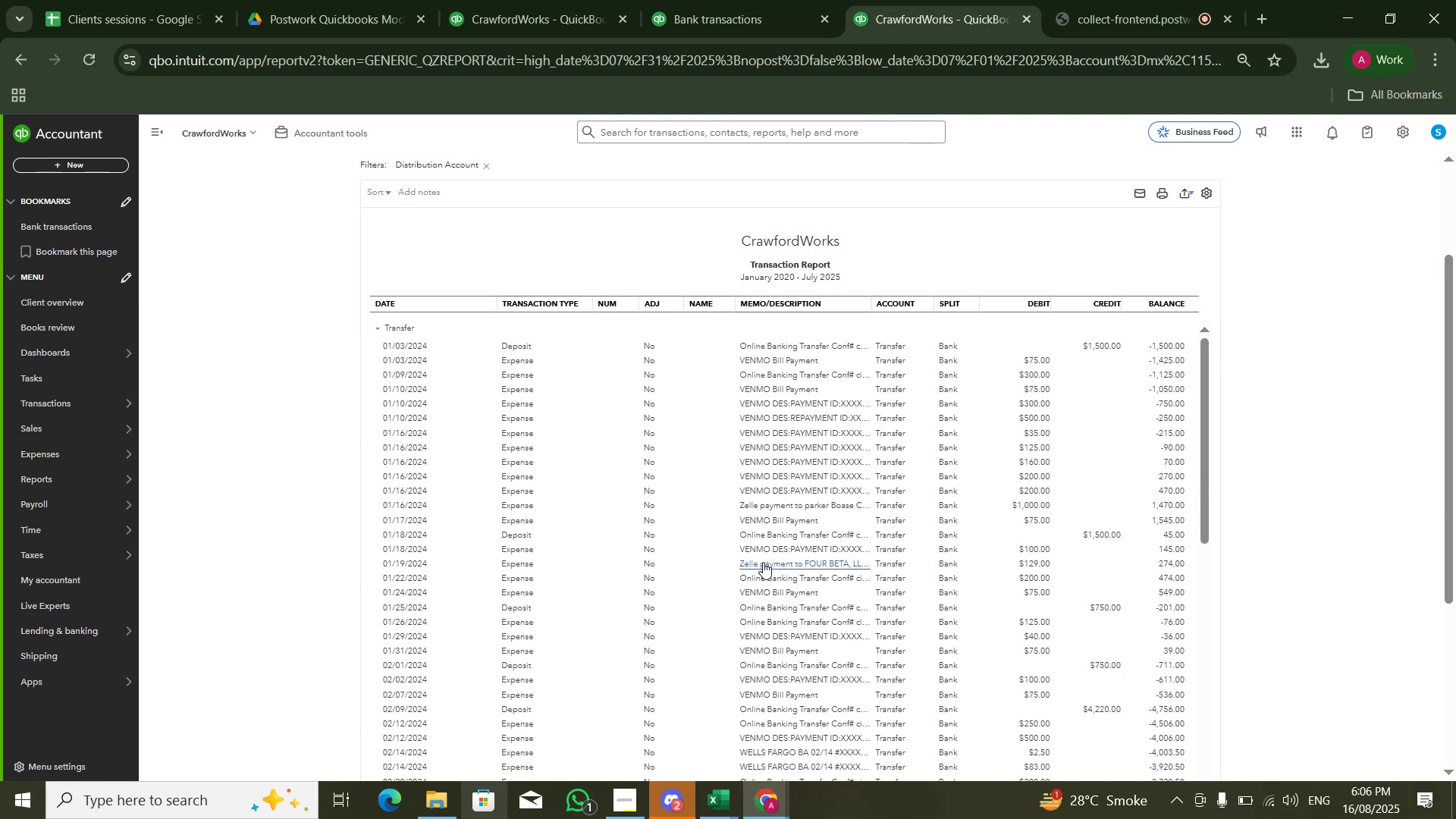 
scroll: coordinate [1131, 538], scroll_direction: down, amount: 10.0
 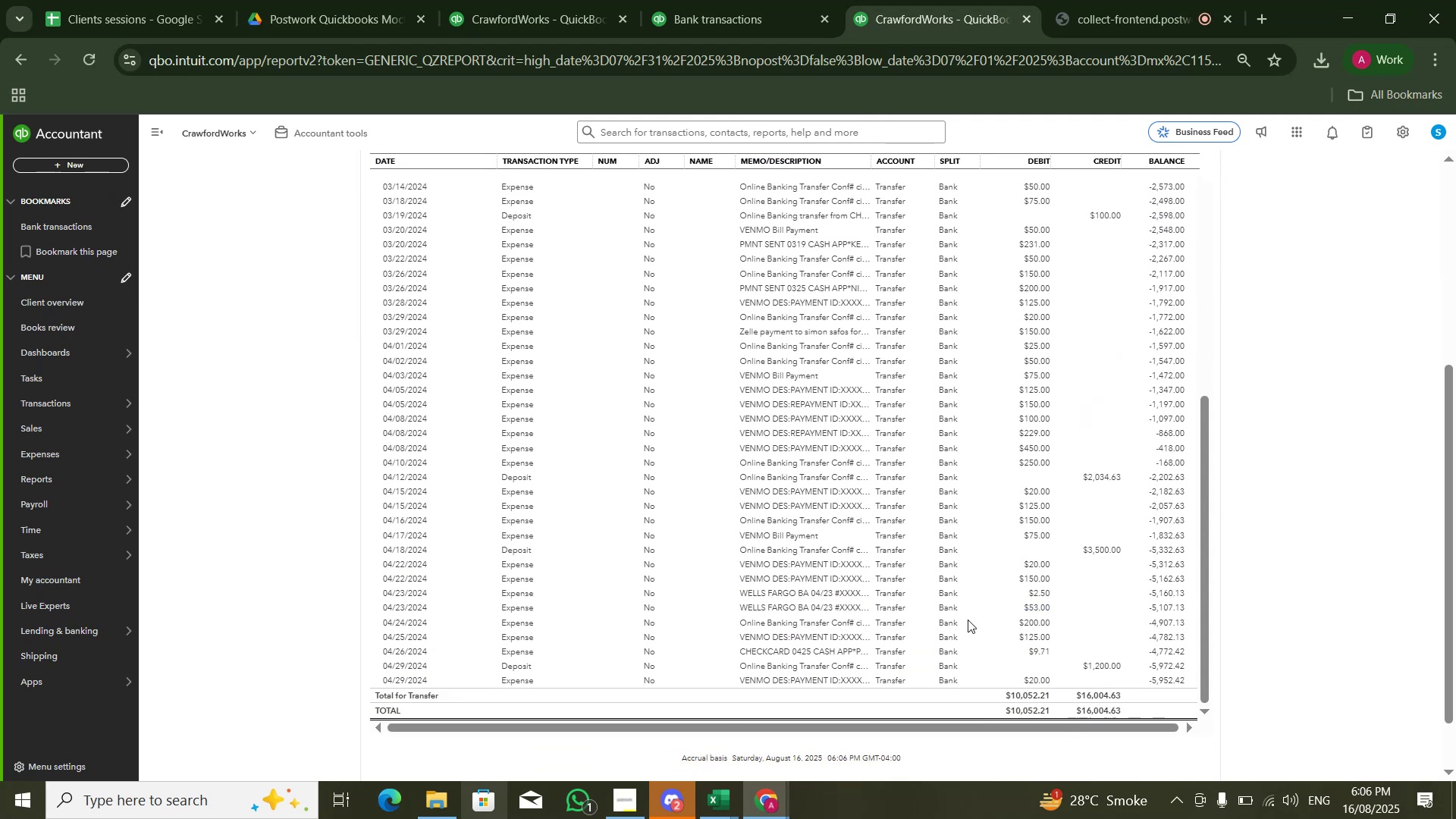 
left_click([513, 0])
 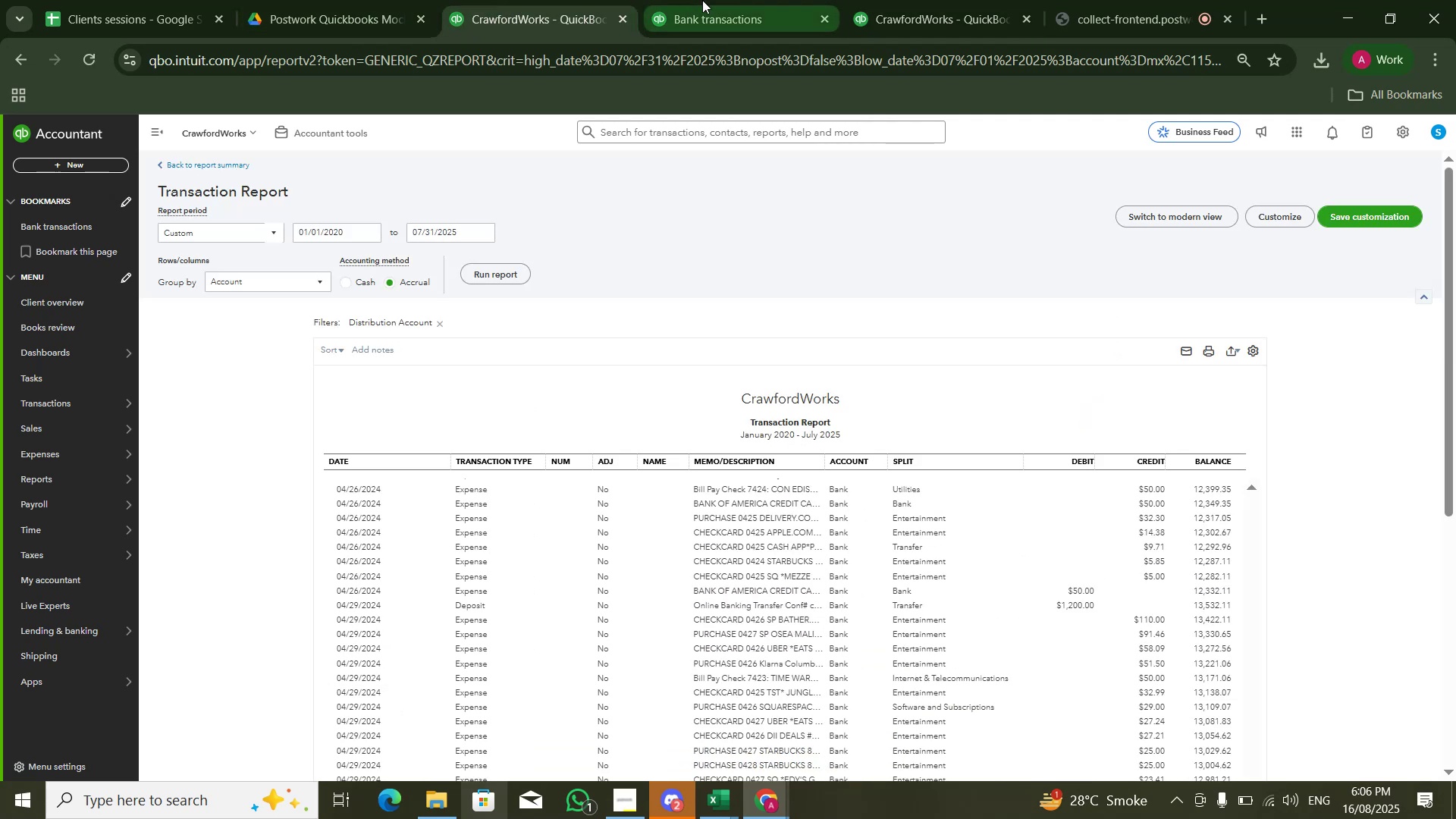 
left_click([702, 0])
 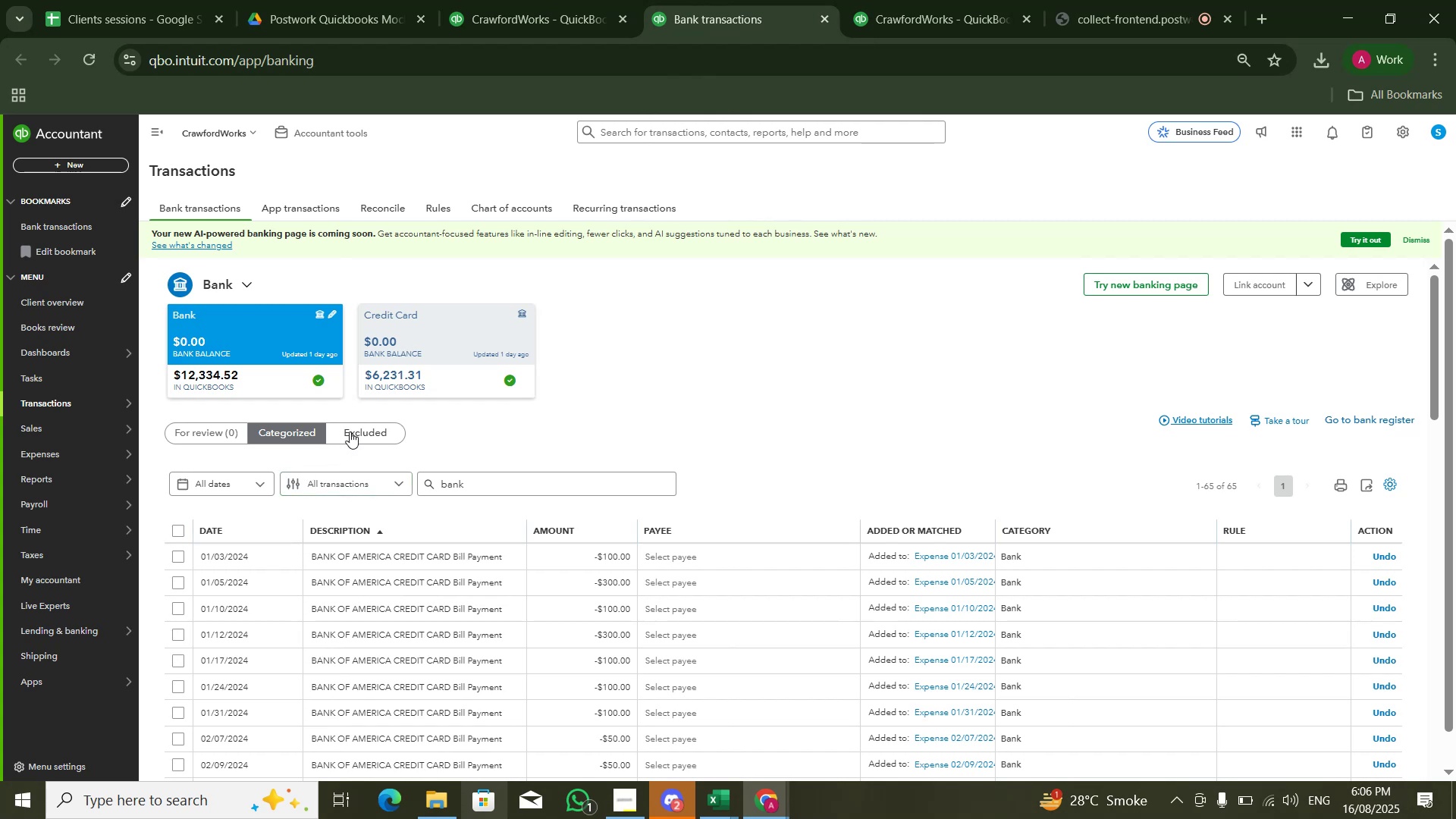 
scroll: coordinate [539, 563], scroll_direction: down, amount: 21.0
 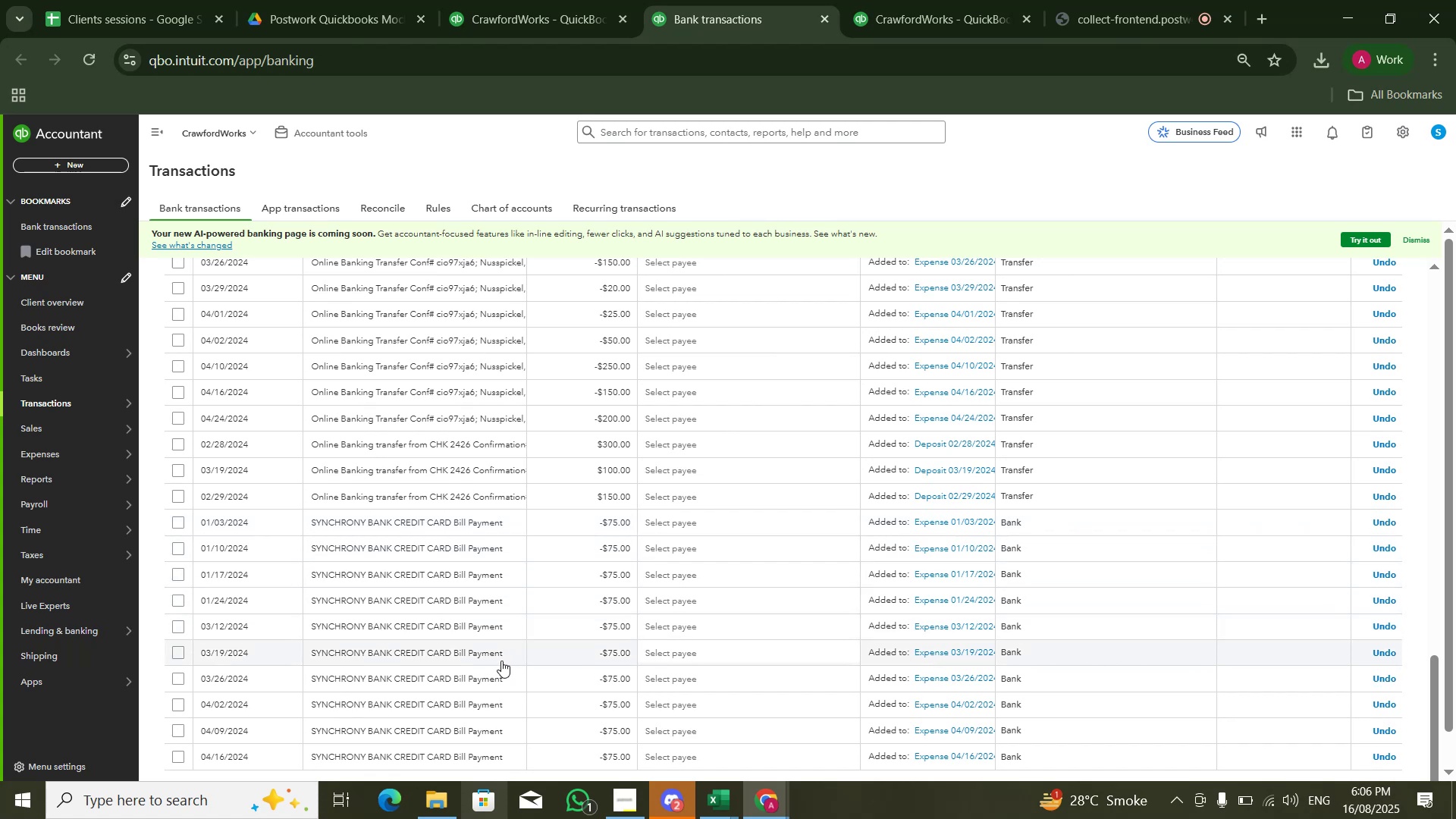 
wait(6.76)
 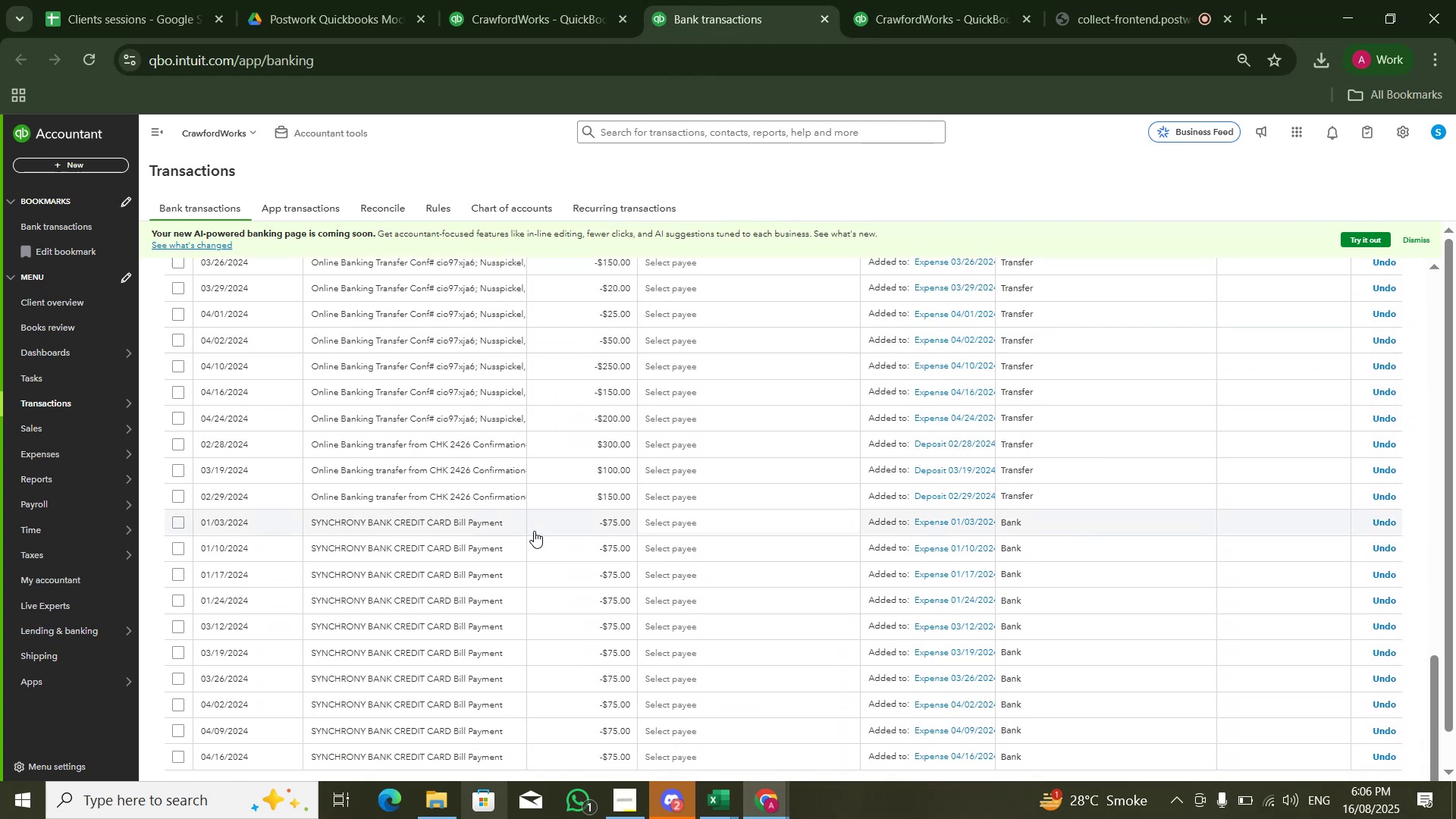 
double_click([180, 548])
 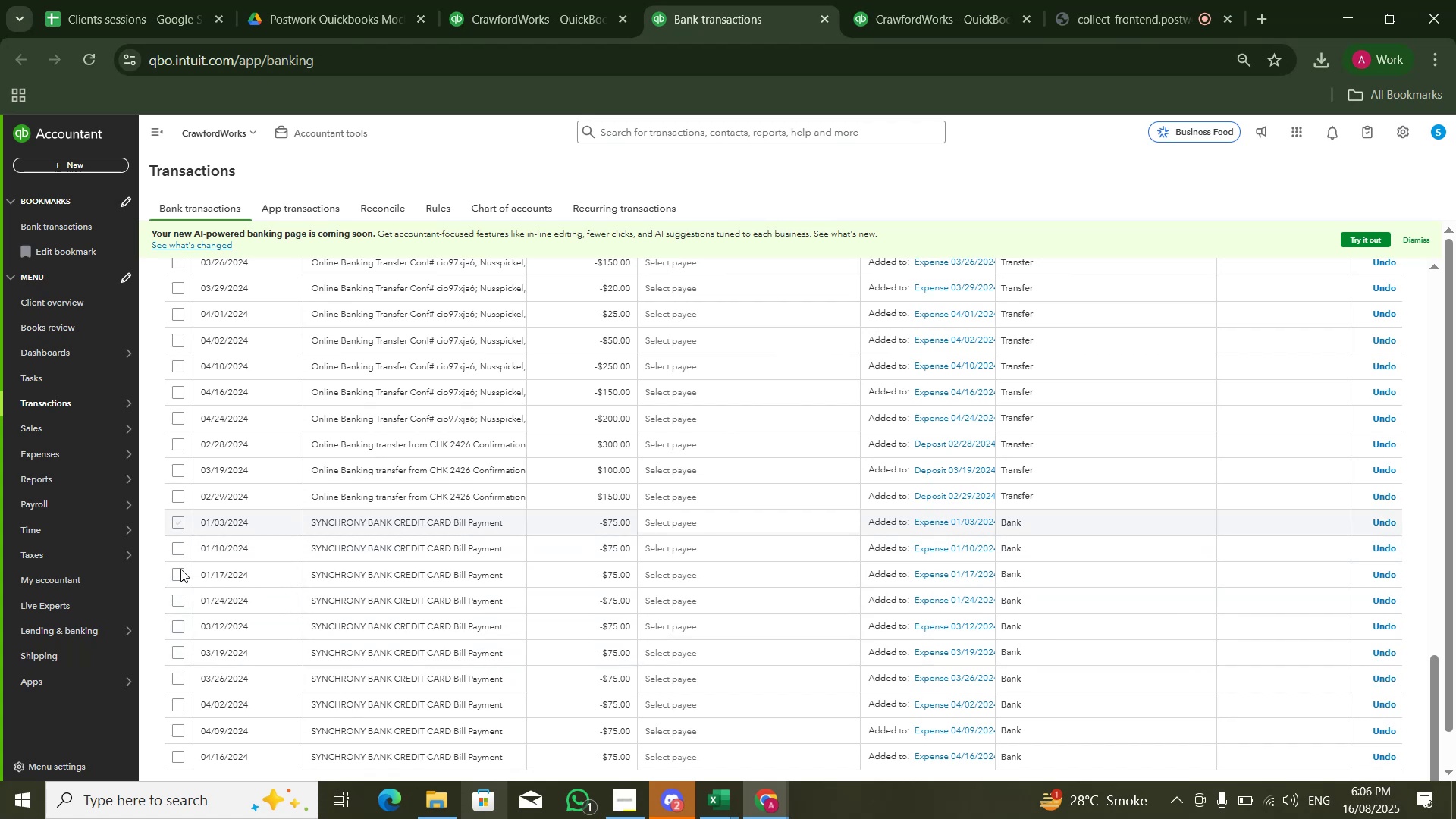 
triple_click([180, 575])
 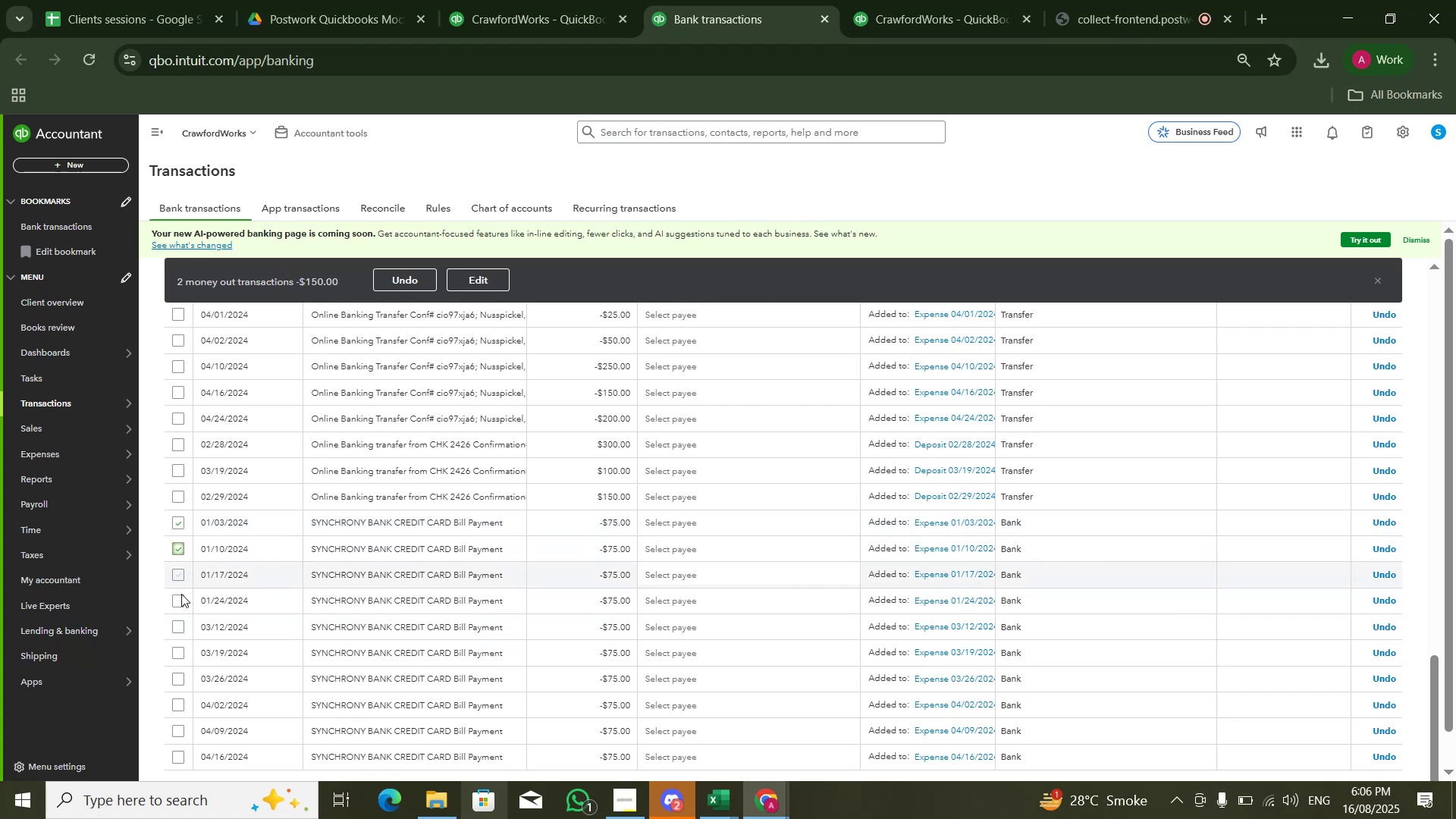 
left_click([181, 604])
 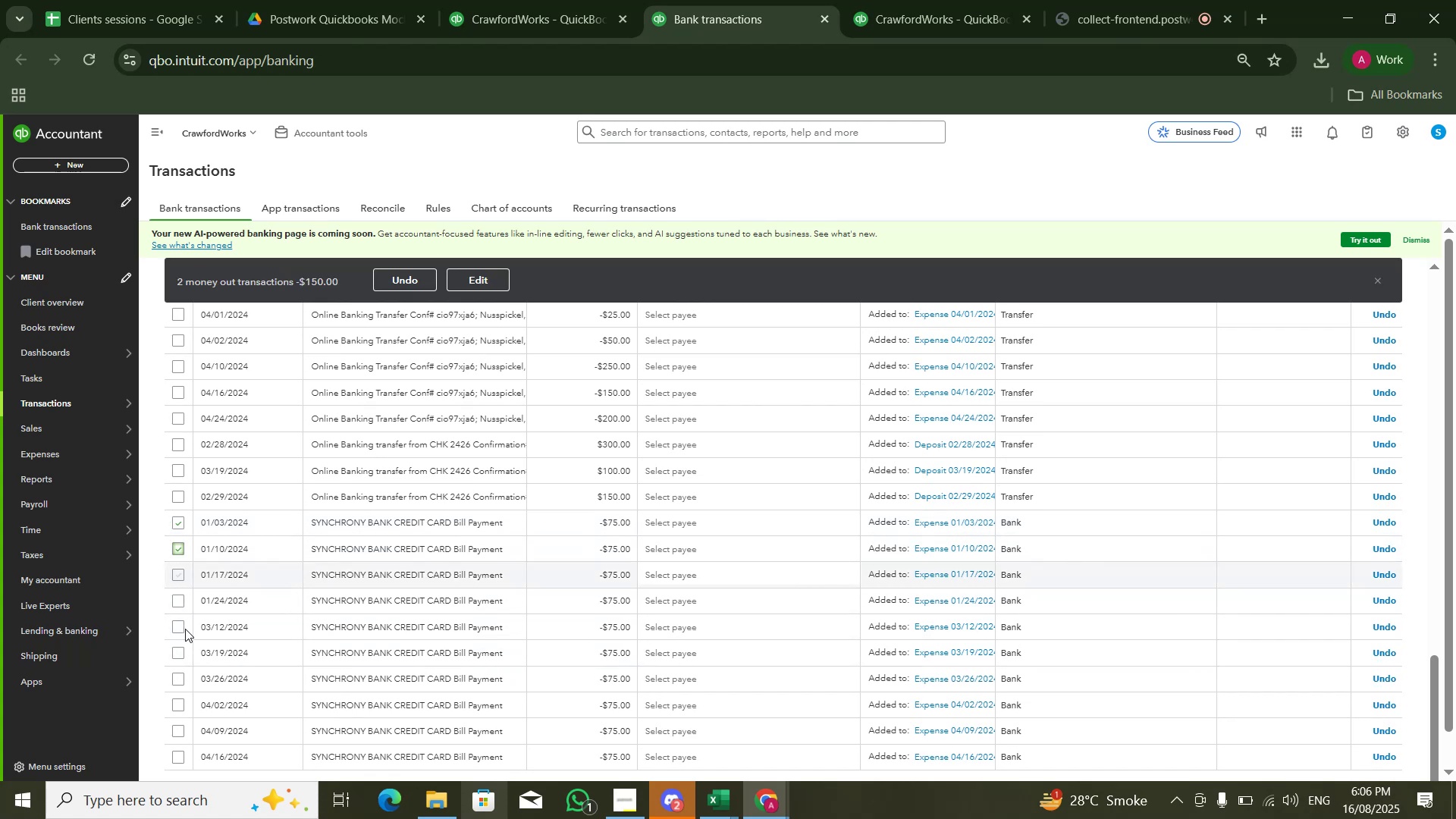 
left_click([186, 629])
 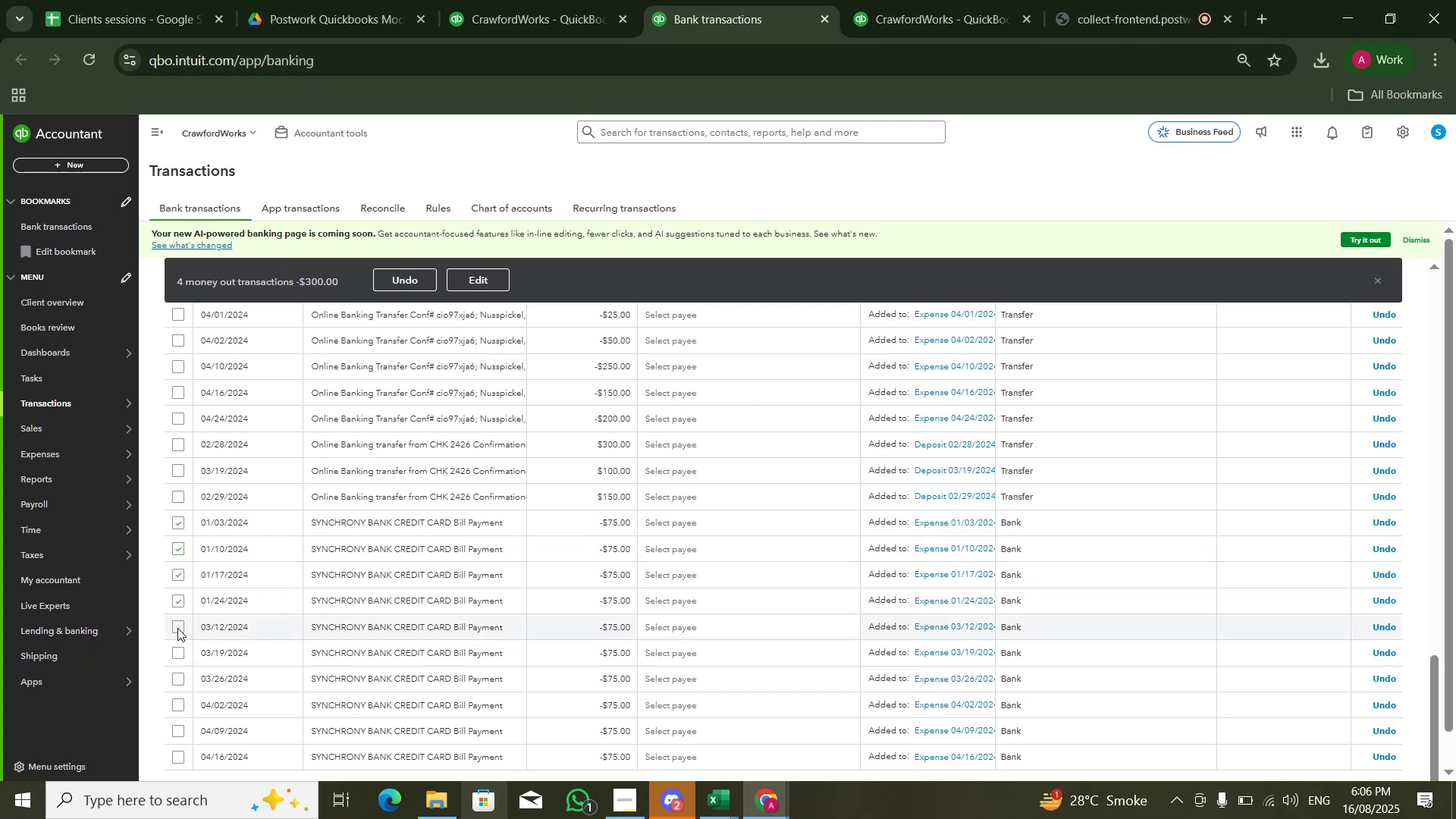 
double_click([177, 628])
 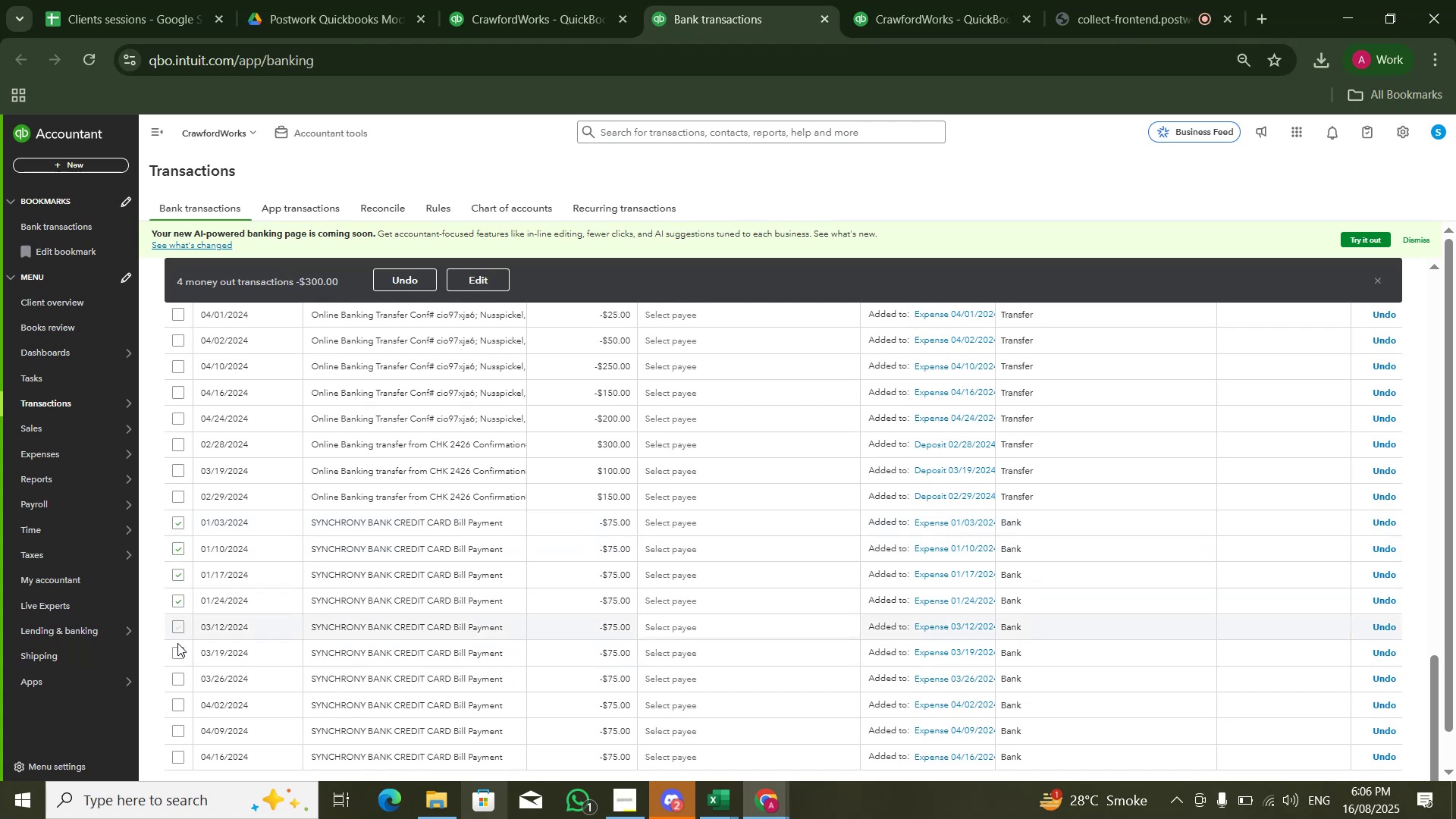 
left_click([177, 653])
 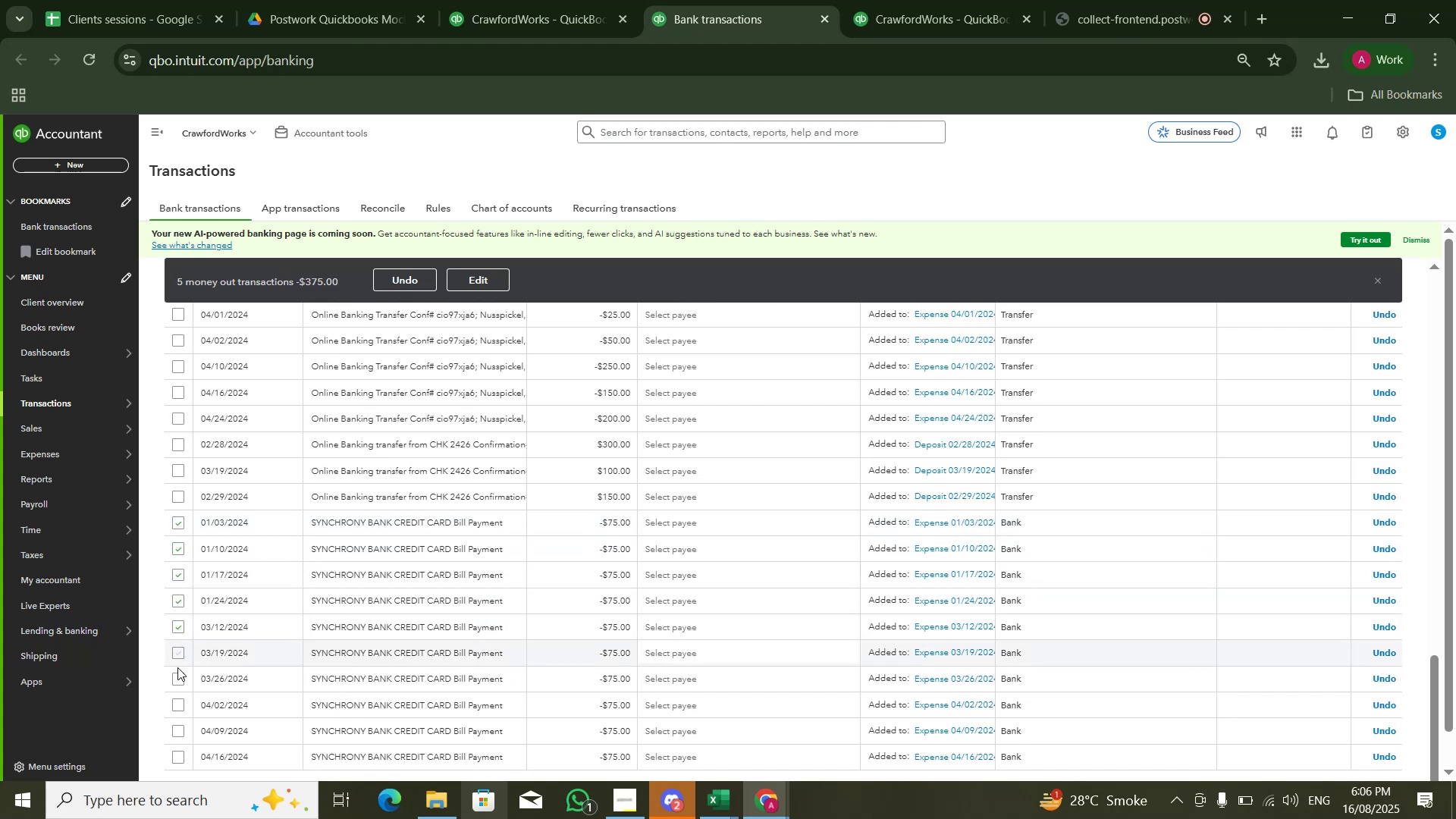 
left_click([177, 676])
 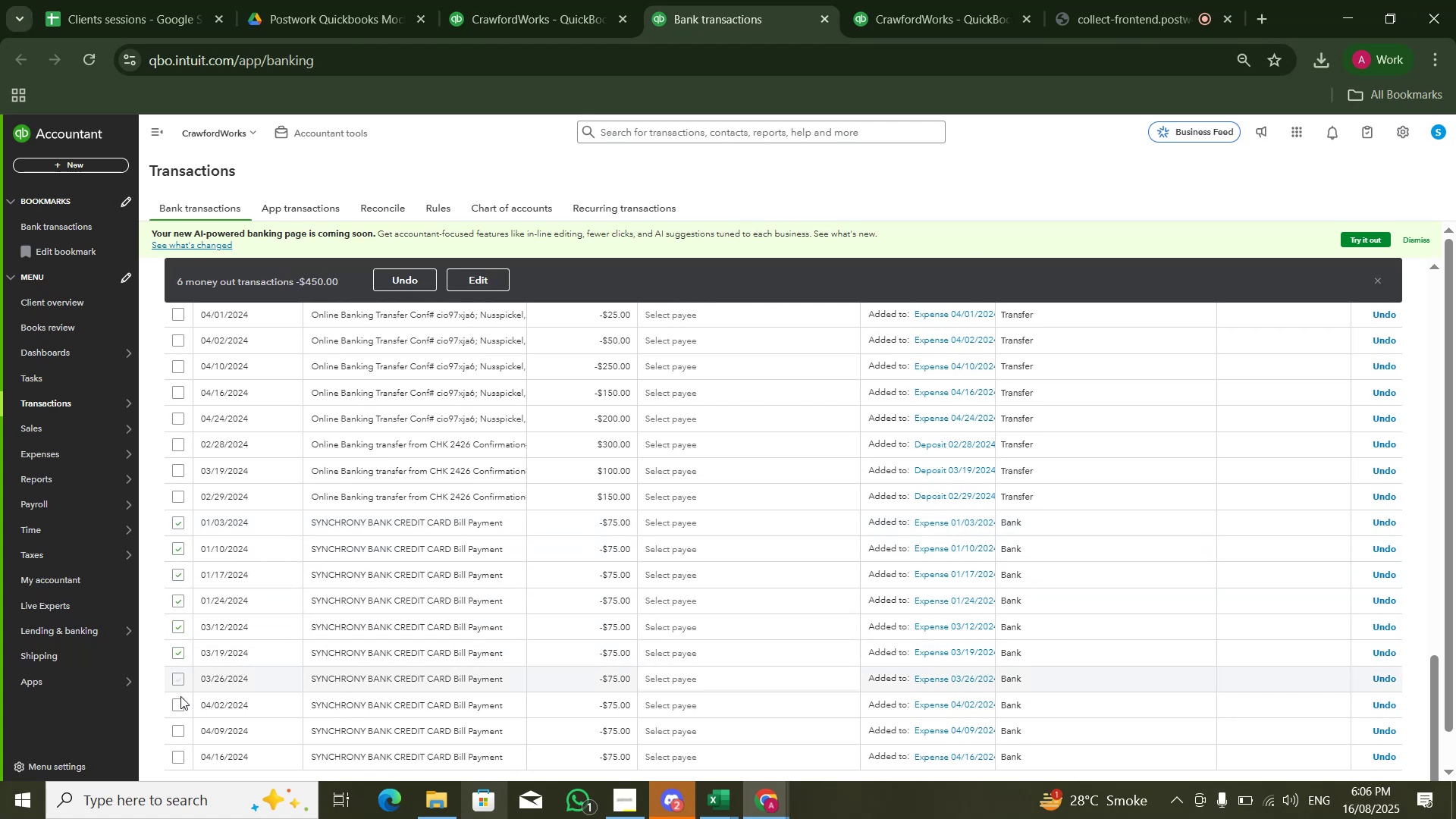 
left_click([181, 701])
 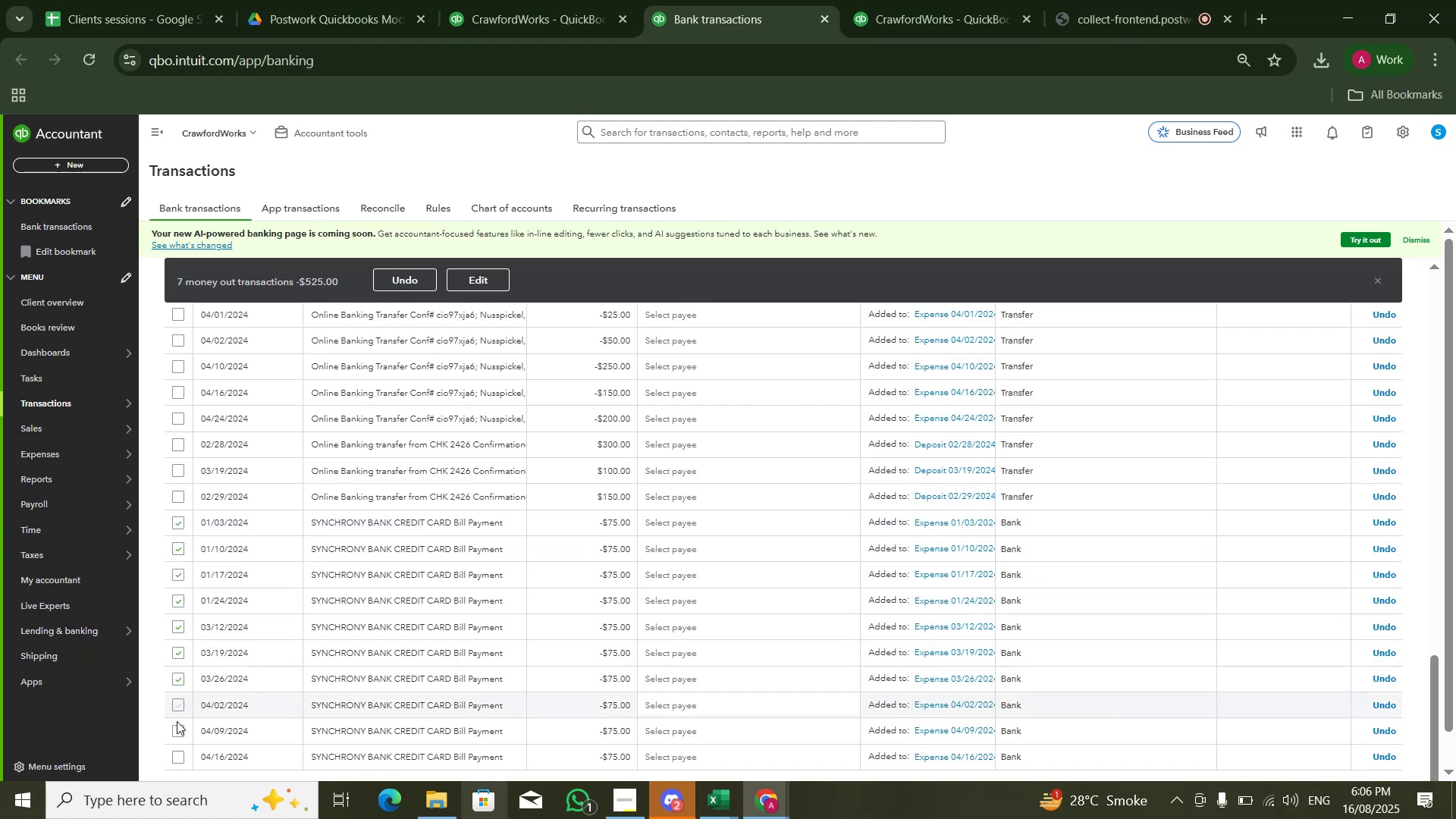 
left_click([180, 728])
 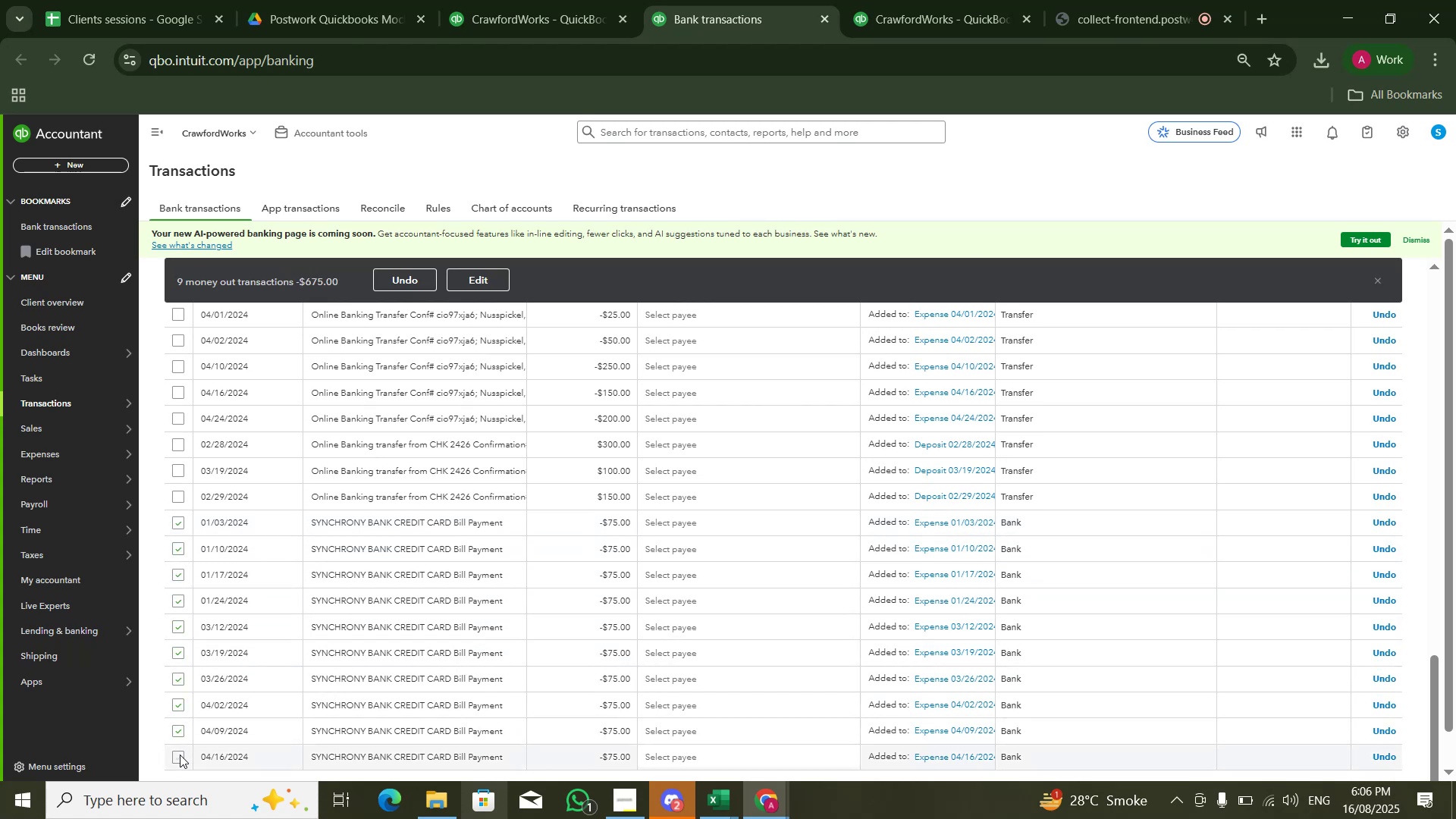 
scroll: coordinate [293, 472], scroll_direction: up, amount: 8.0
 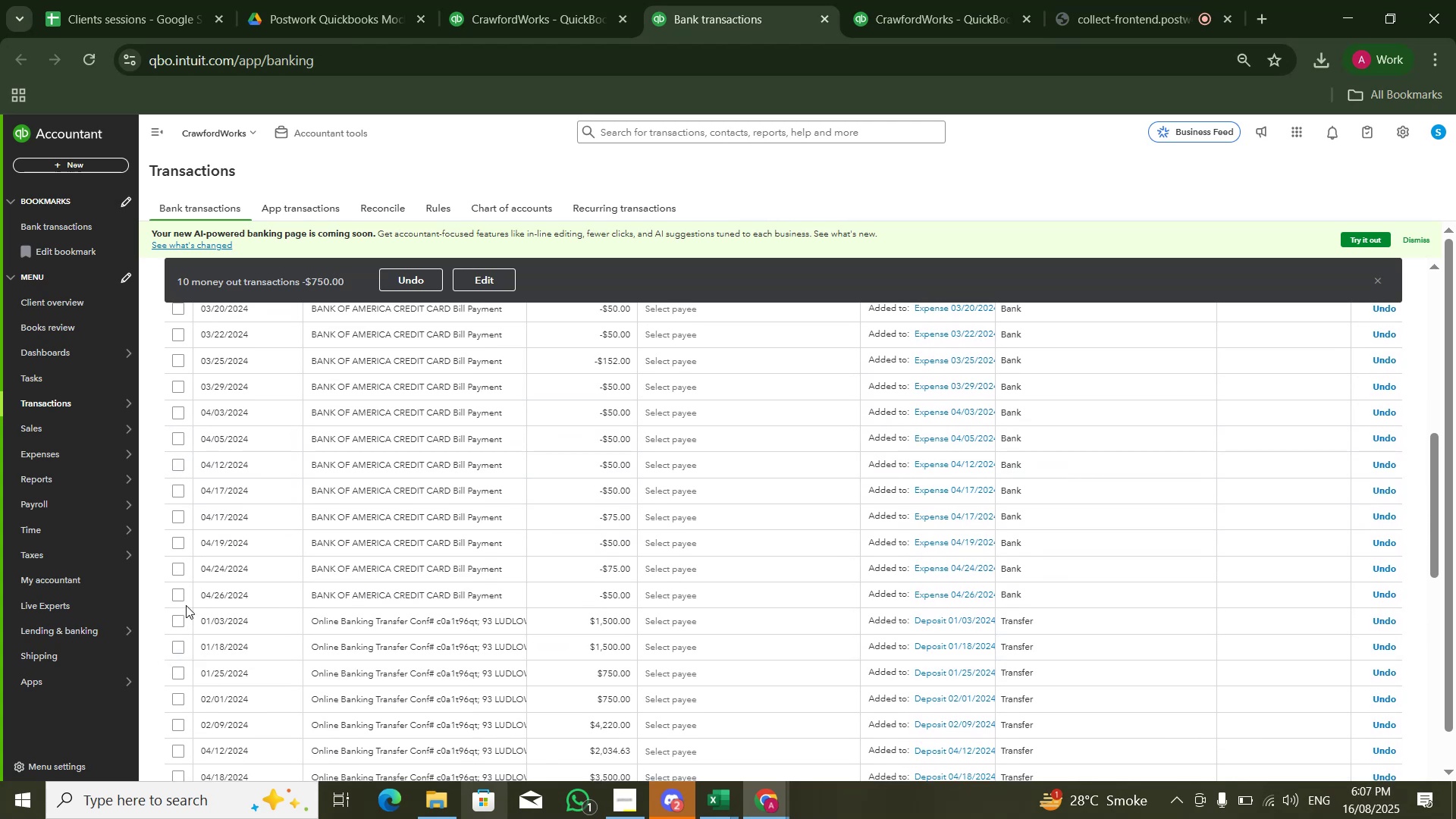 
left_click([180, 595])
 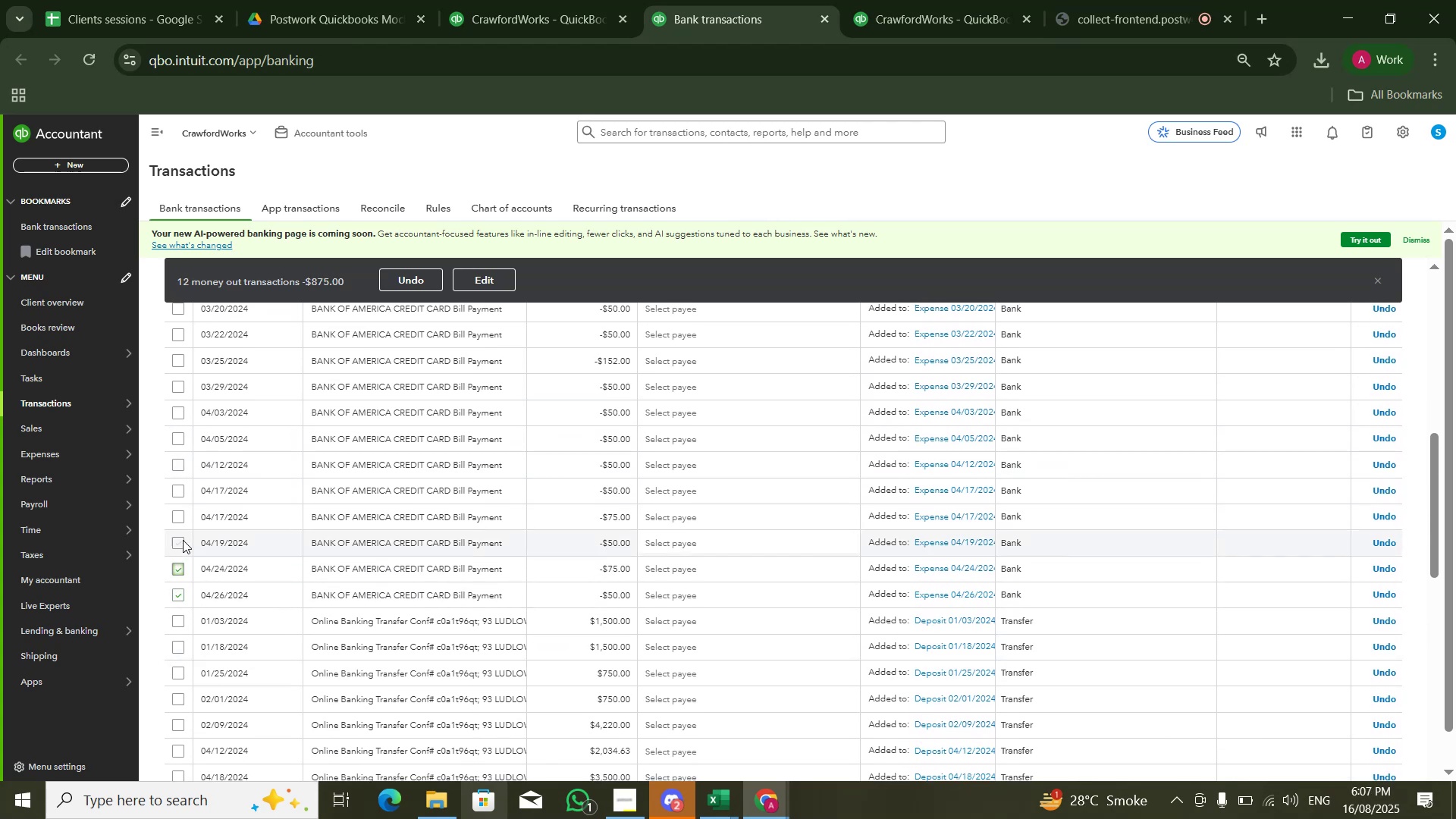 
double_click([178, 514])
 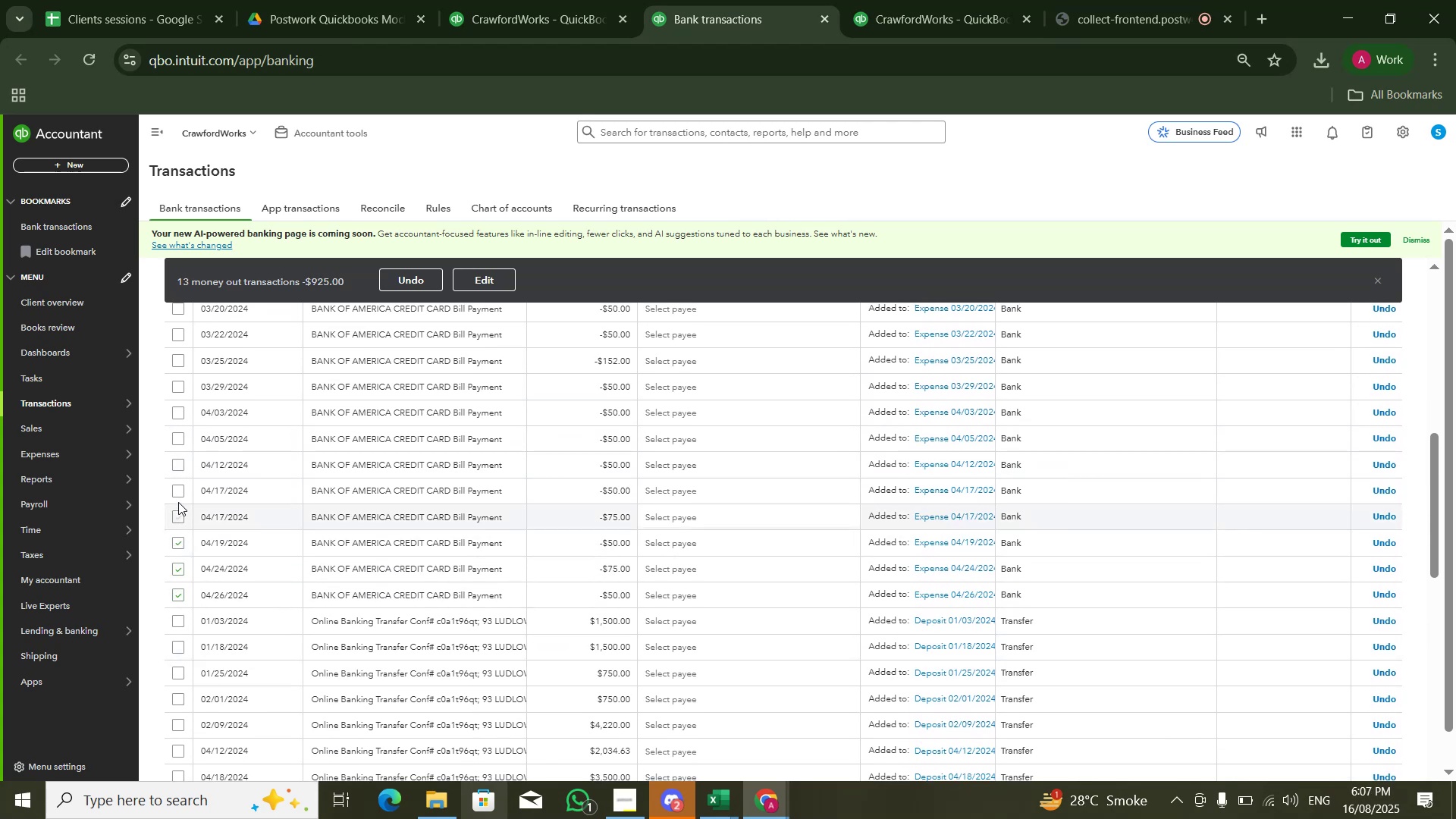 
triple_click([178, 494])
 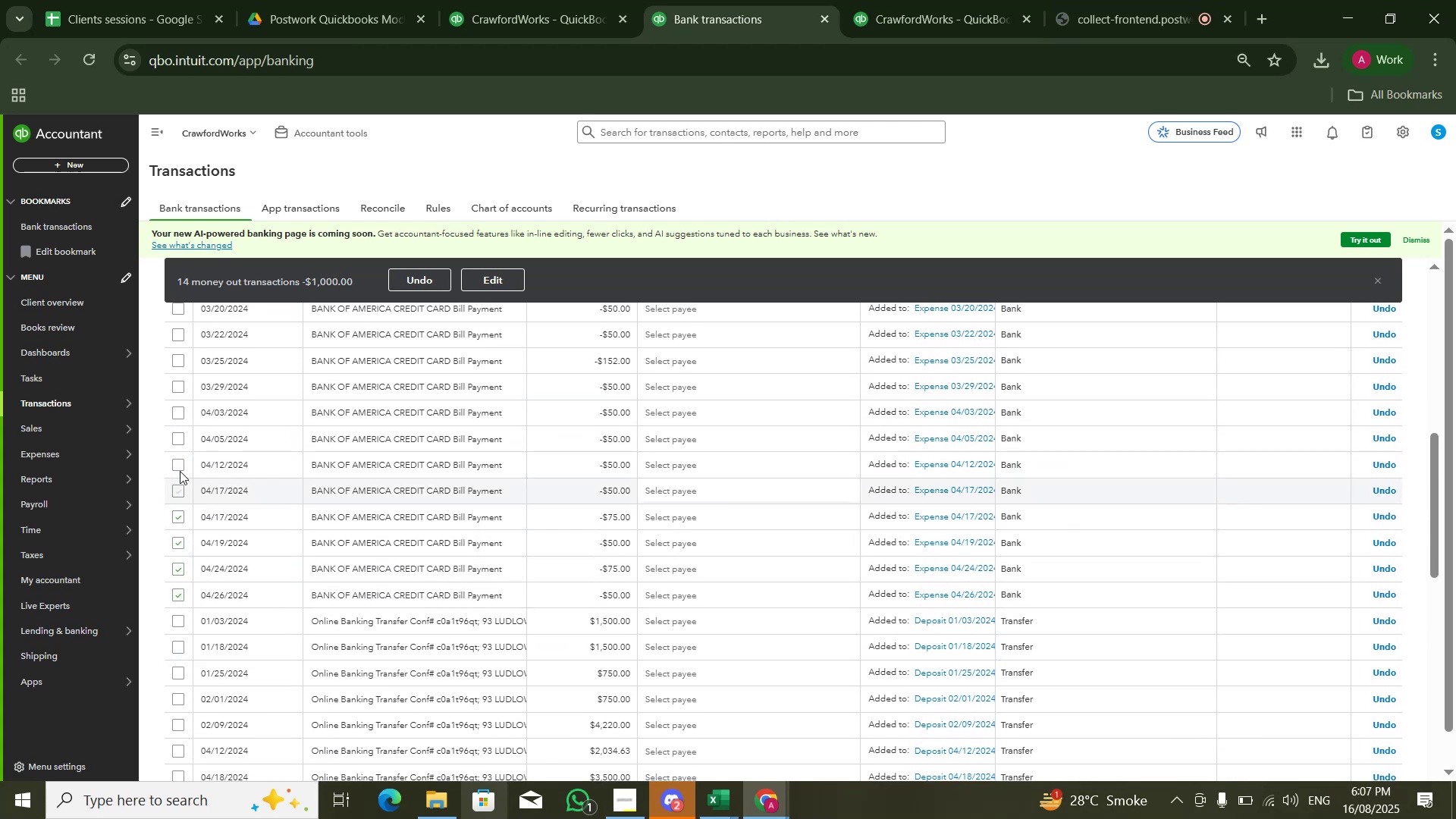 
triple_click([180, 464])
 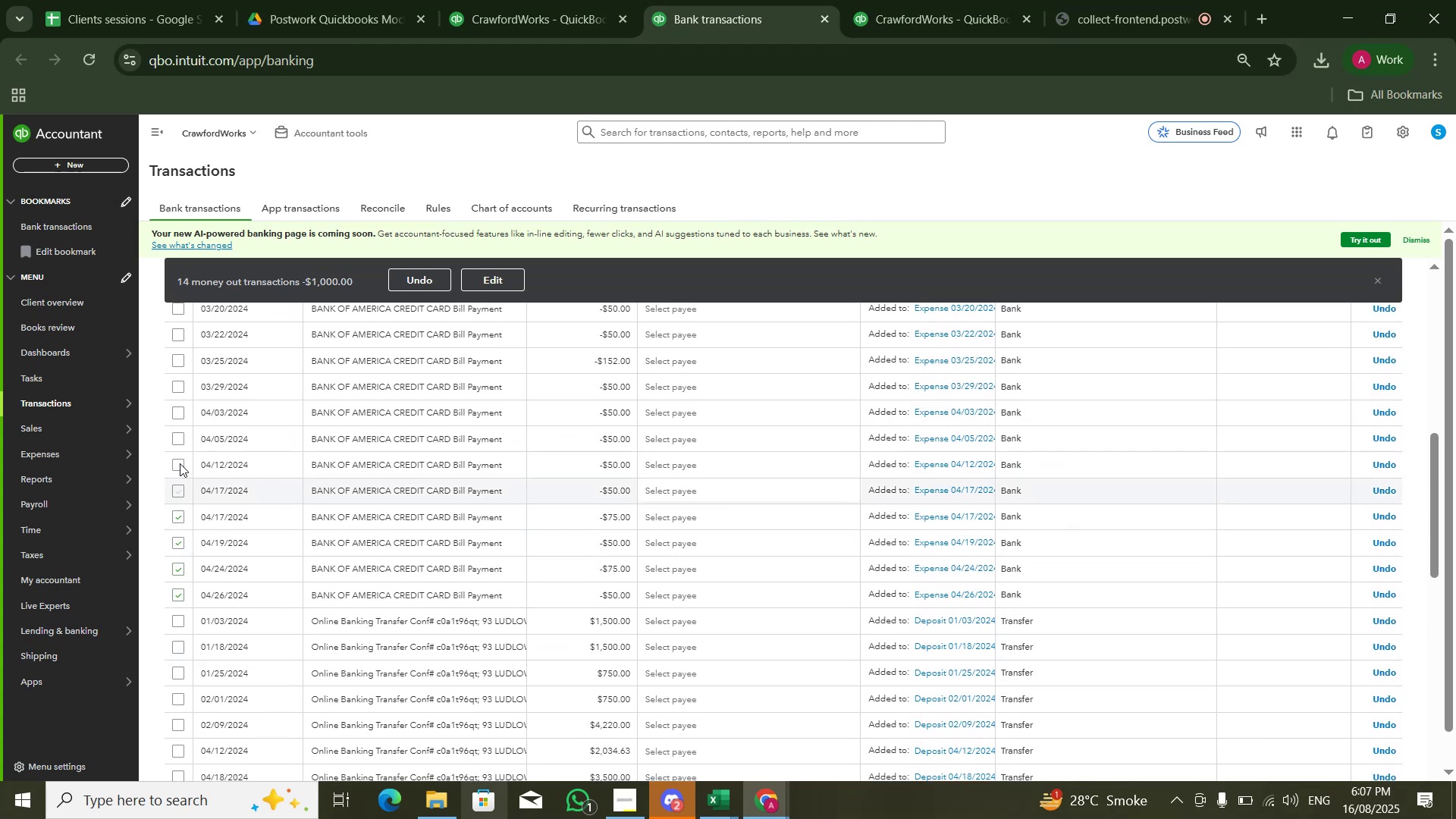 
triple_click([177, 441])
 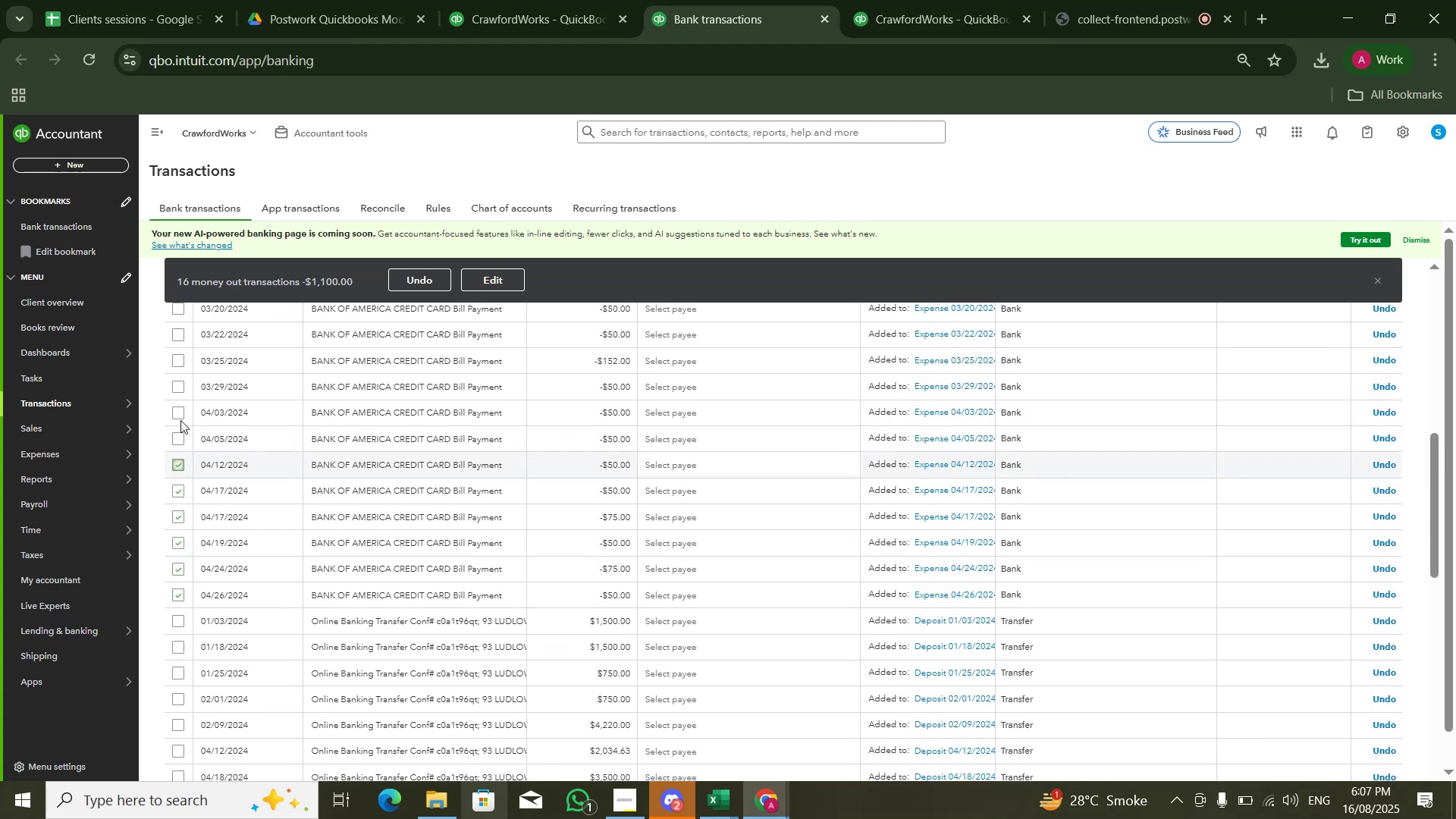 
triple_click([183, 410])
 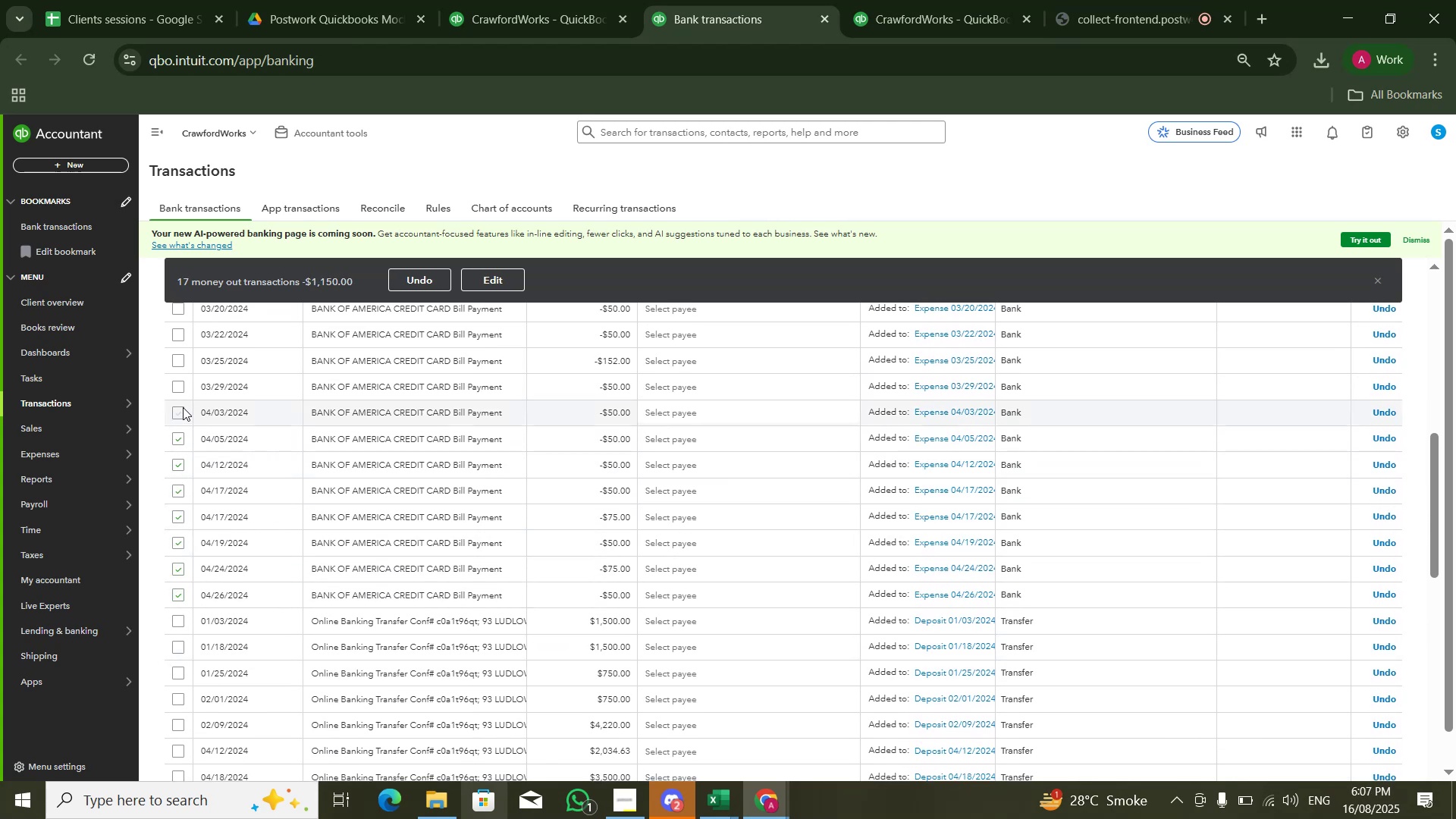 
triple_click([184, 391])
 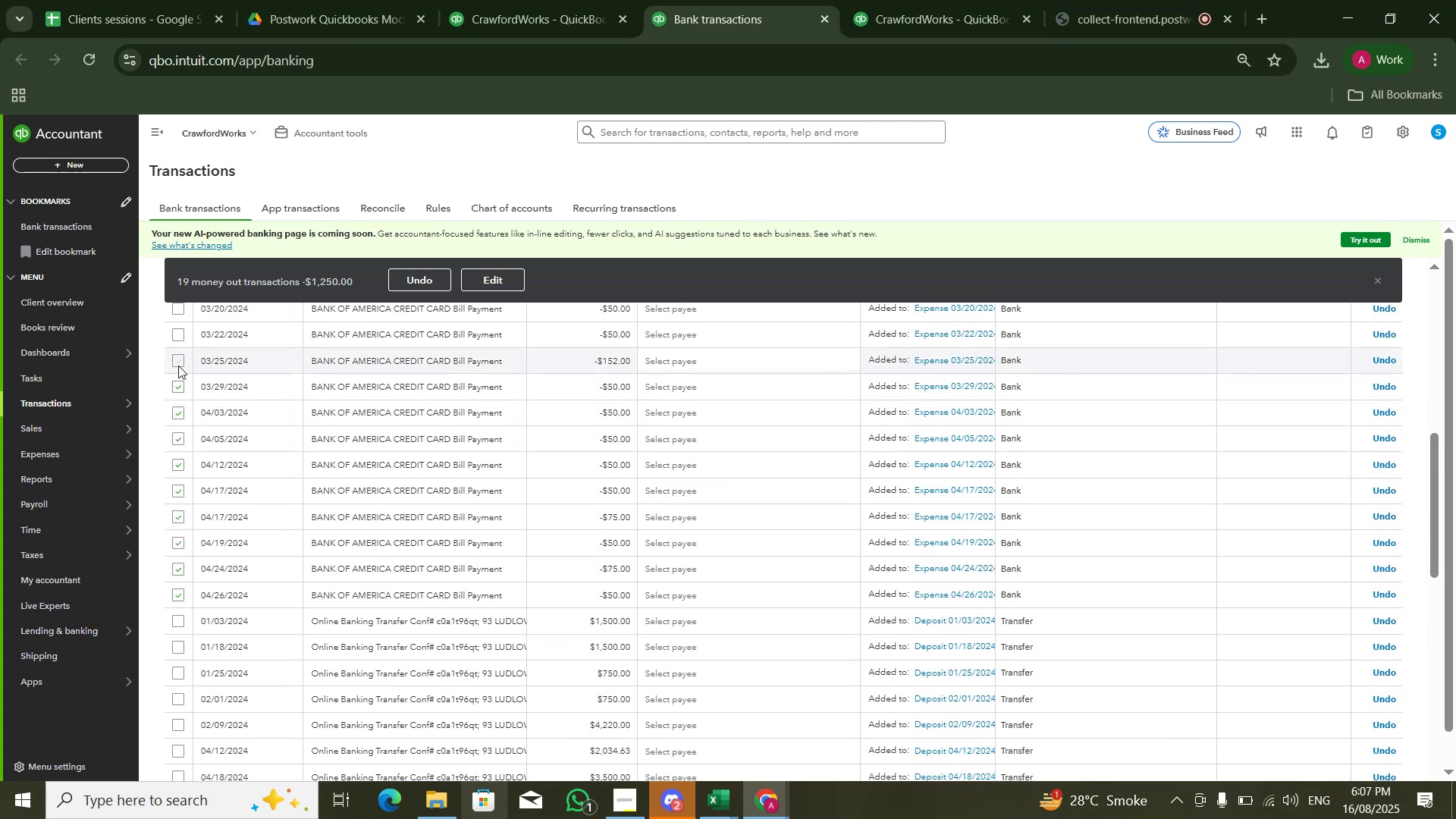 
double_click([177, 337])
 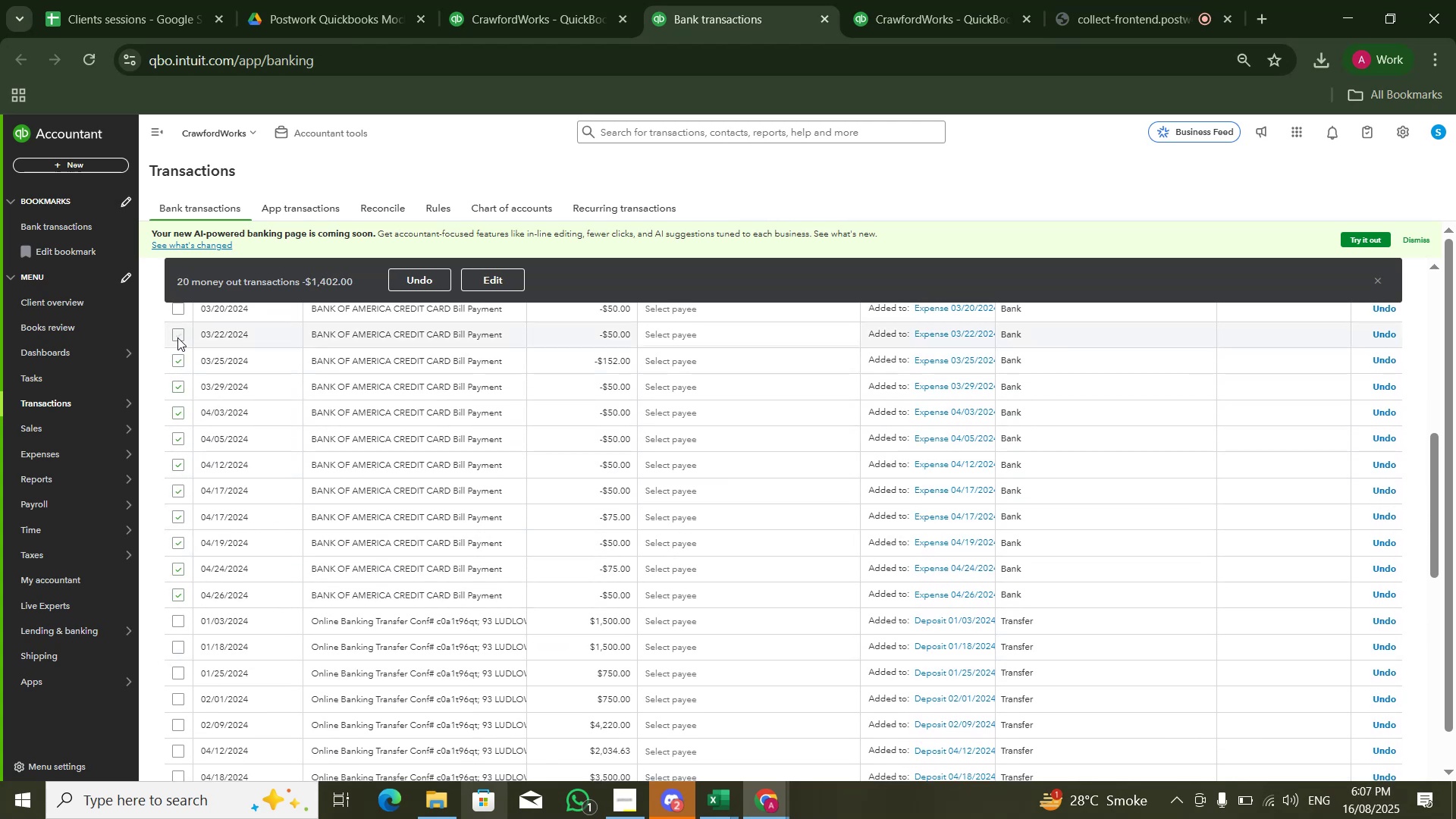 
scroll: coordinate [180, 337], scroll_direction: up, amount: 3.0
 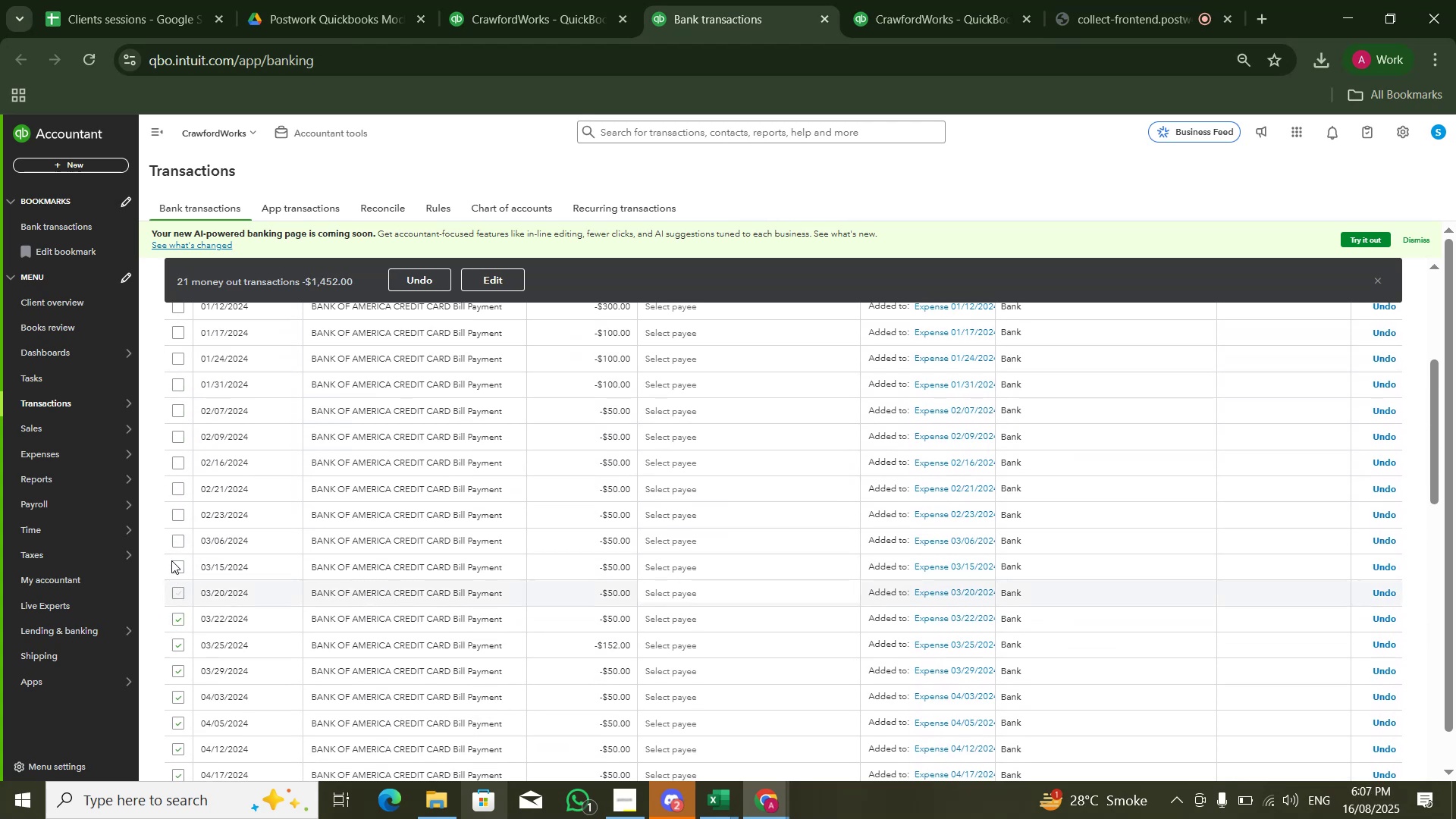 
double_click([174, 542])
 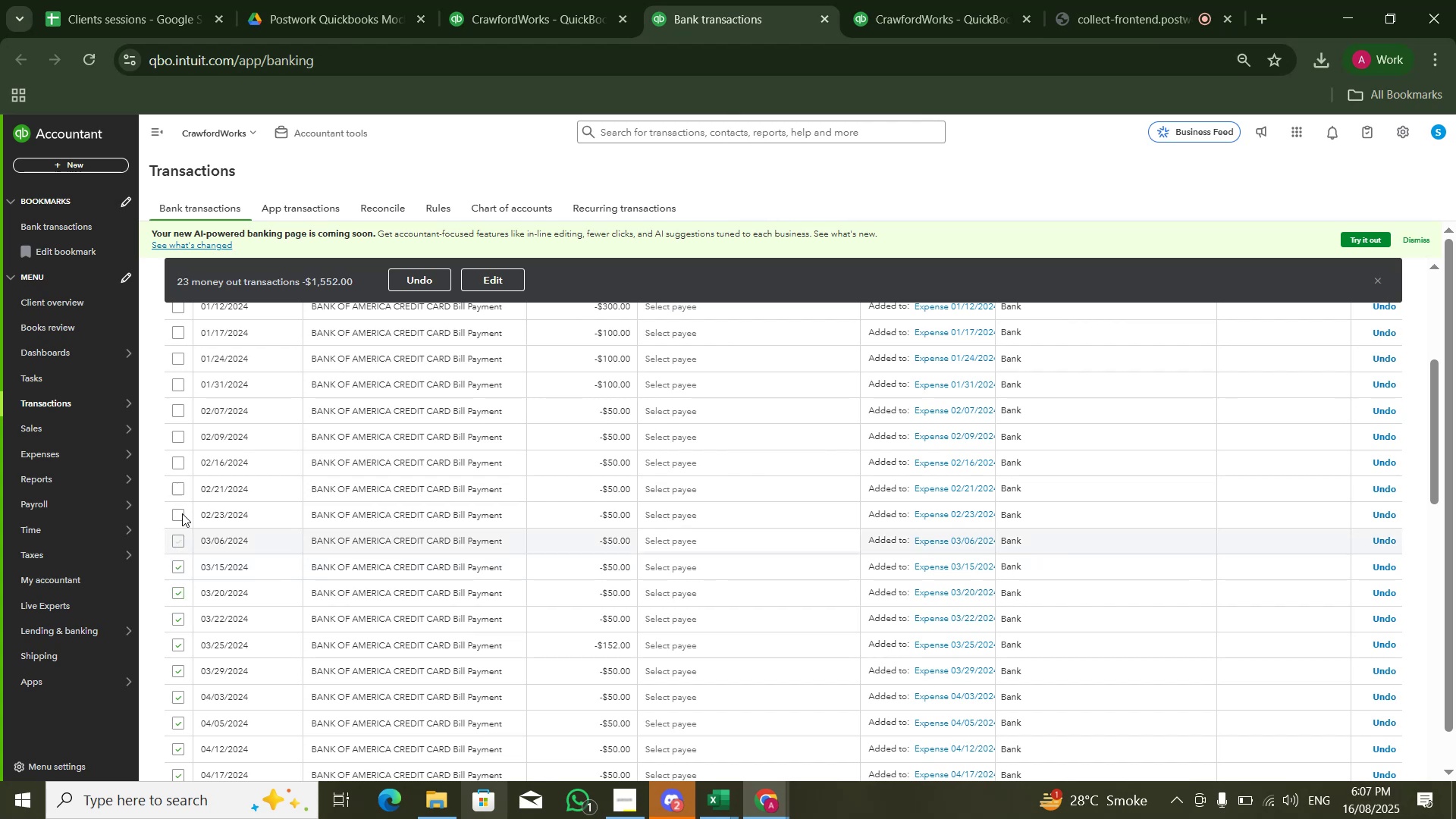 
triple_click([182, 513])
 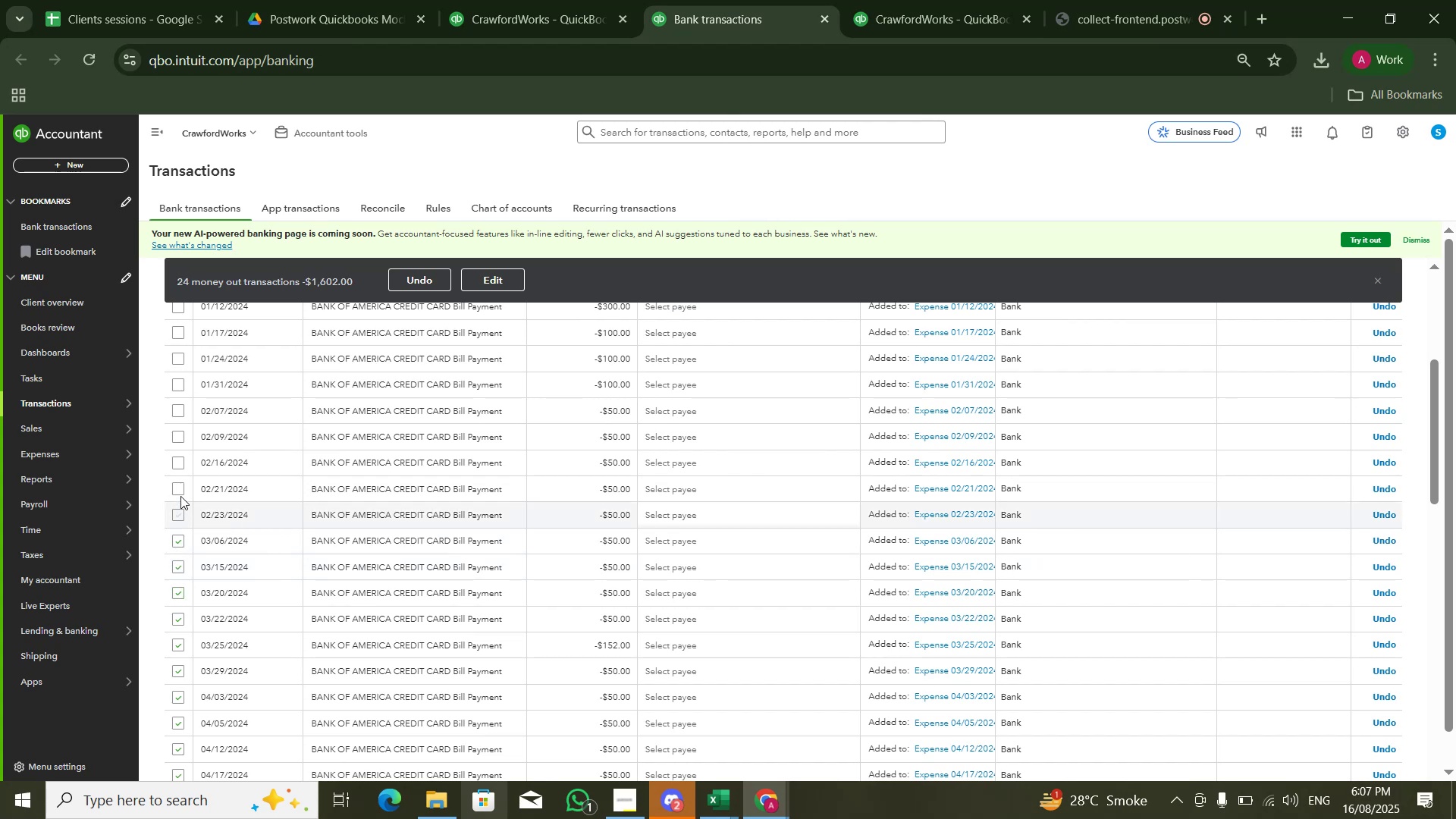 
triple_click([177, 486])
 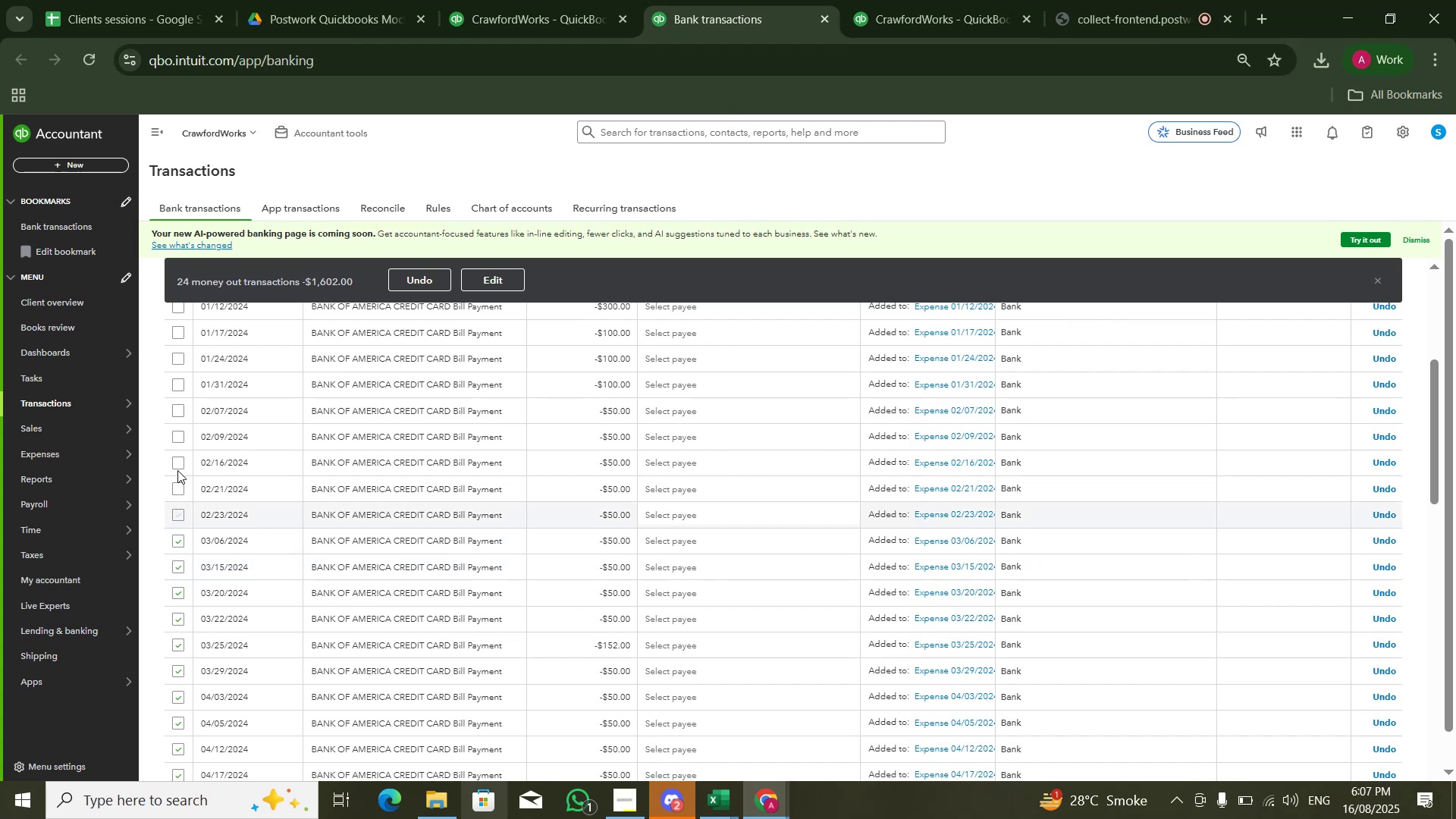 
triple_click([177, 464])
 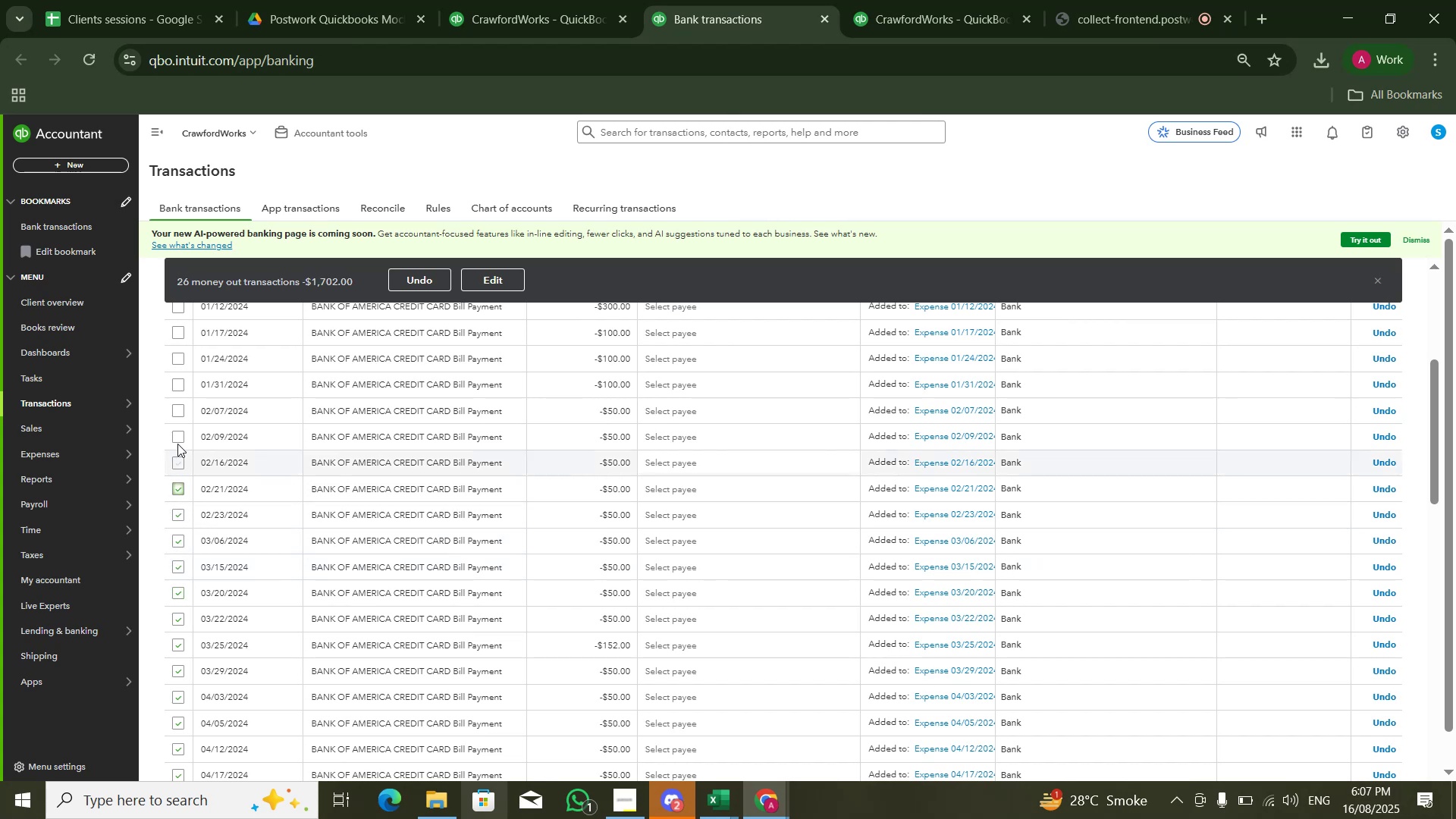 
triple_click([180, 428])
 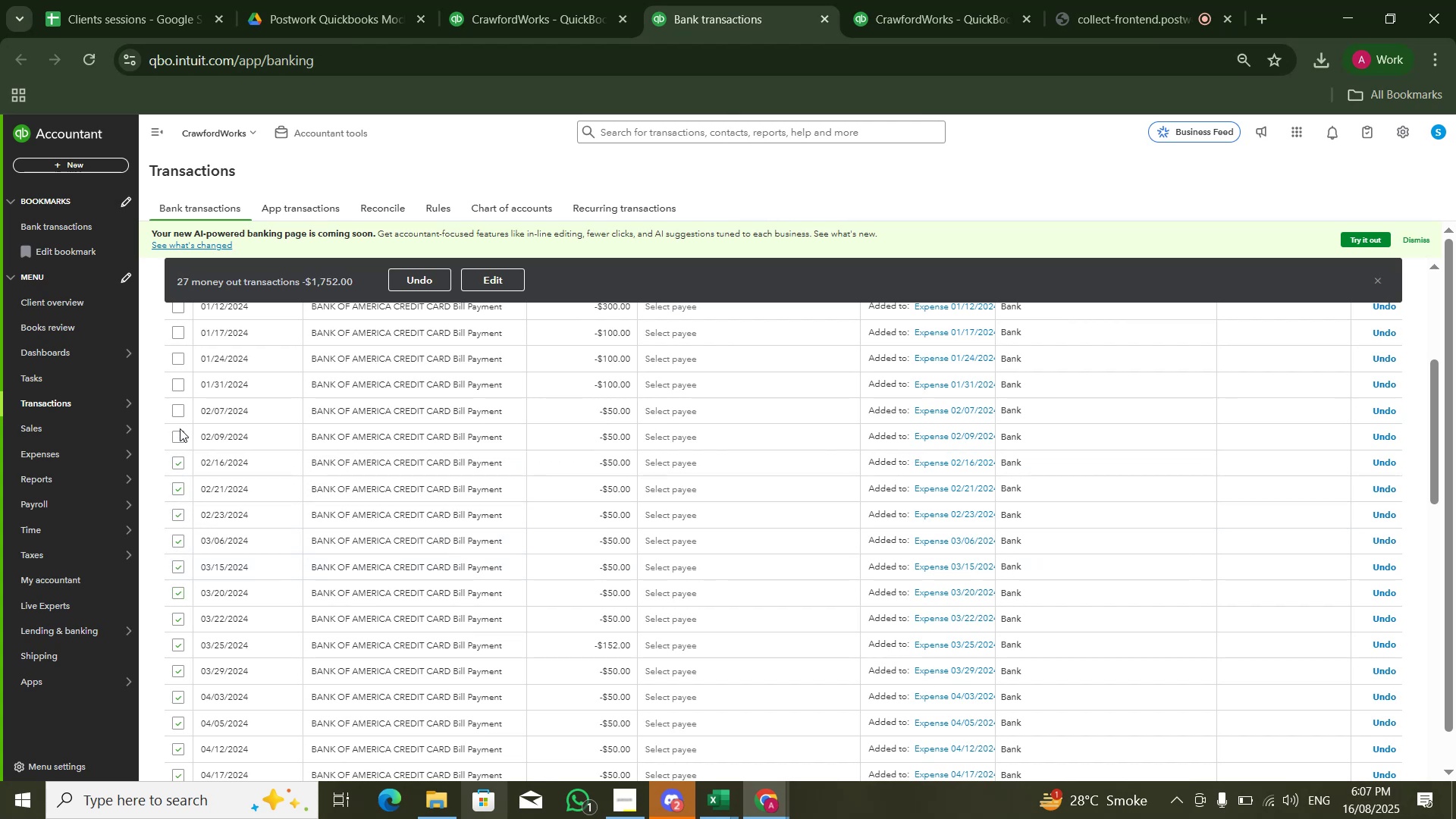 
left_click([180, 432])
 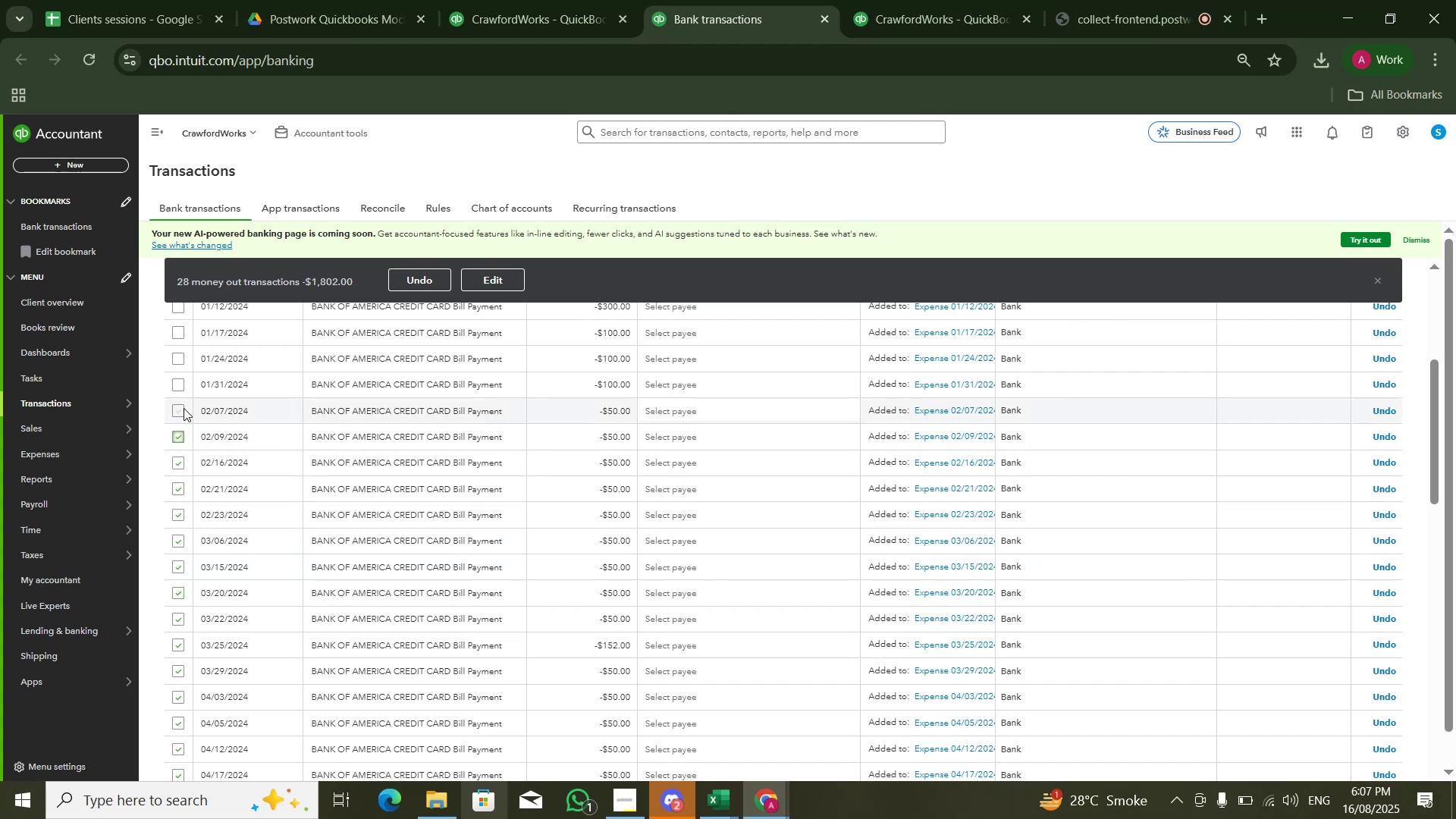 
left_click([180, 410])
 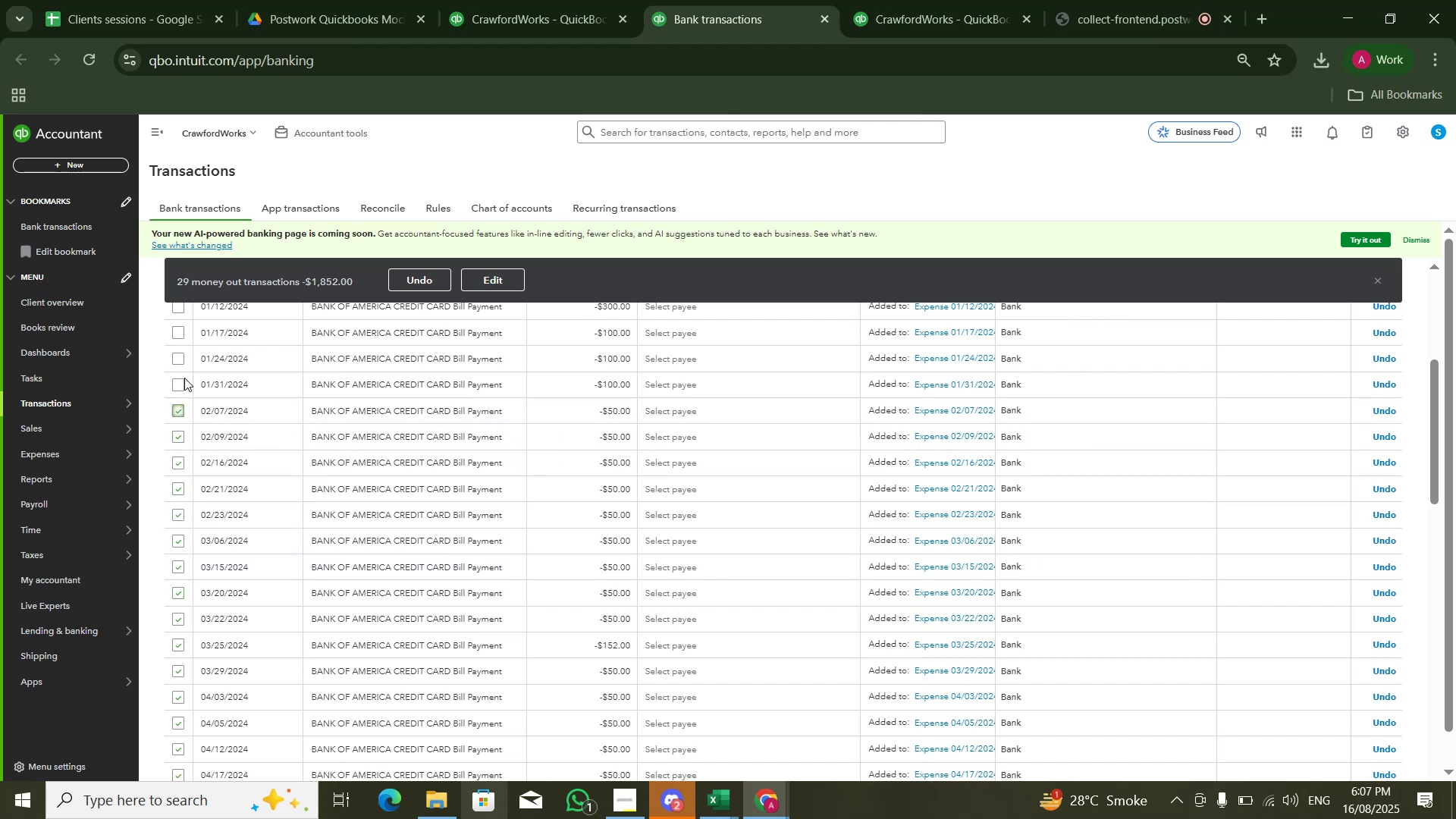 
left_click([181, 383])
 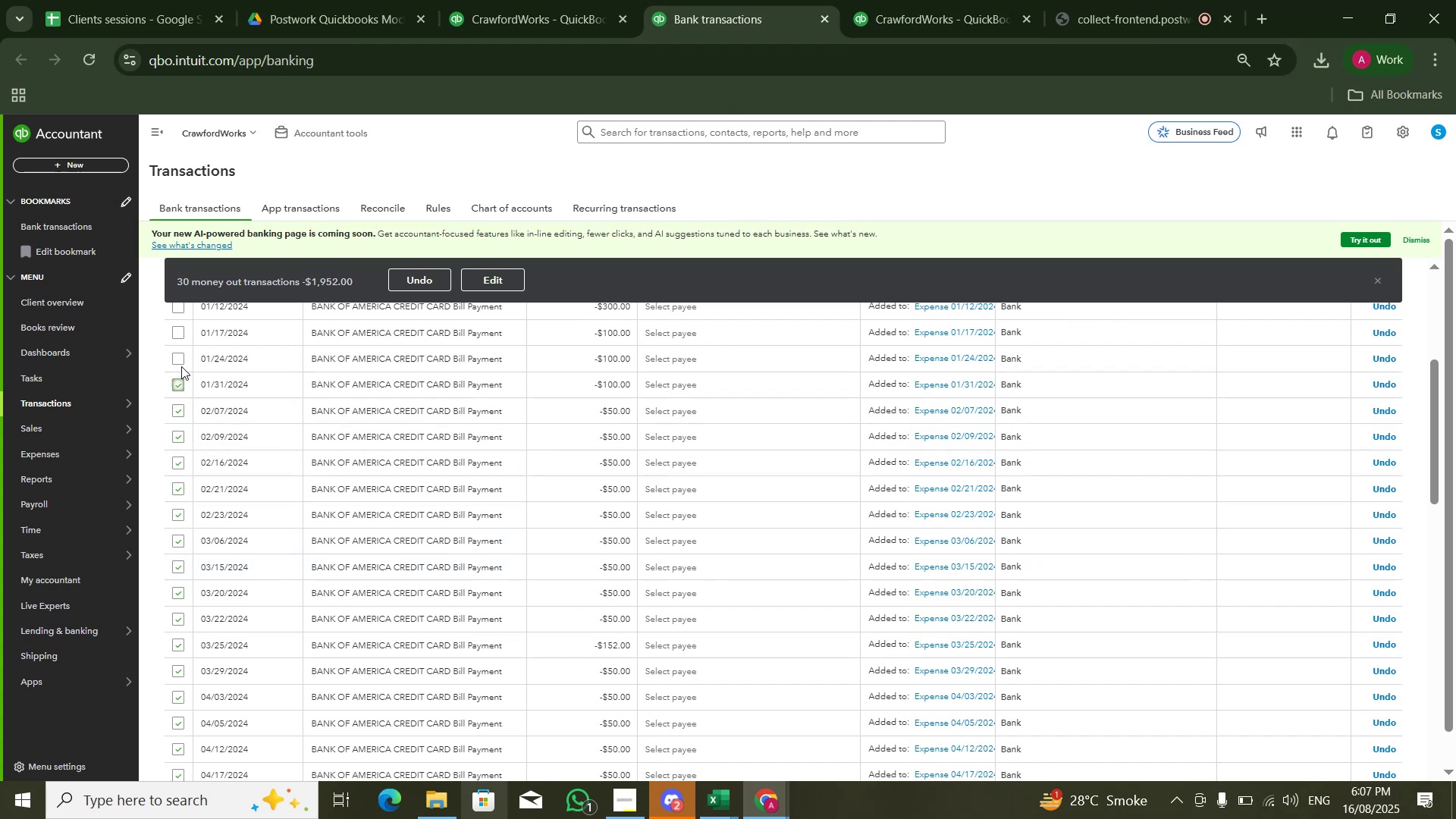 
left_click([180, 359])
 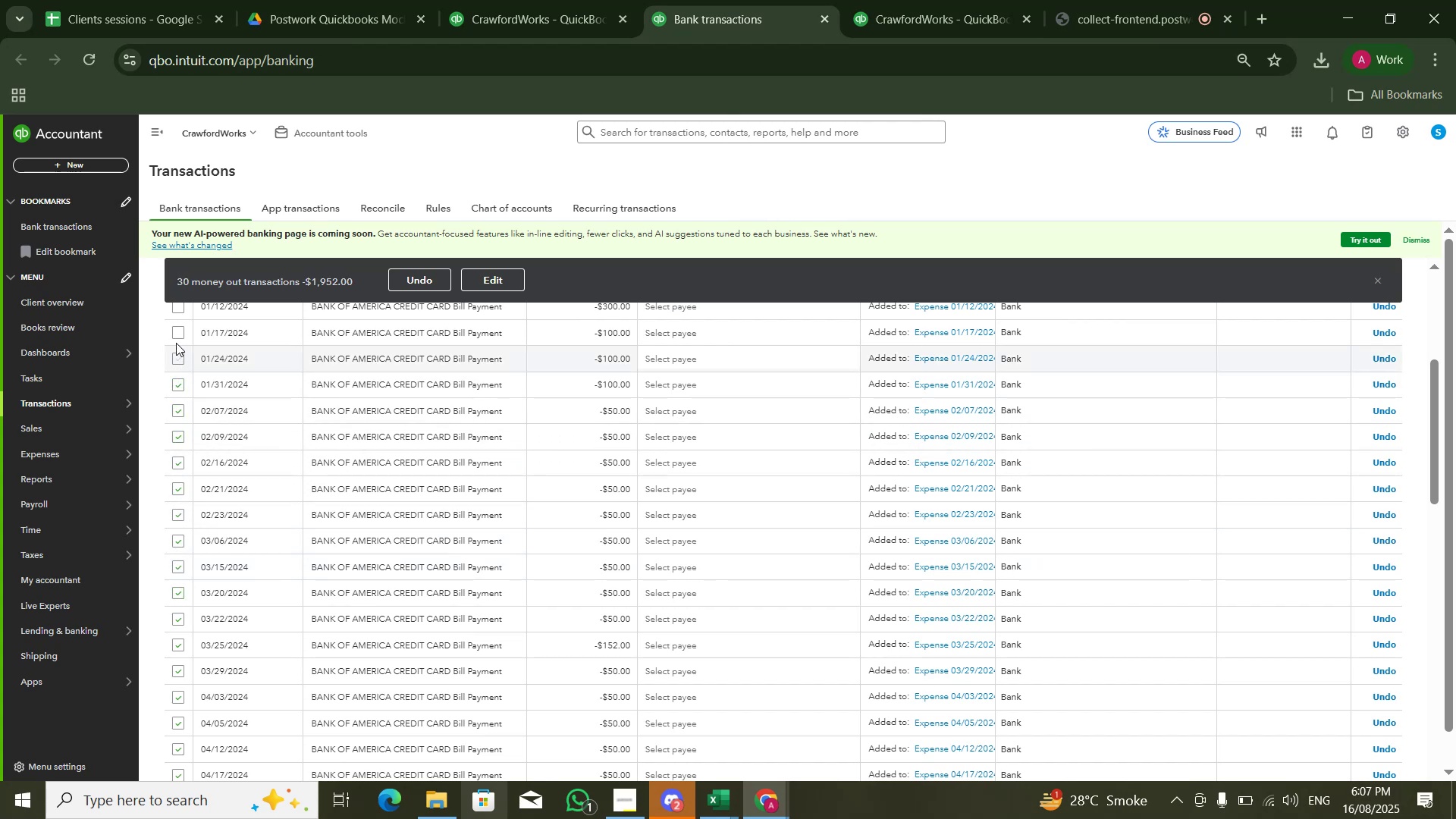 
left_click([176, 334])
 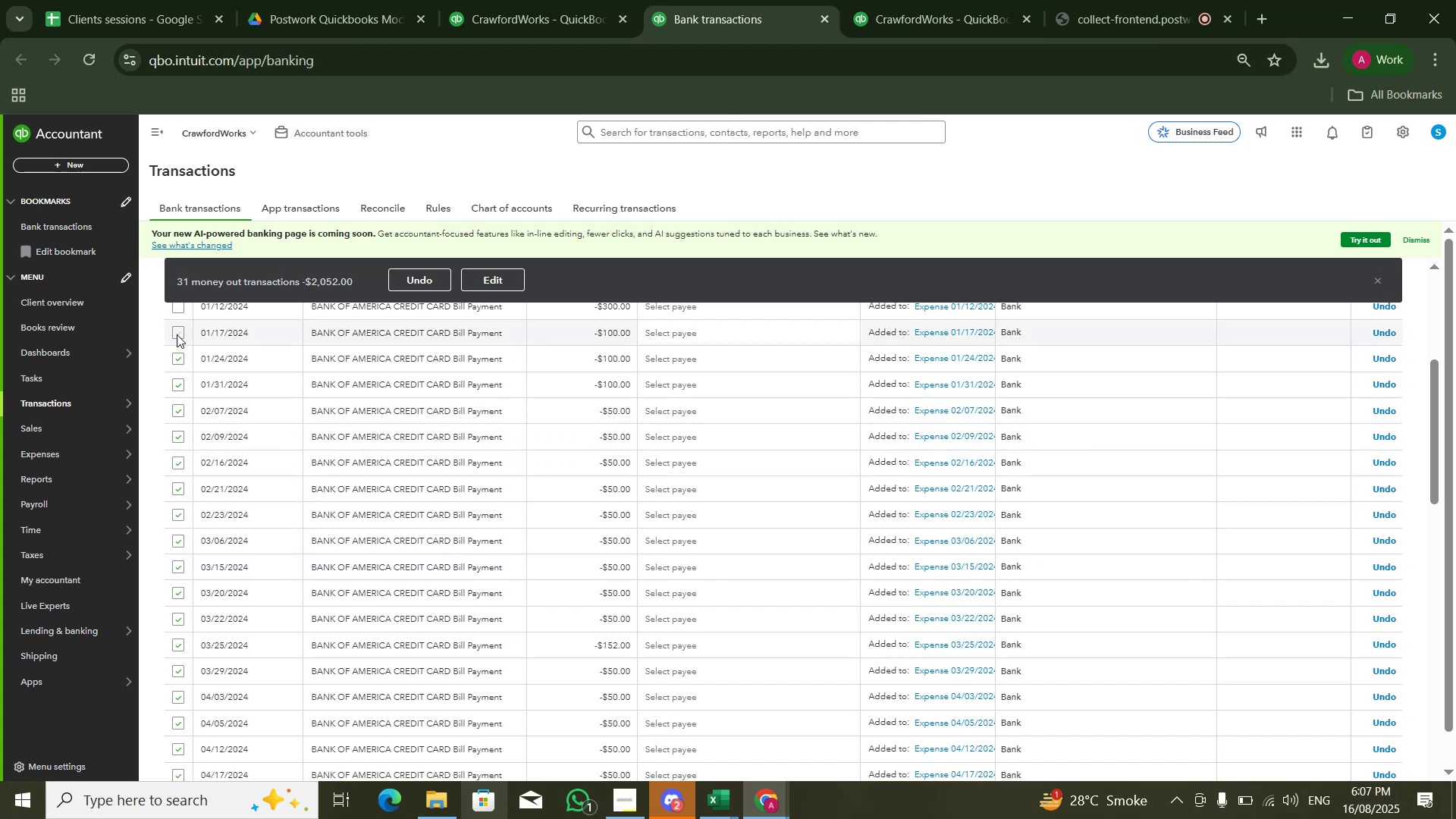 
scroll: coordinate [237, 356], scroll_direction: up, amount: 3.0
 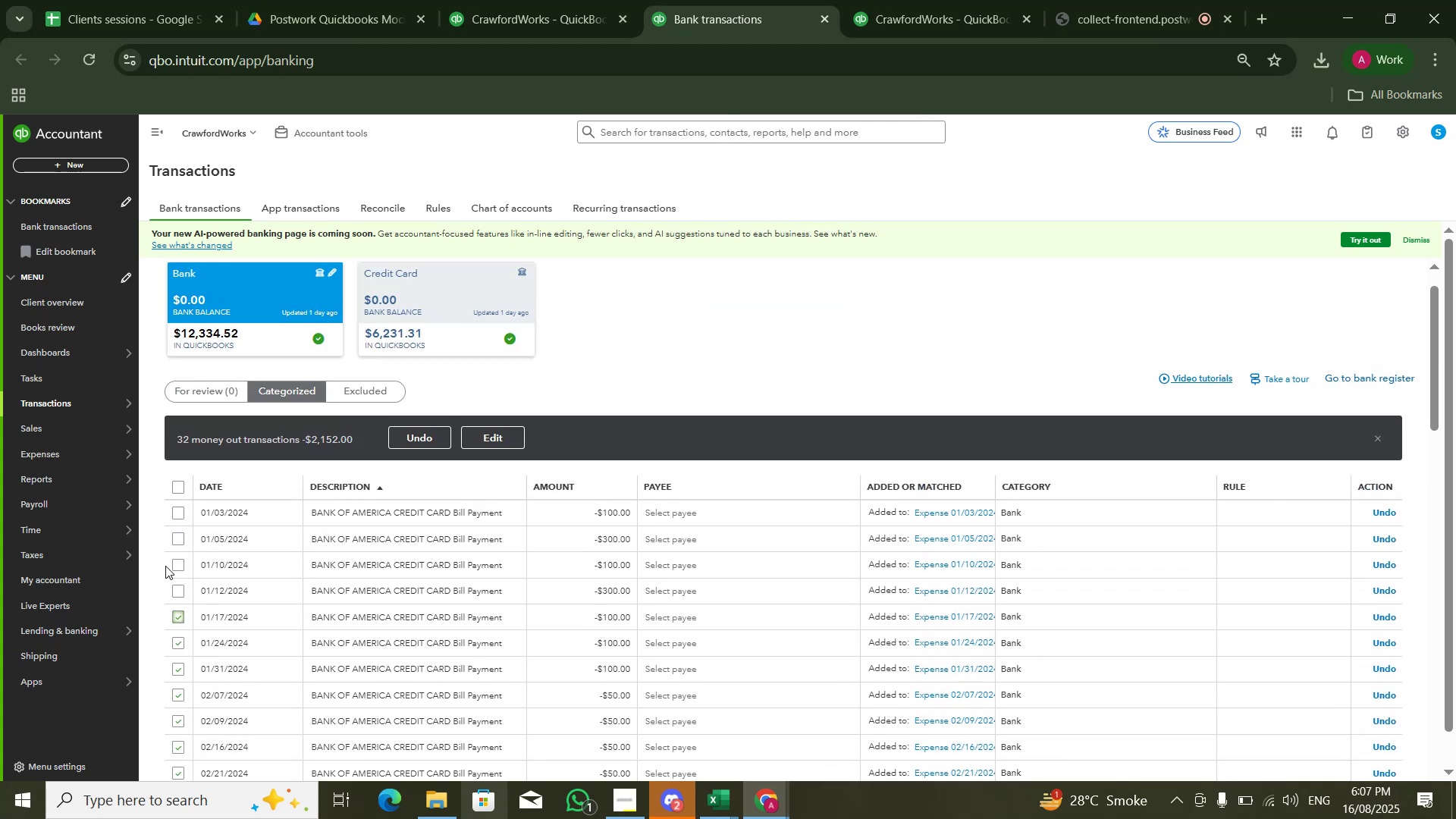 
left_click([180, 590])
 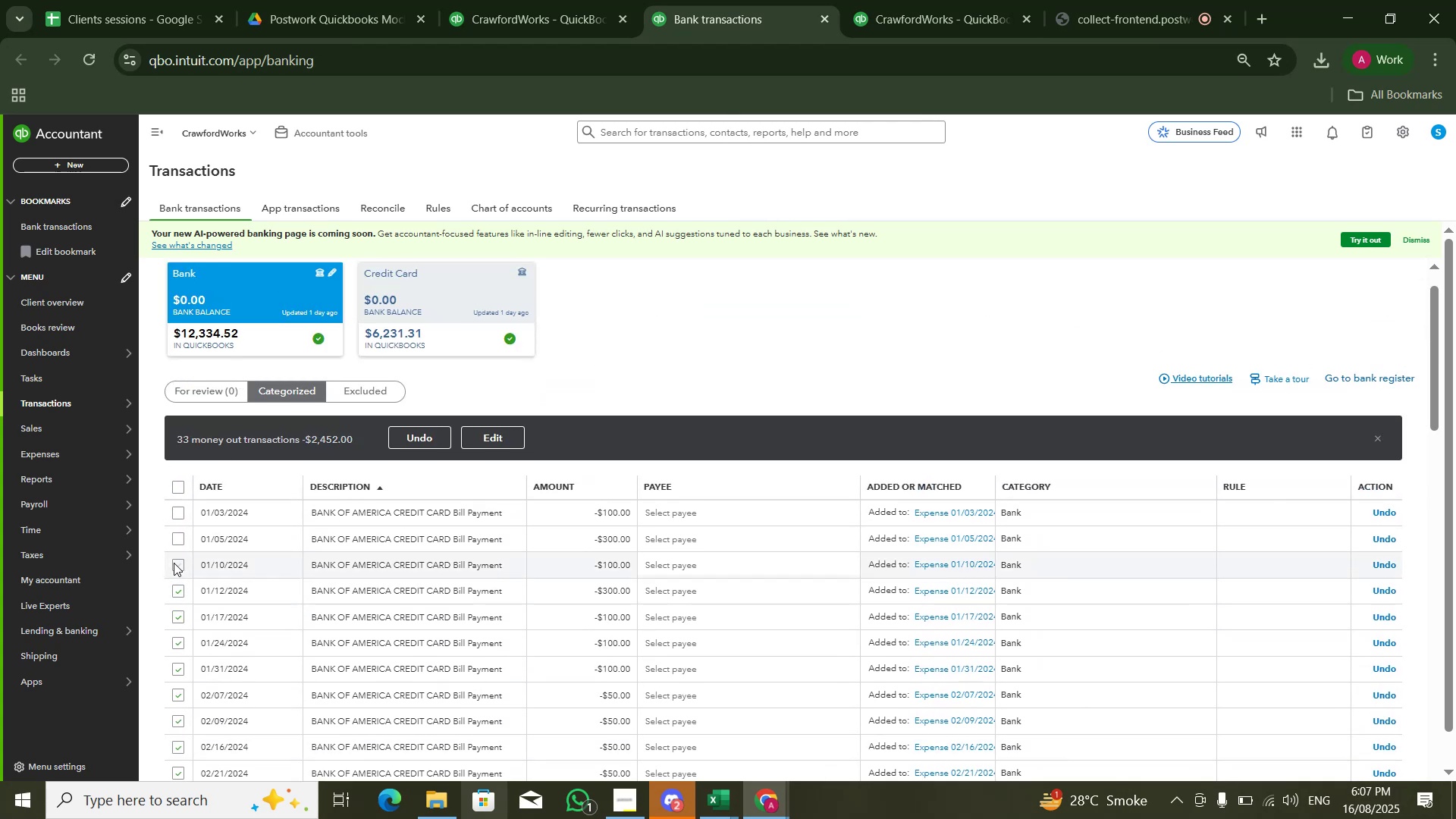 
double_click([180, 529])
 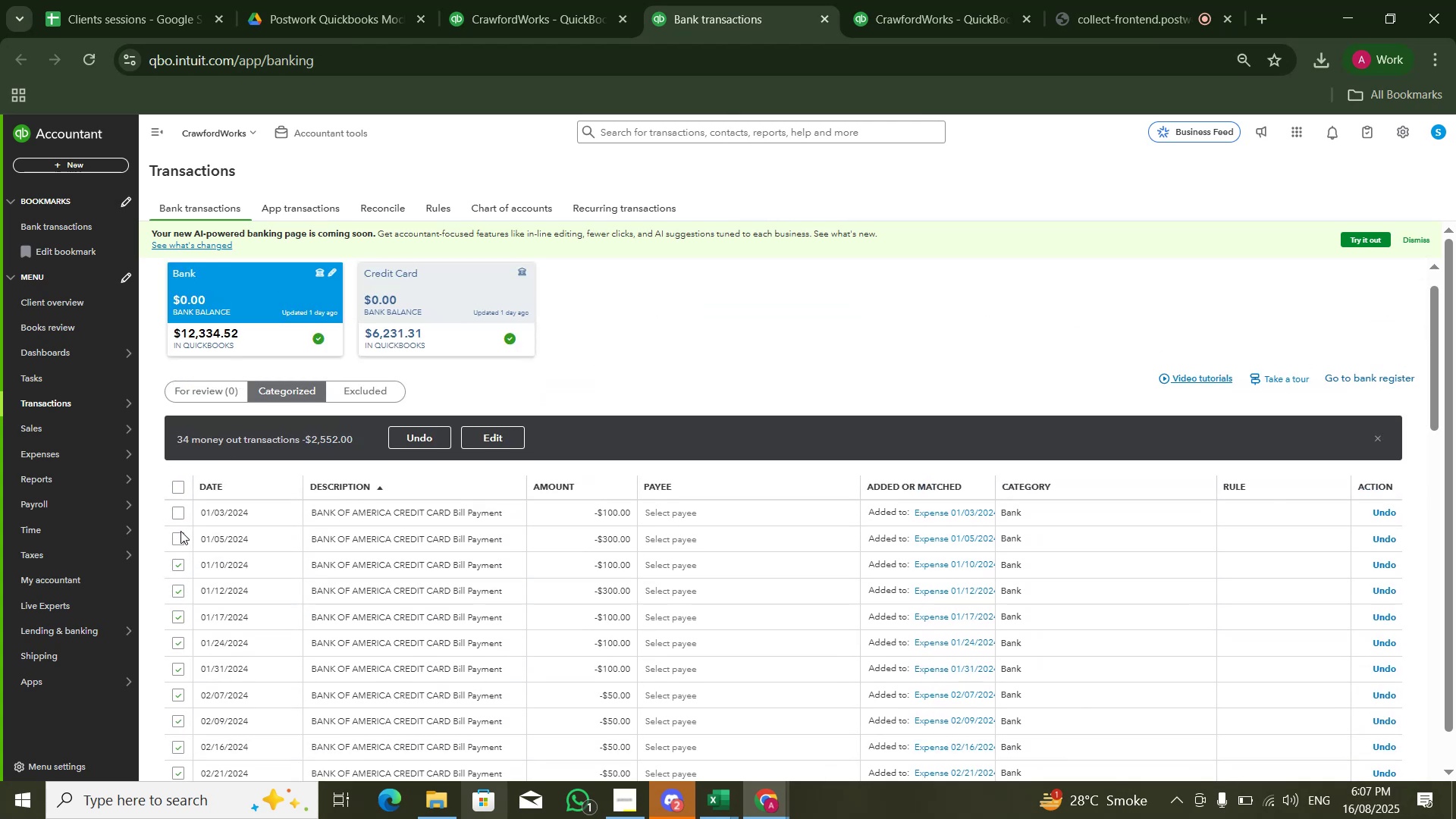 
triple_click([180, 538])
 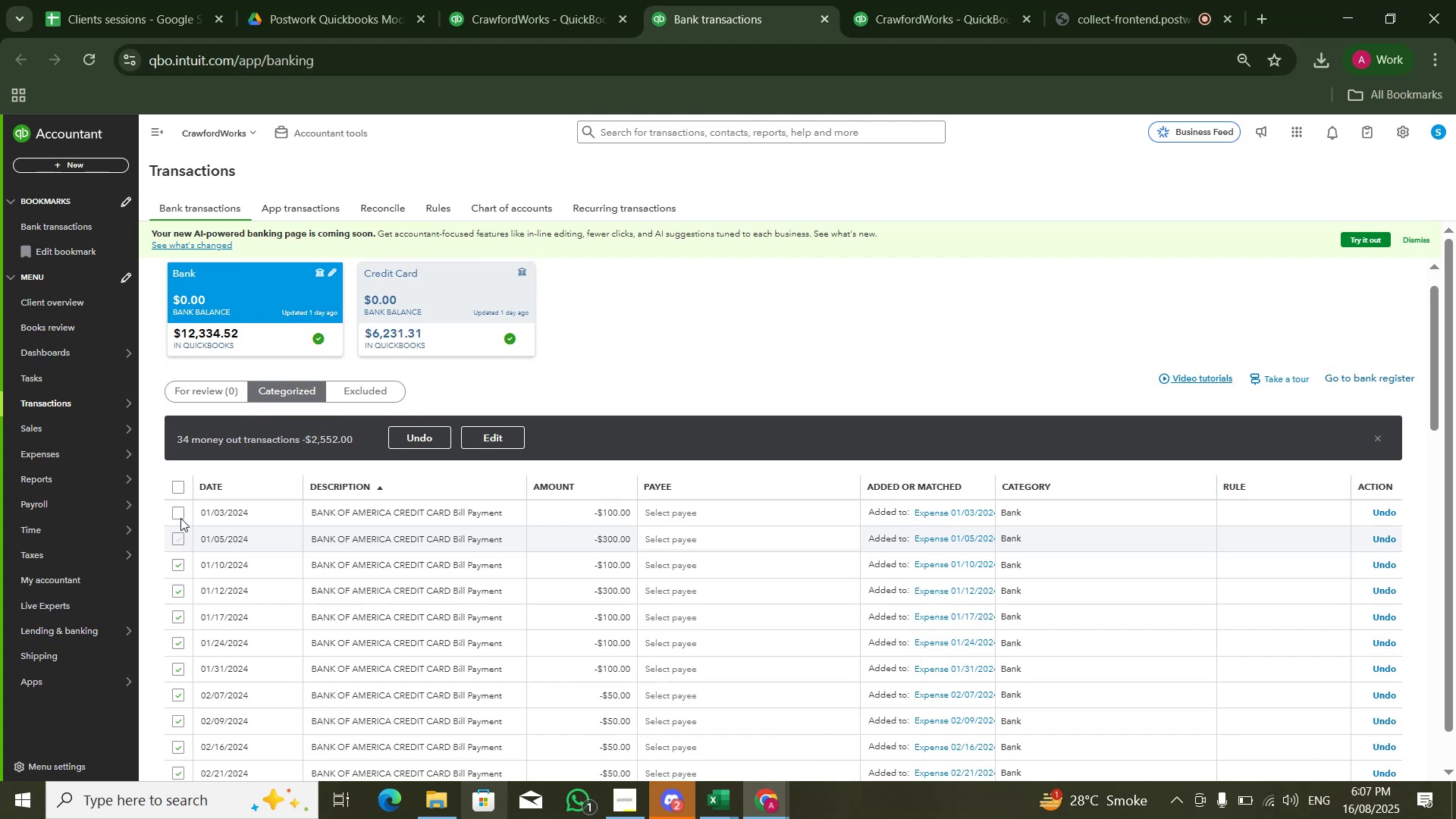 
triple_click([180, 516])
 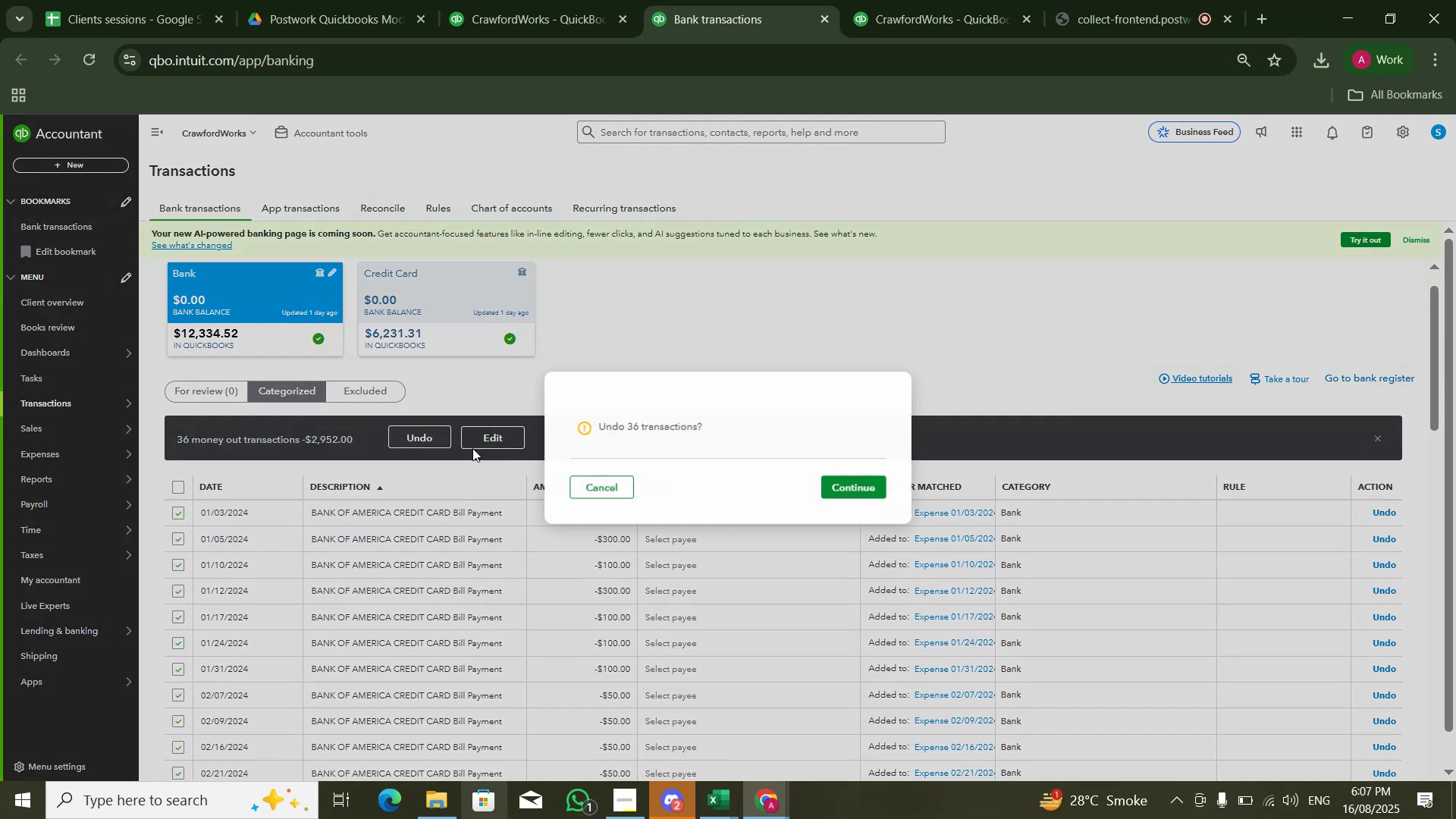 
left_click([846, 491])
 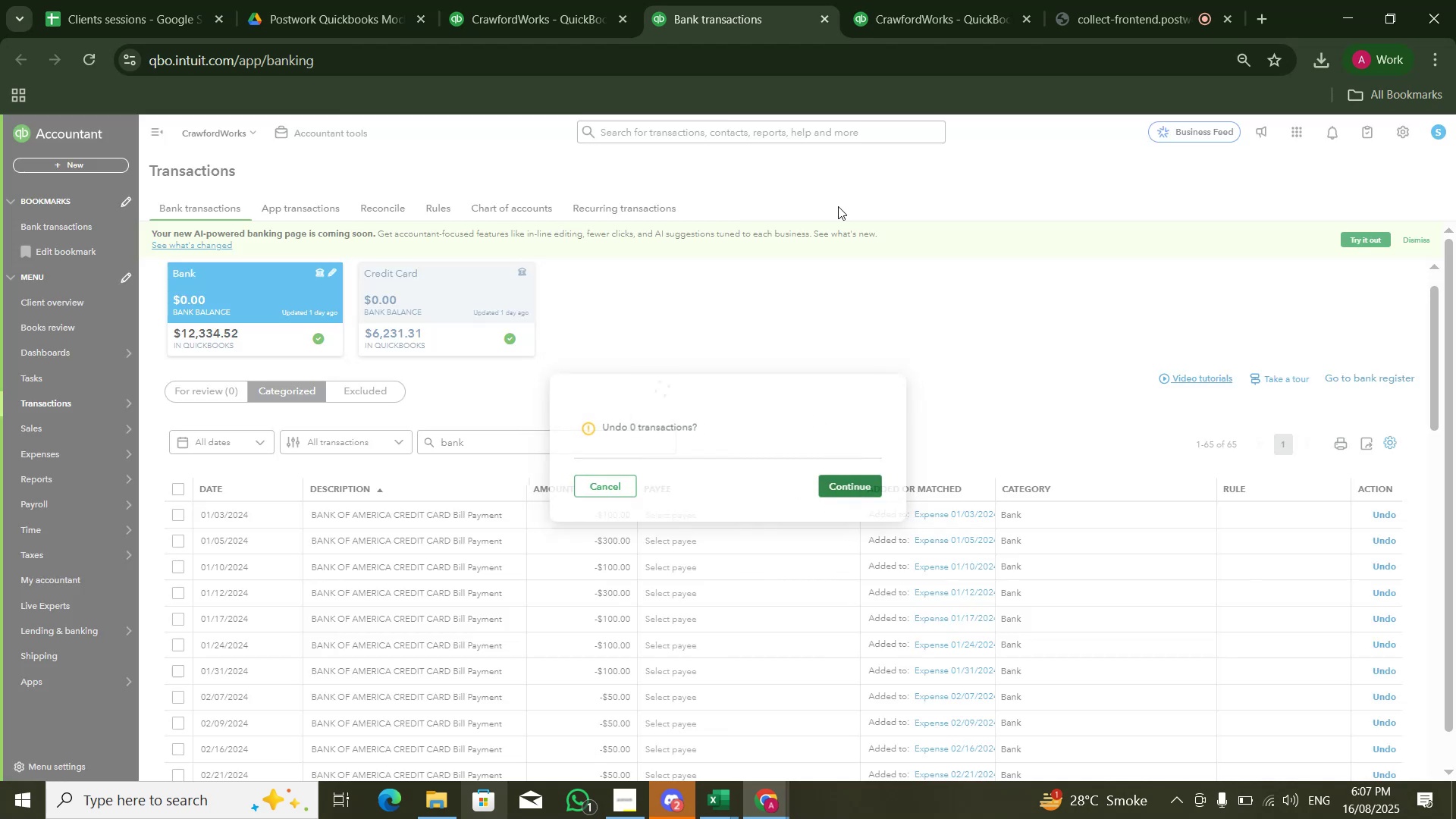 
left_click([915, 0])
 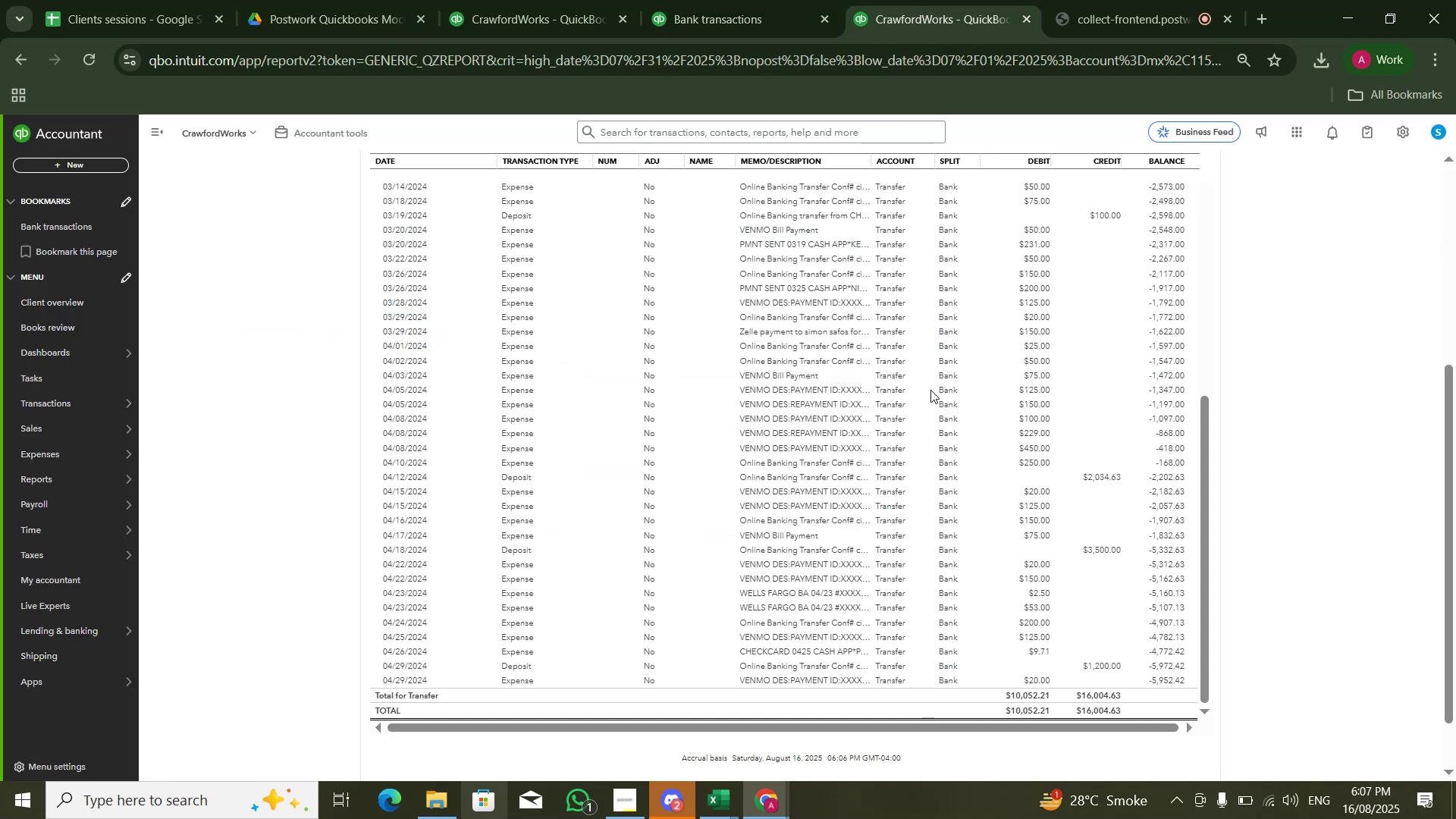 
scroll: coordinate [1045, 466], scroll_direction: up, amount: 9.0
 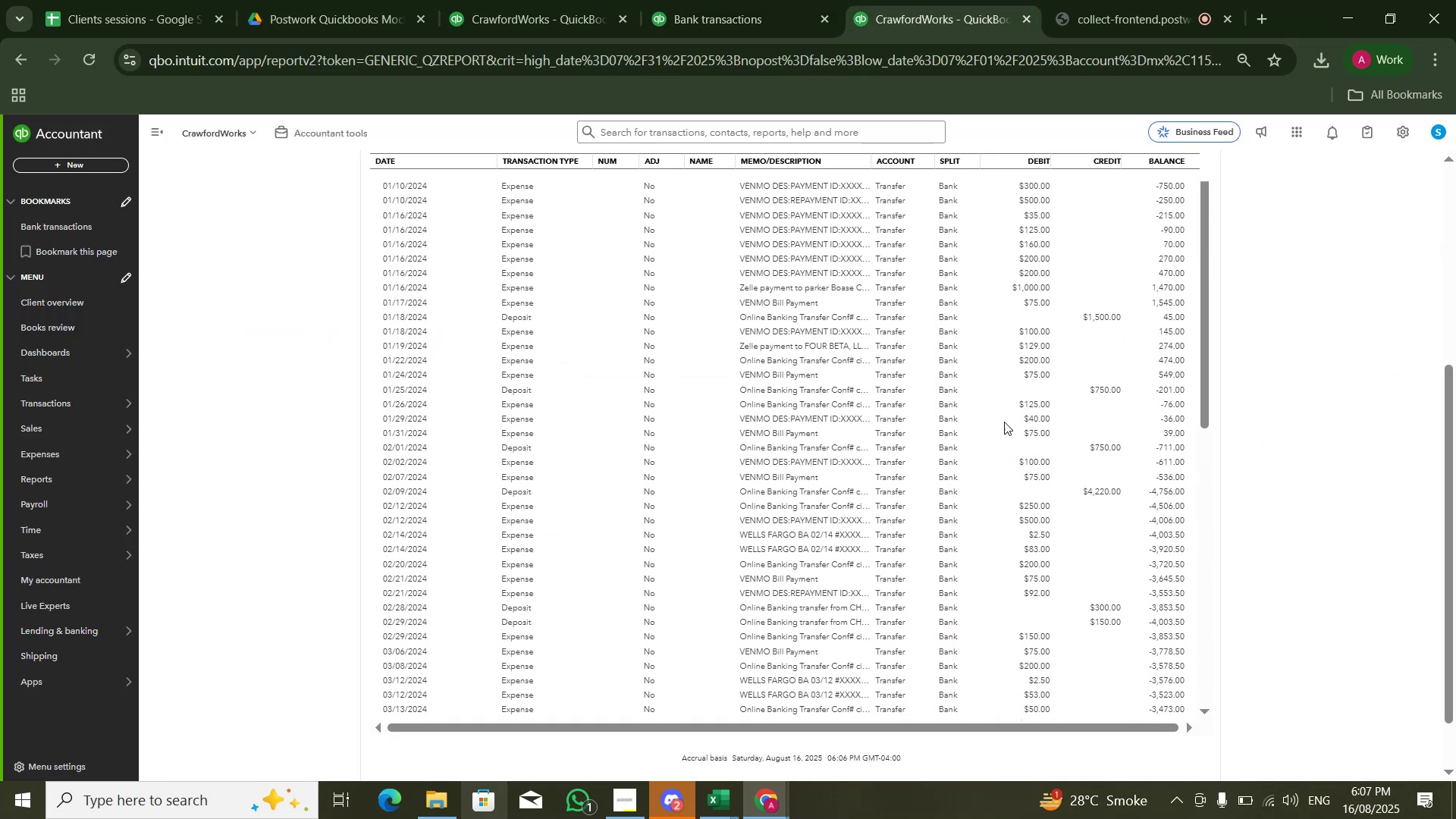 
scroll: coordinate [927, 387], scroll_direction: down, amount: 3.0
 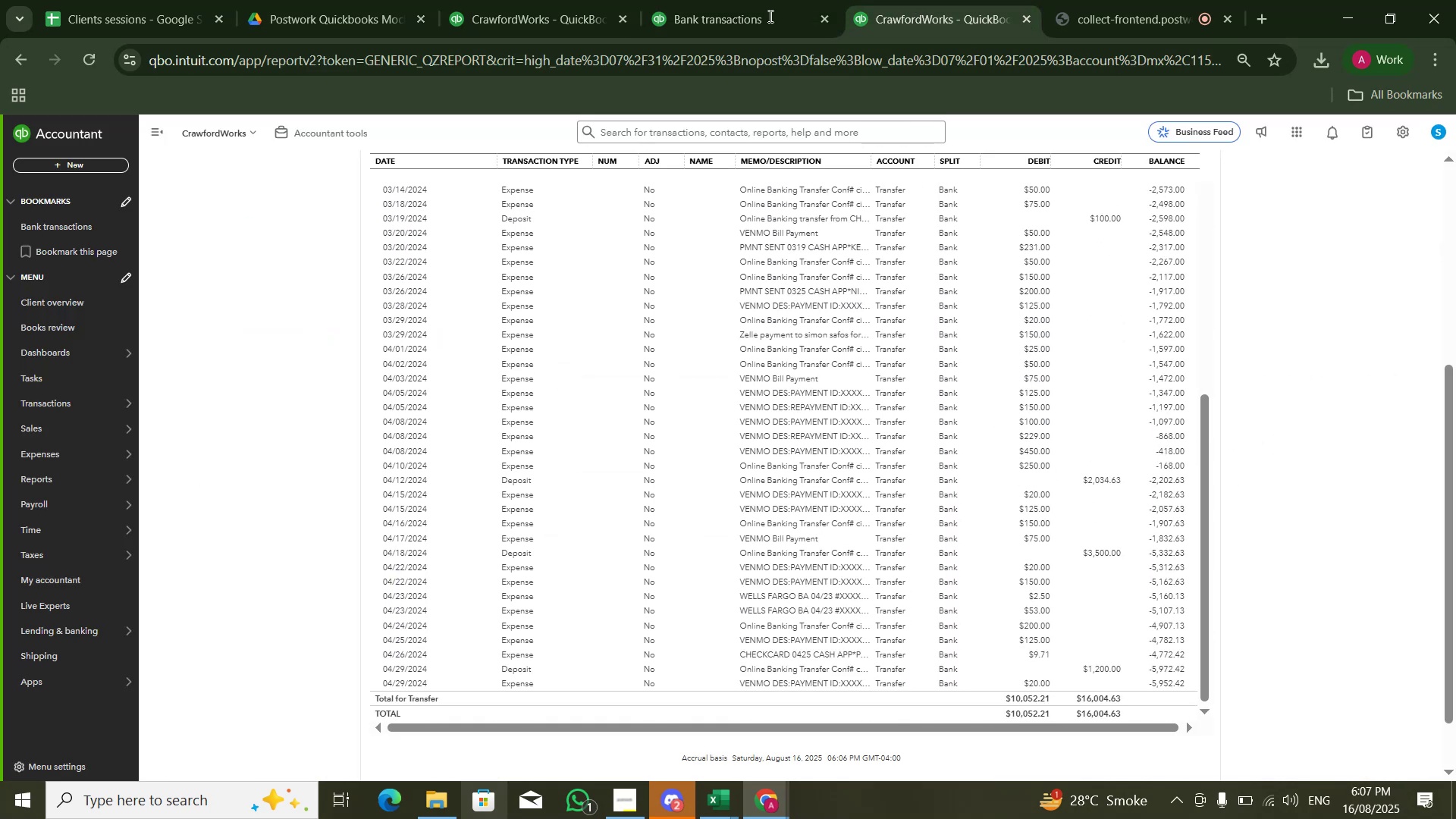 
left_click([720, 0])
 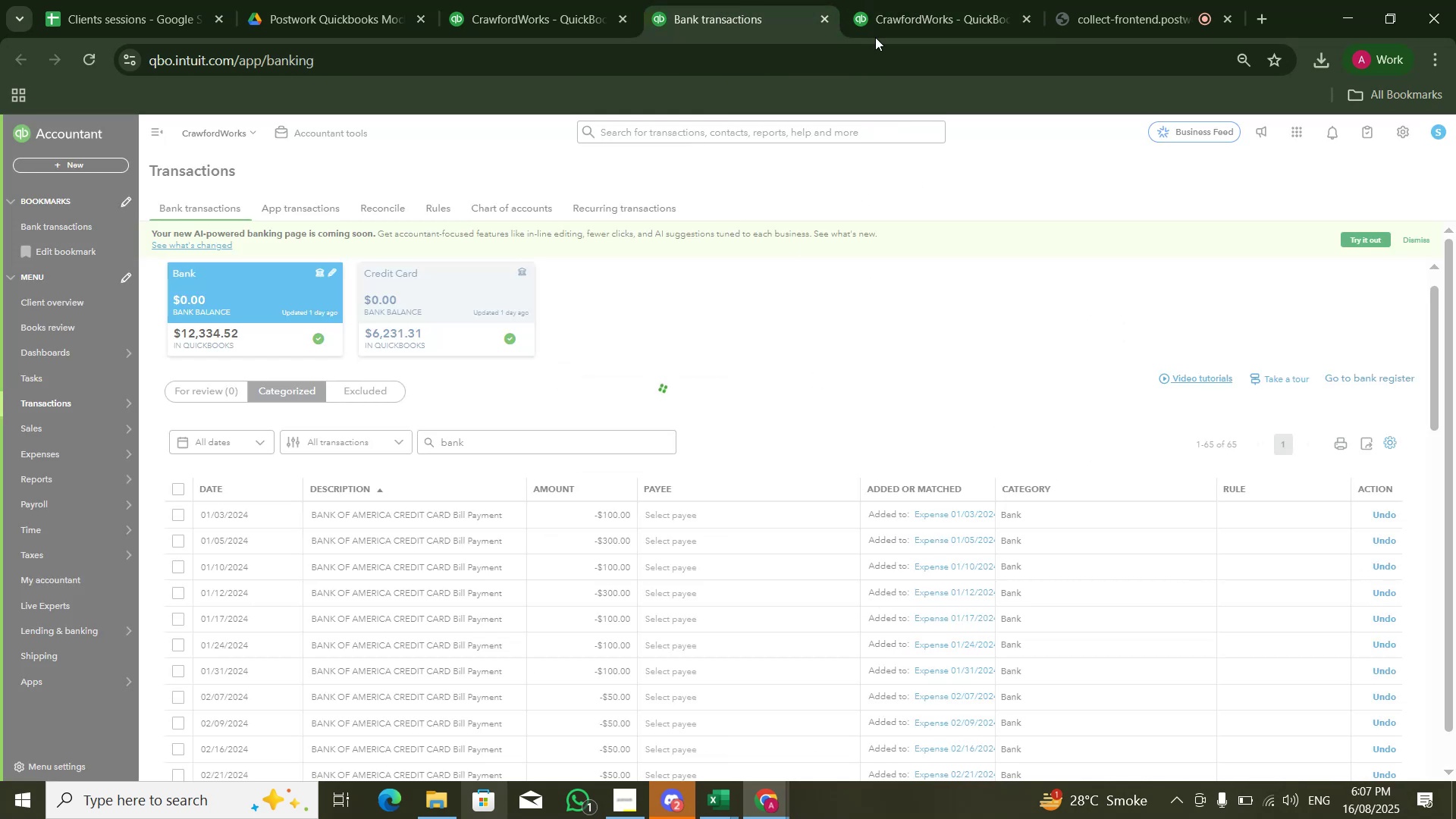 
left_click([937, 0])
 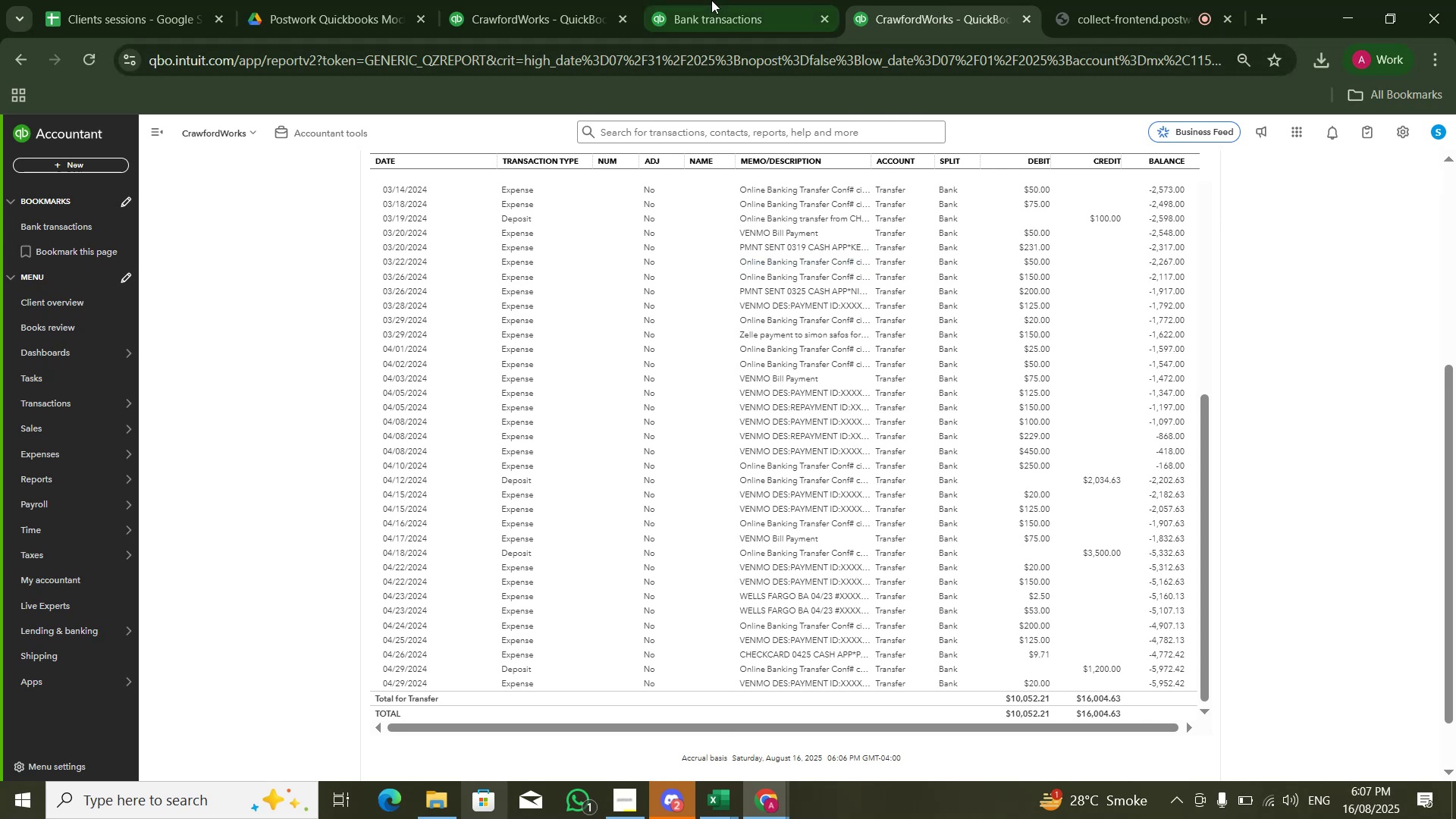 
scroll: coordinate [971, 479], scroll_direction: up, amount: 14.0
 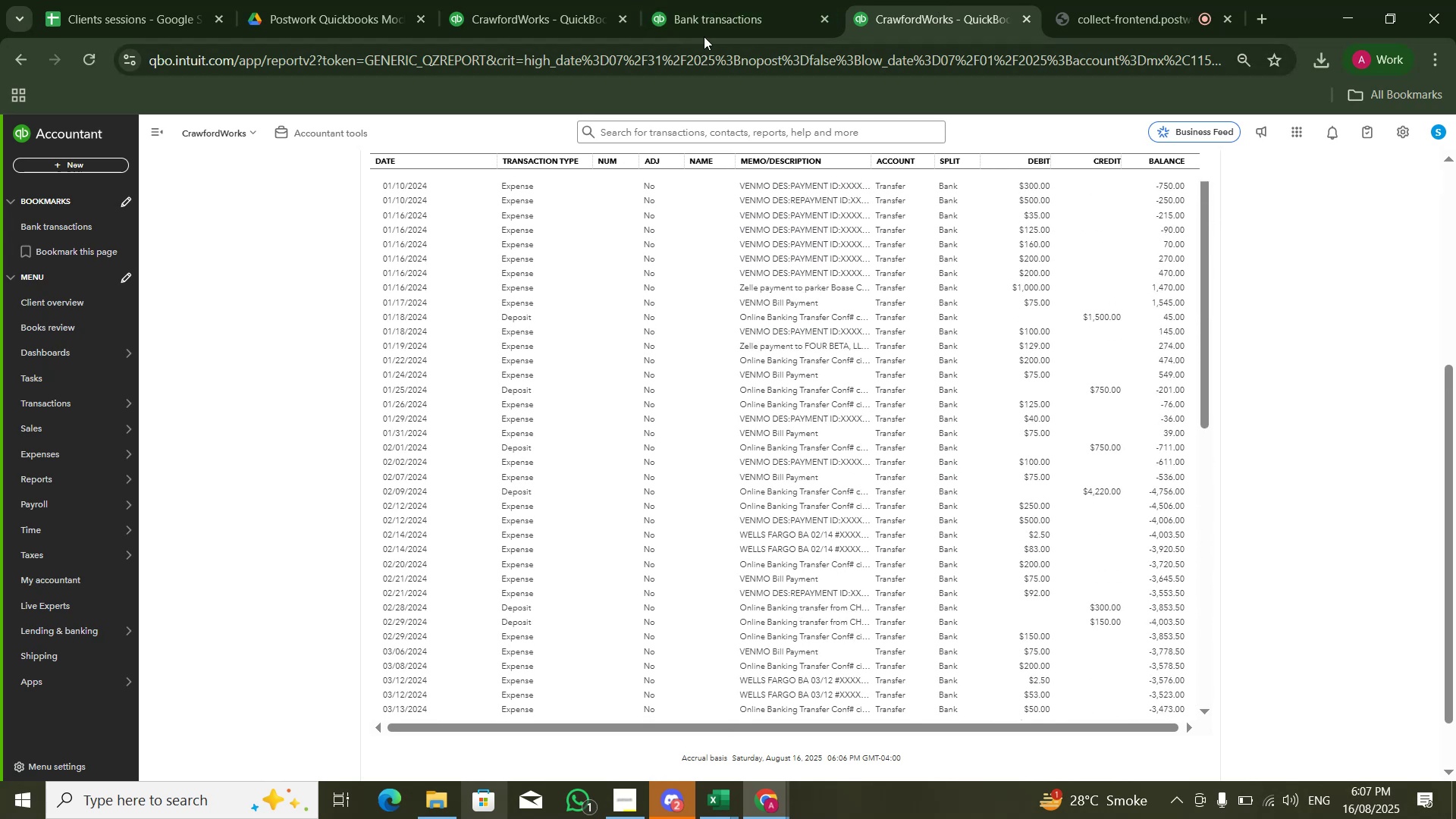 
left_click([718, 0])
 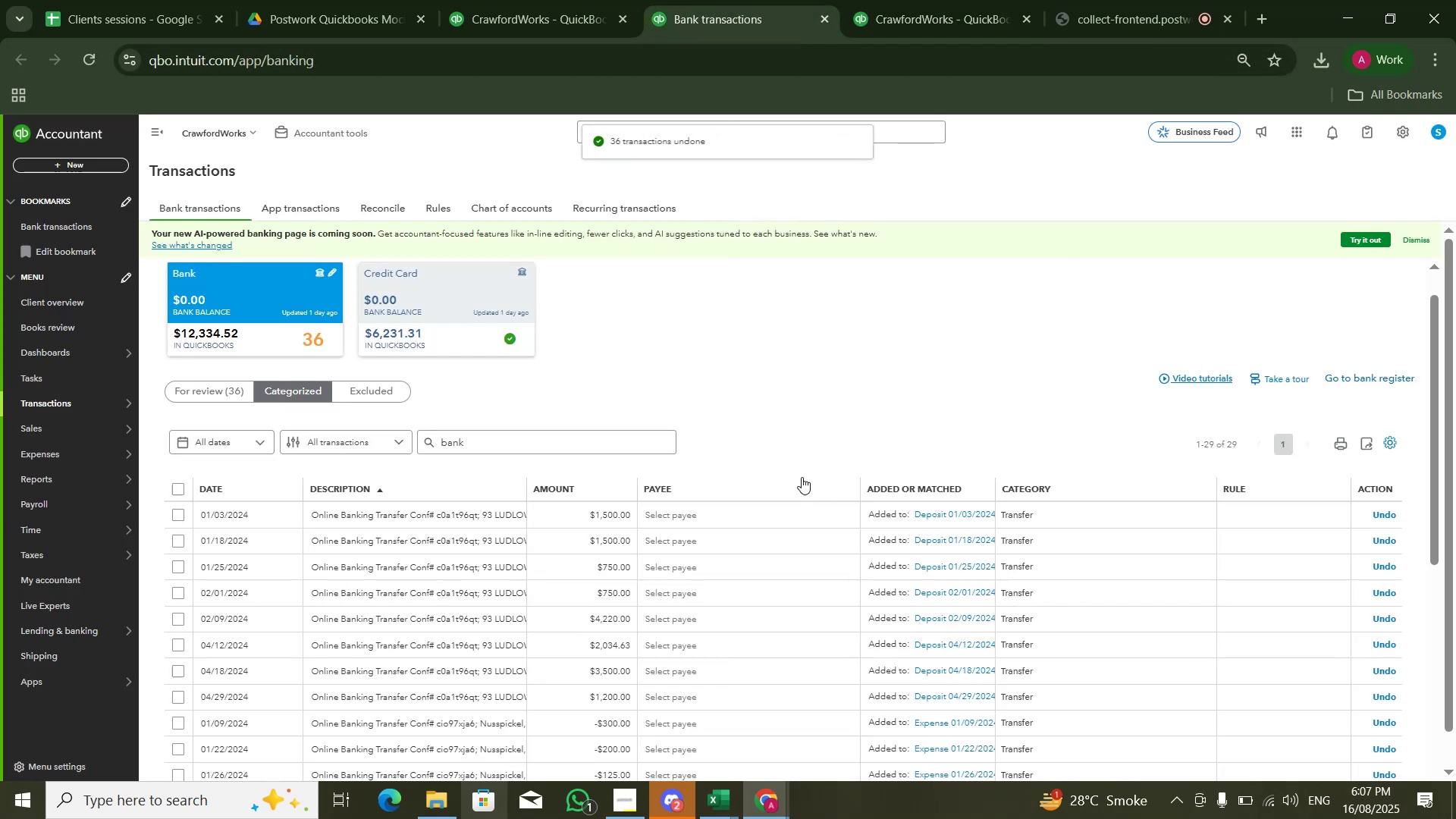 
scroll: coordinate [872, 456], scroll_direction: down, amount: 14.0
 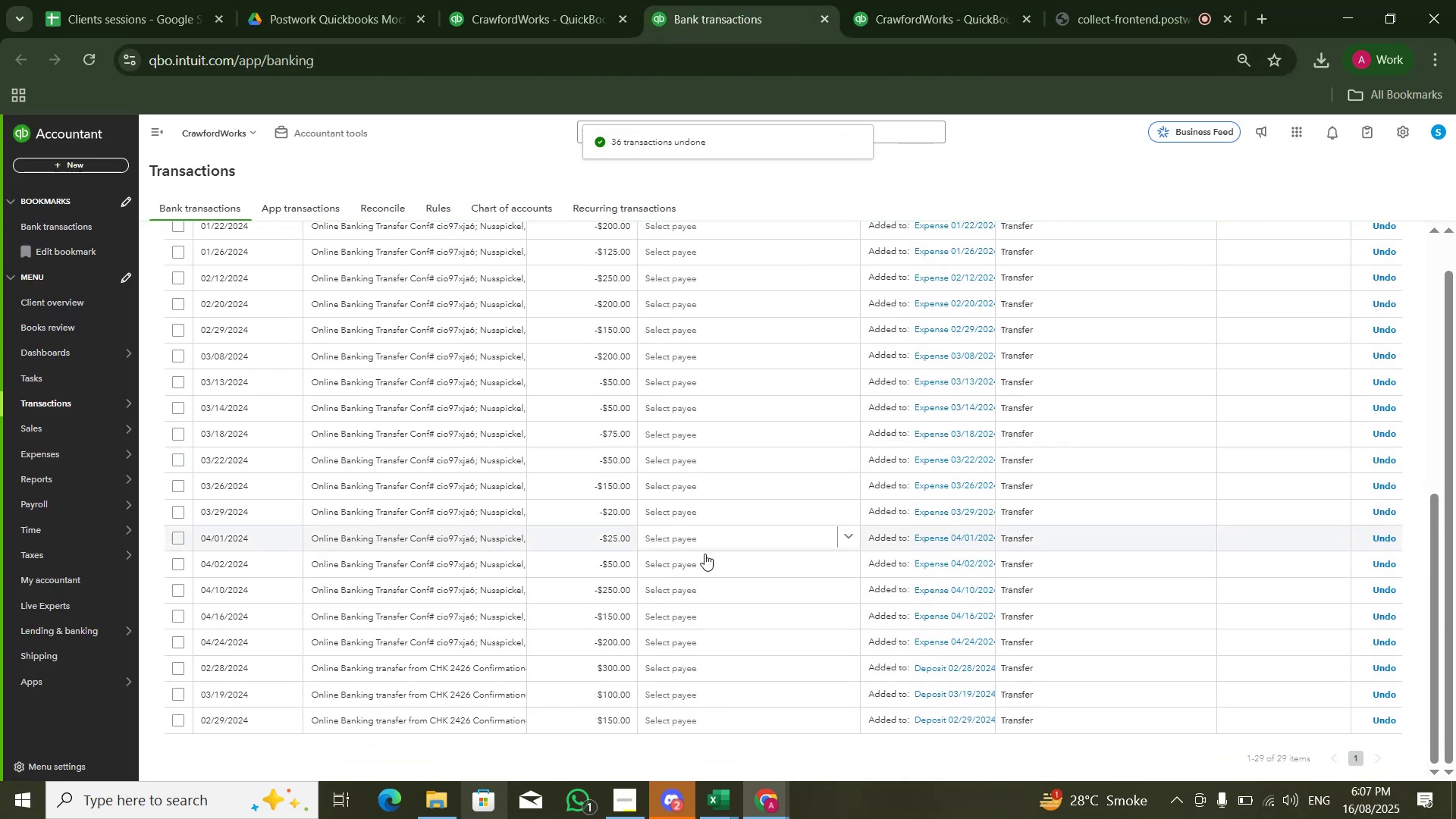 
scroll: coordinate [499, 444], scroll_direction: up, amount: 7.0
 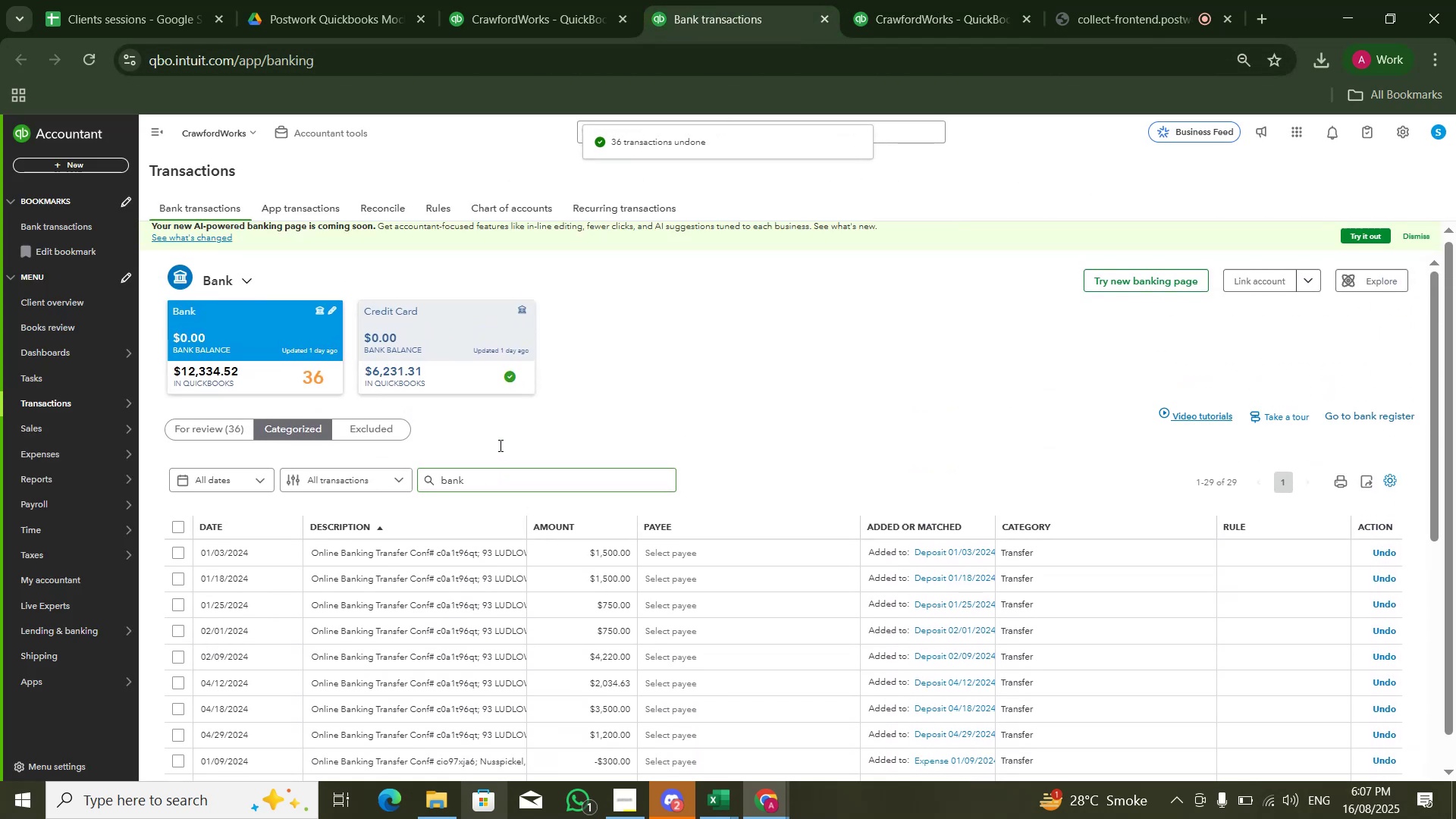 
double_click([499, 445])
 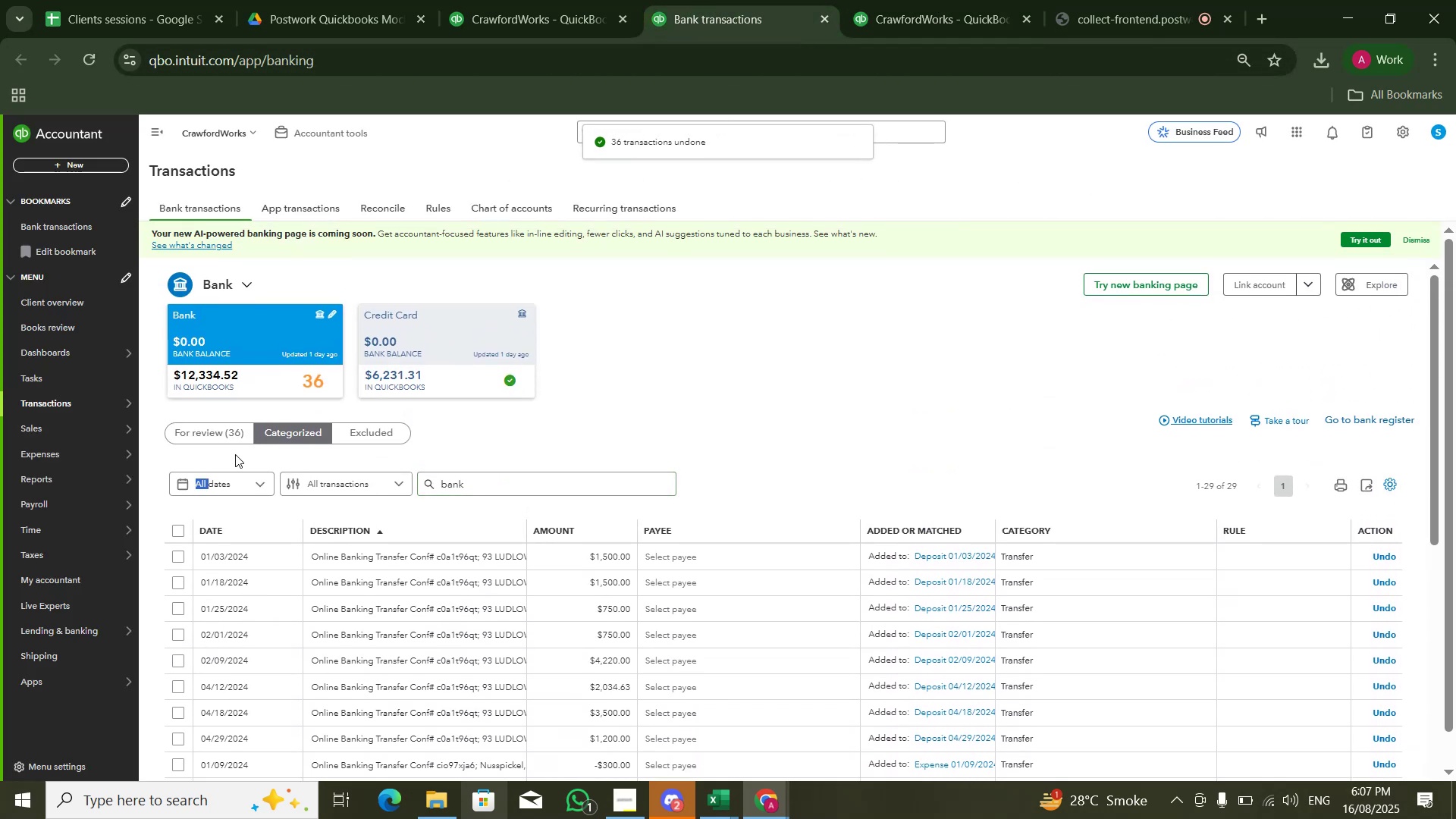 
left_click([222, 423])
 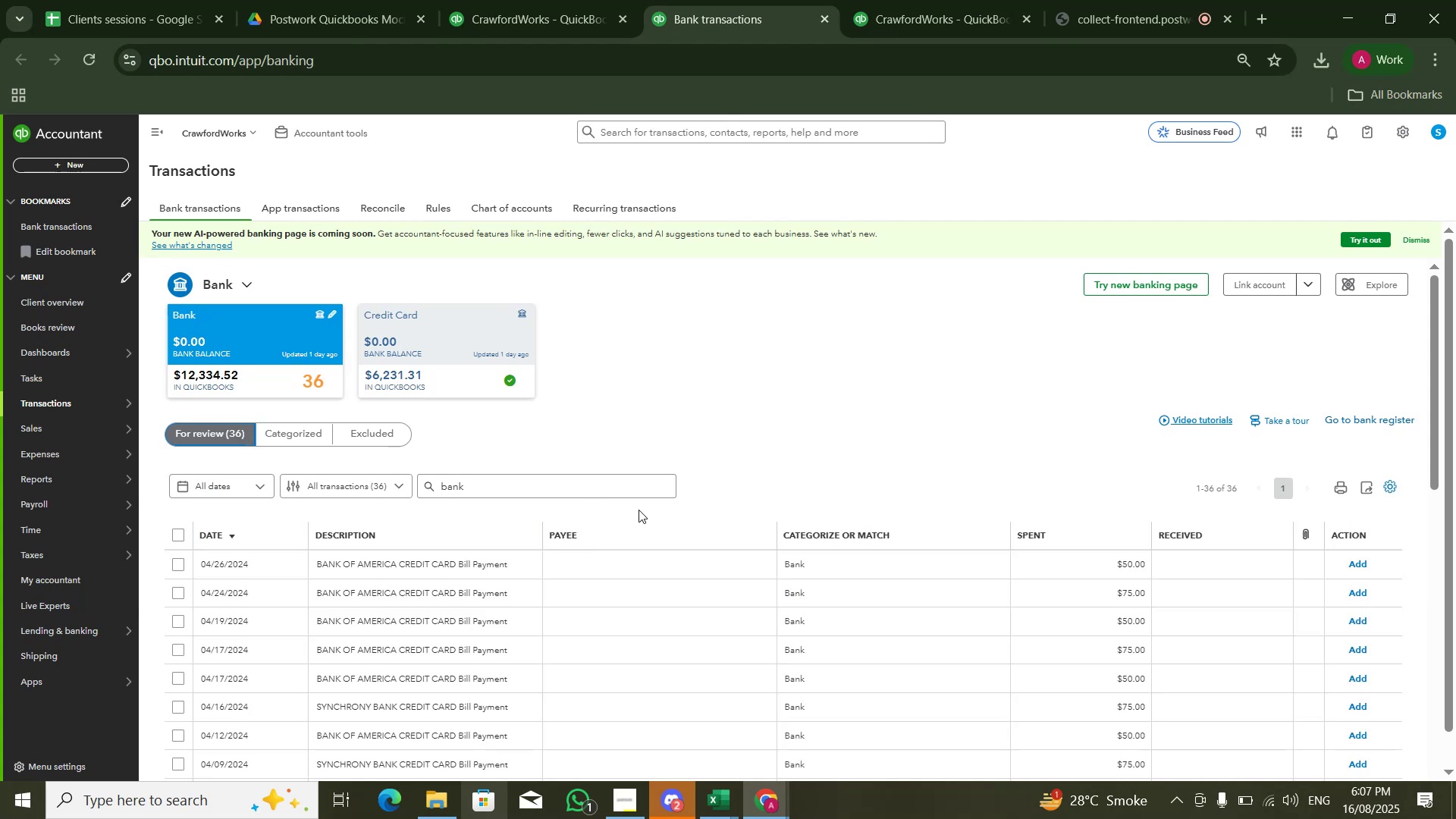 
wait(5.3)
 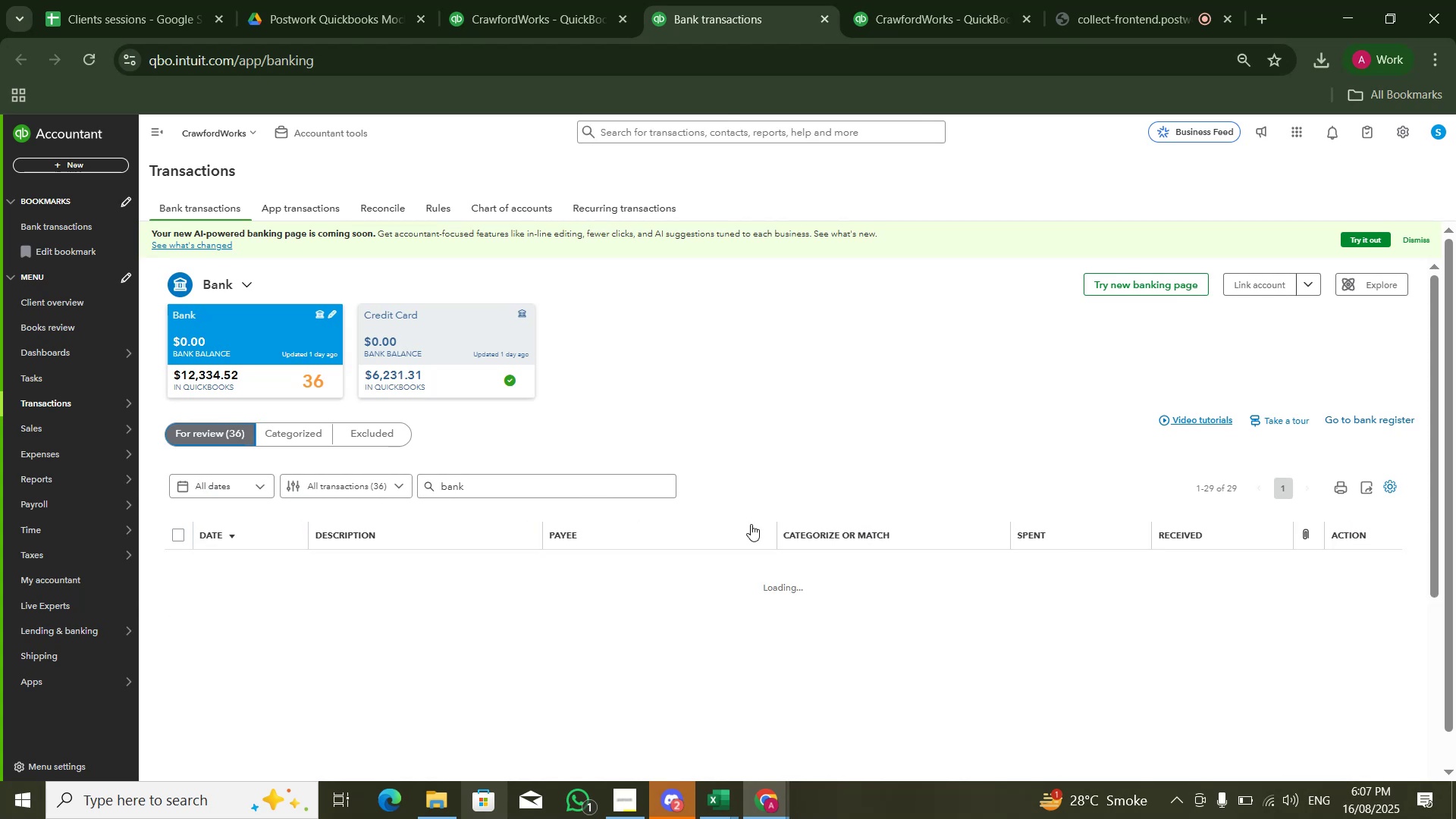 
left_click([183, 537])
 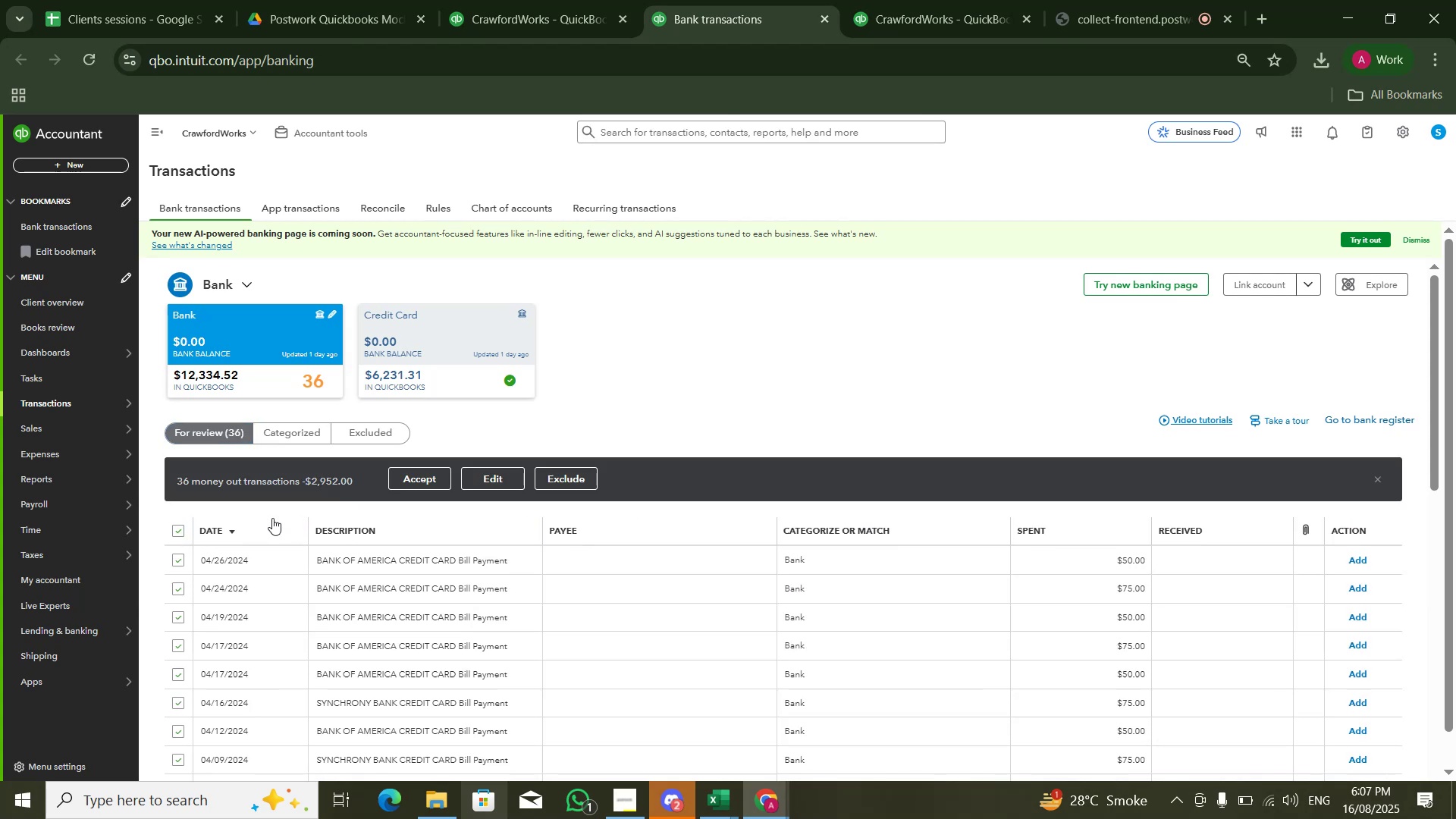 
scroll: coordinate [730, 522], scroll_direction: down, amount: 10.0
 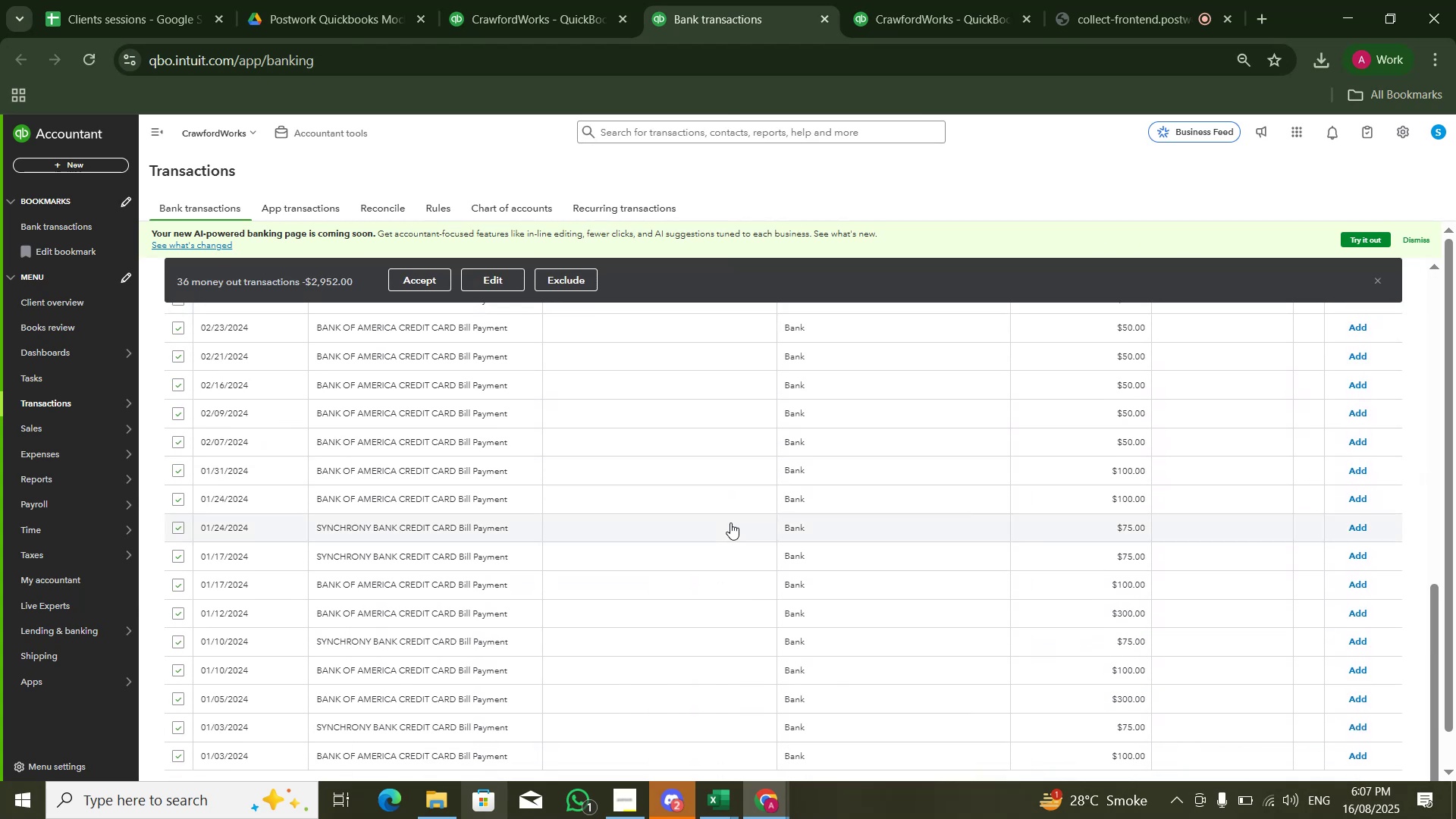 
scroll: coordinate [730, 522], scroll_direction: up, amount: 9.0
 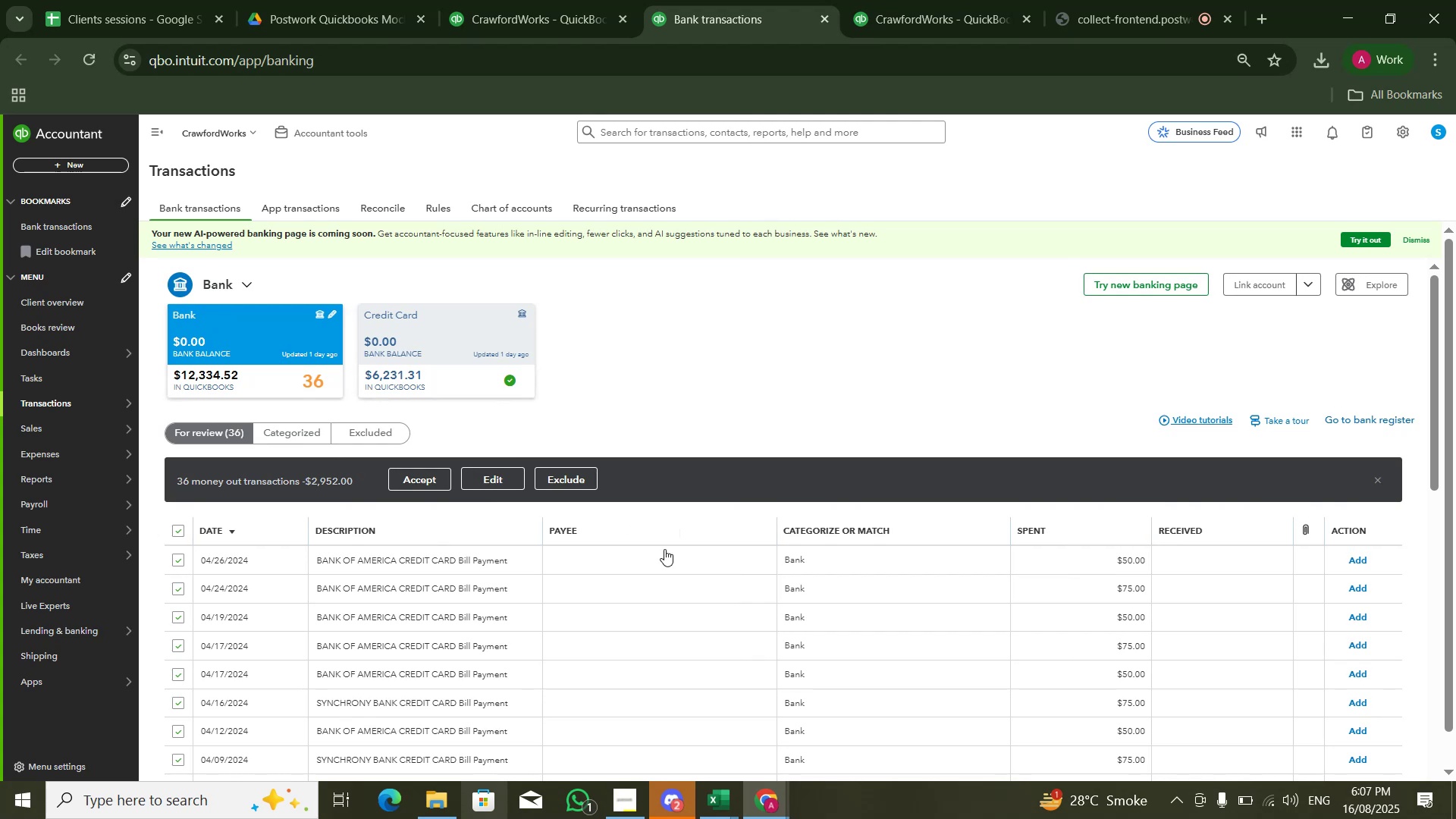 
key(Alt+Tab)
 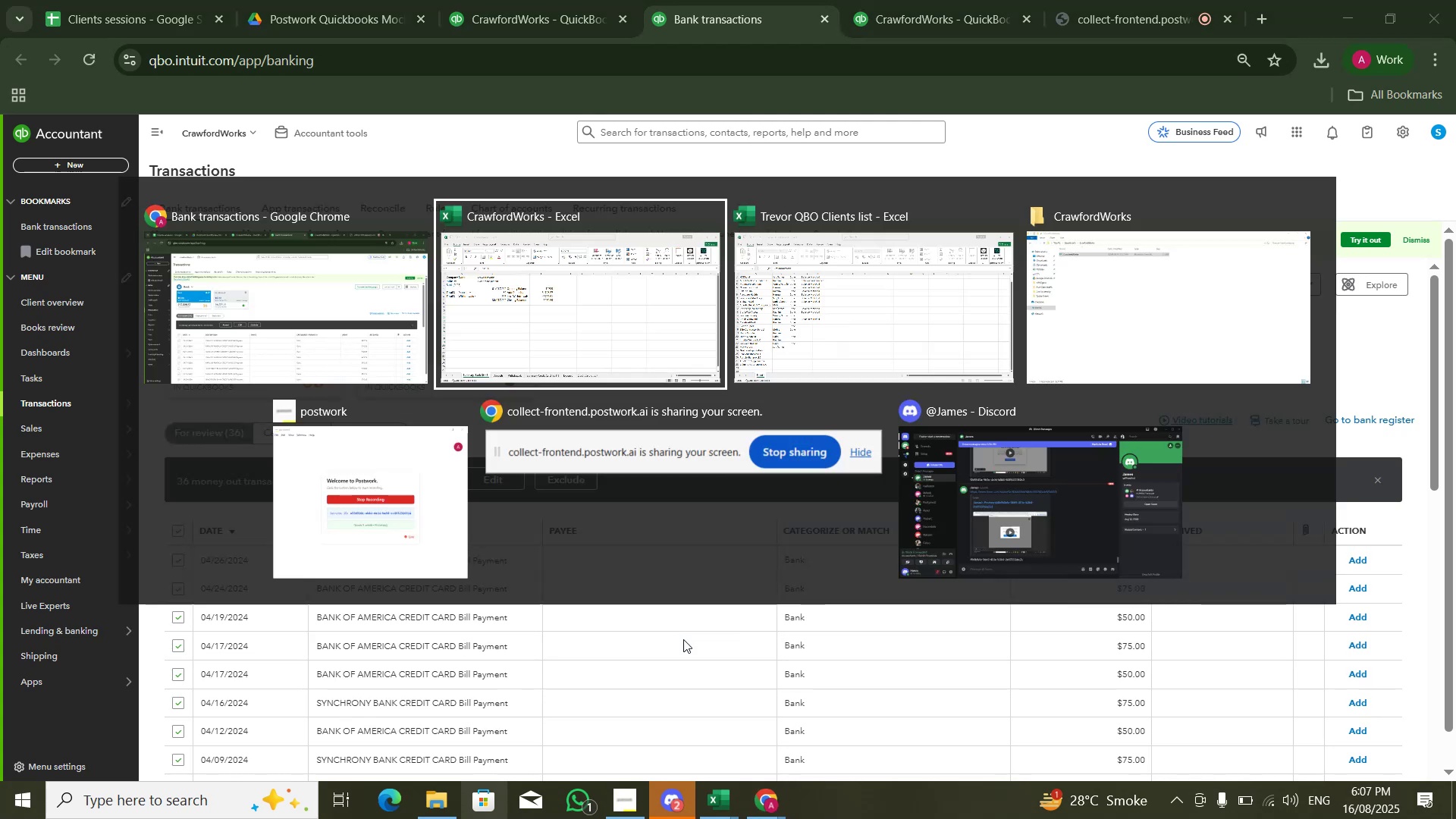 
key(Alt+Tab)
 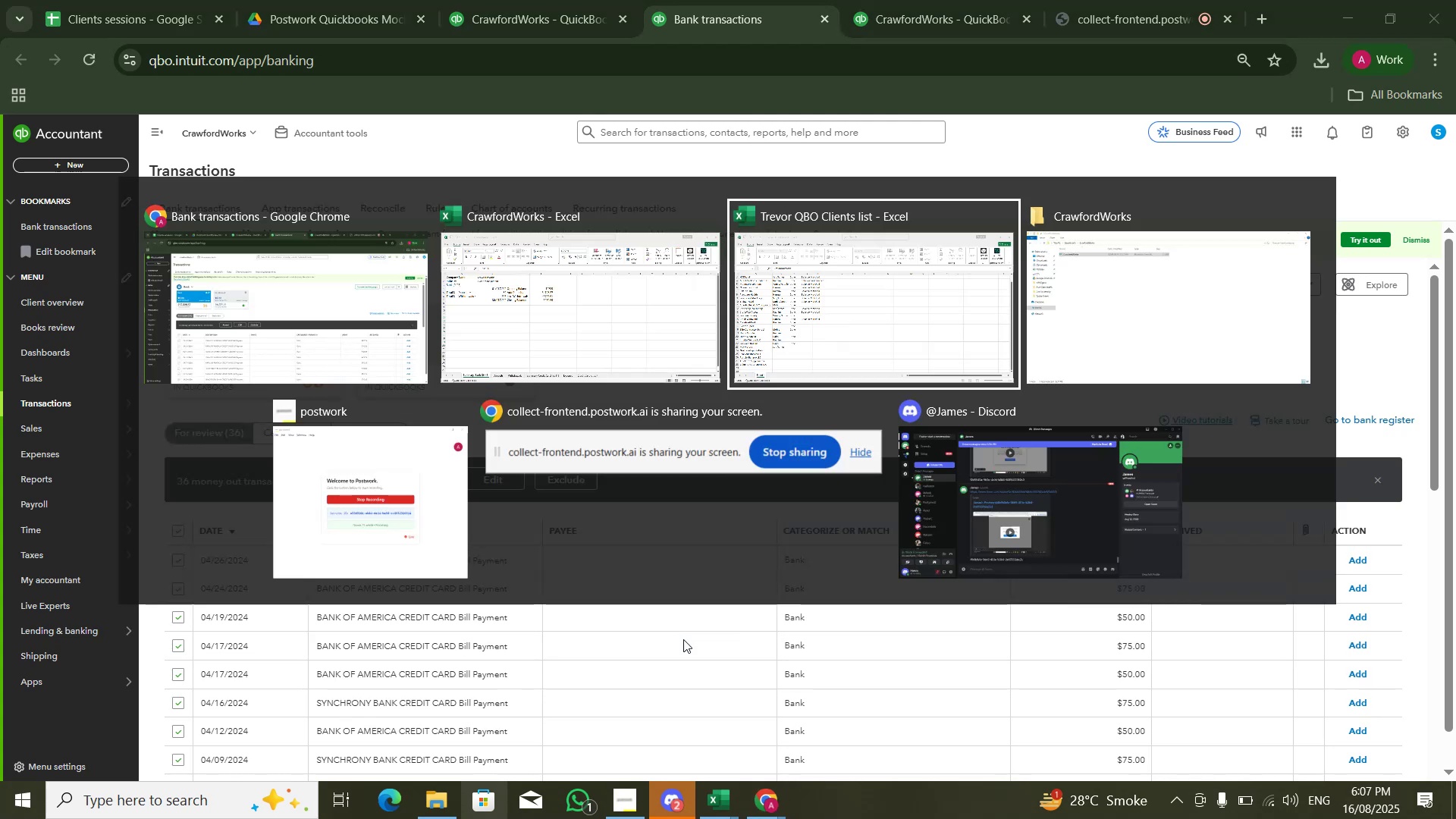 
key(Tab)
 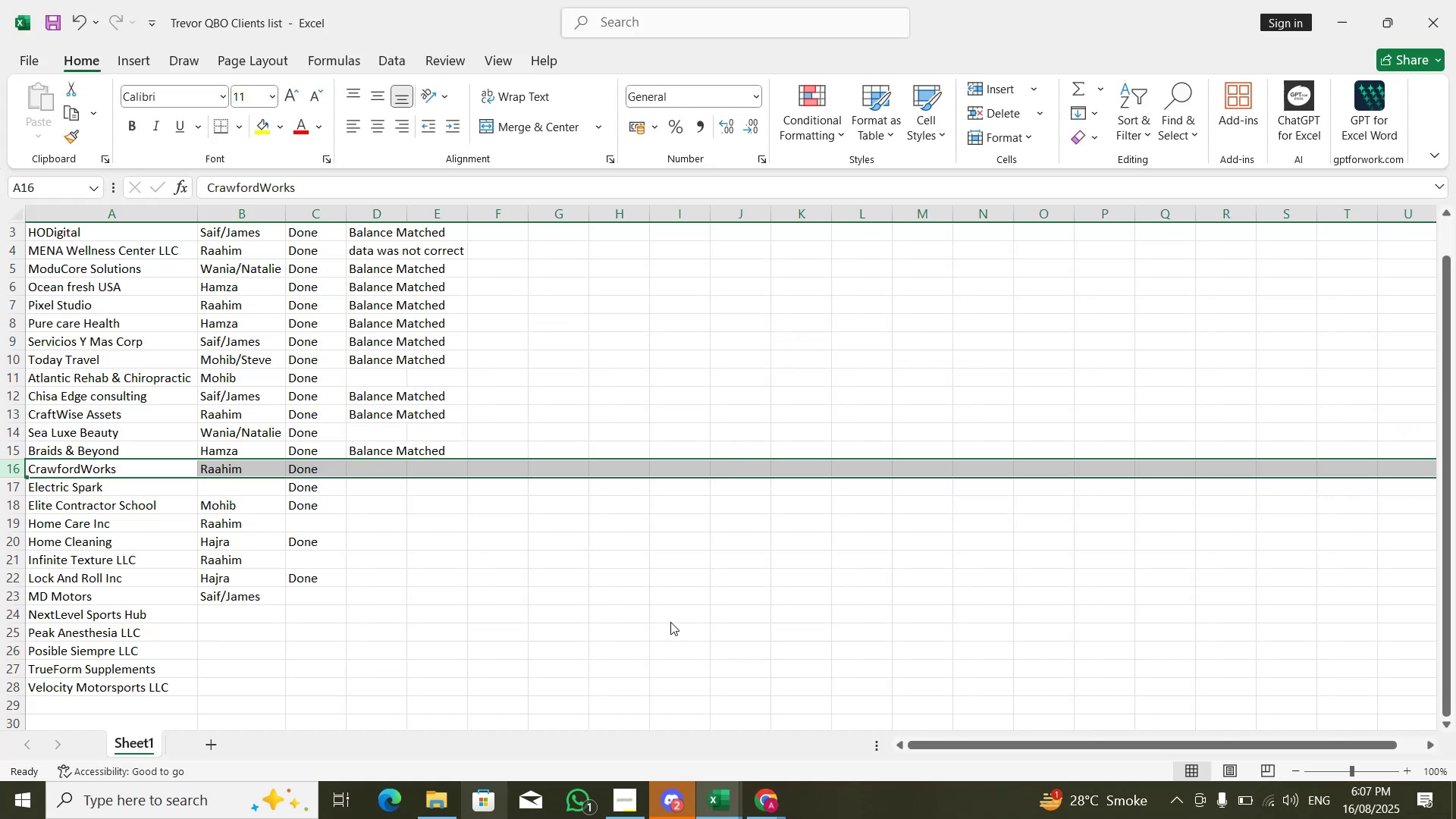 
key(Alt+Tab)
 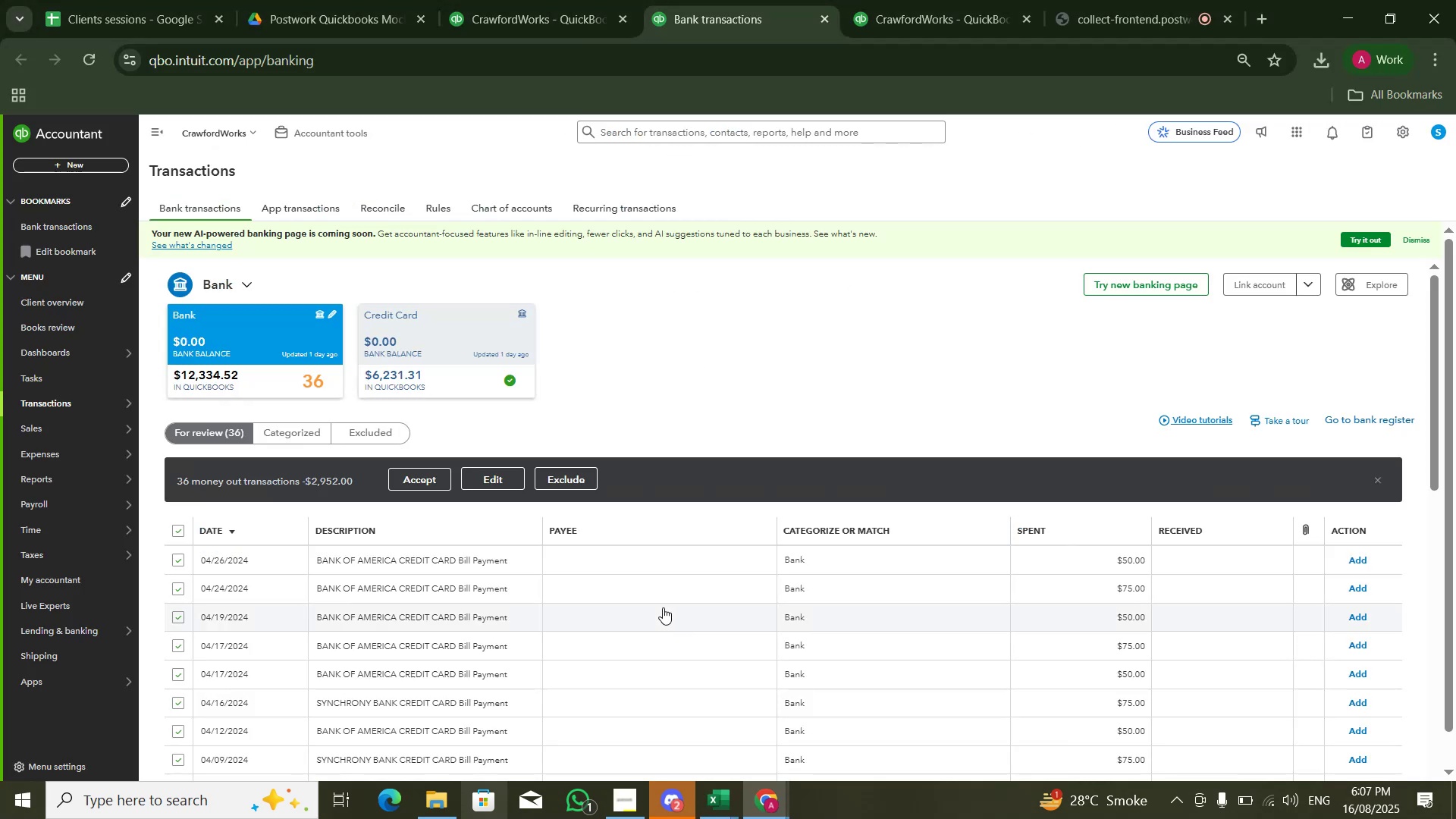 
key(Alt+Tab)
 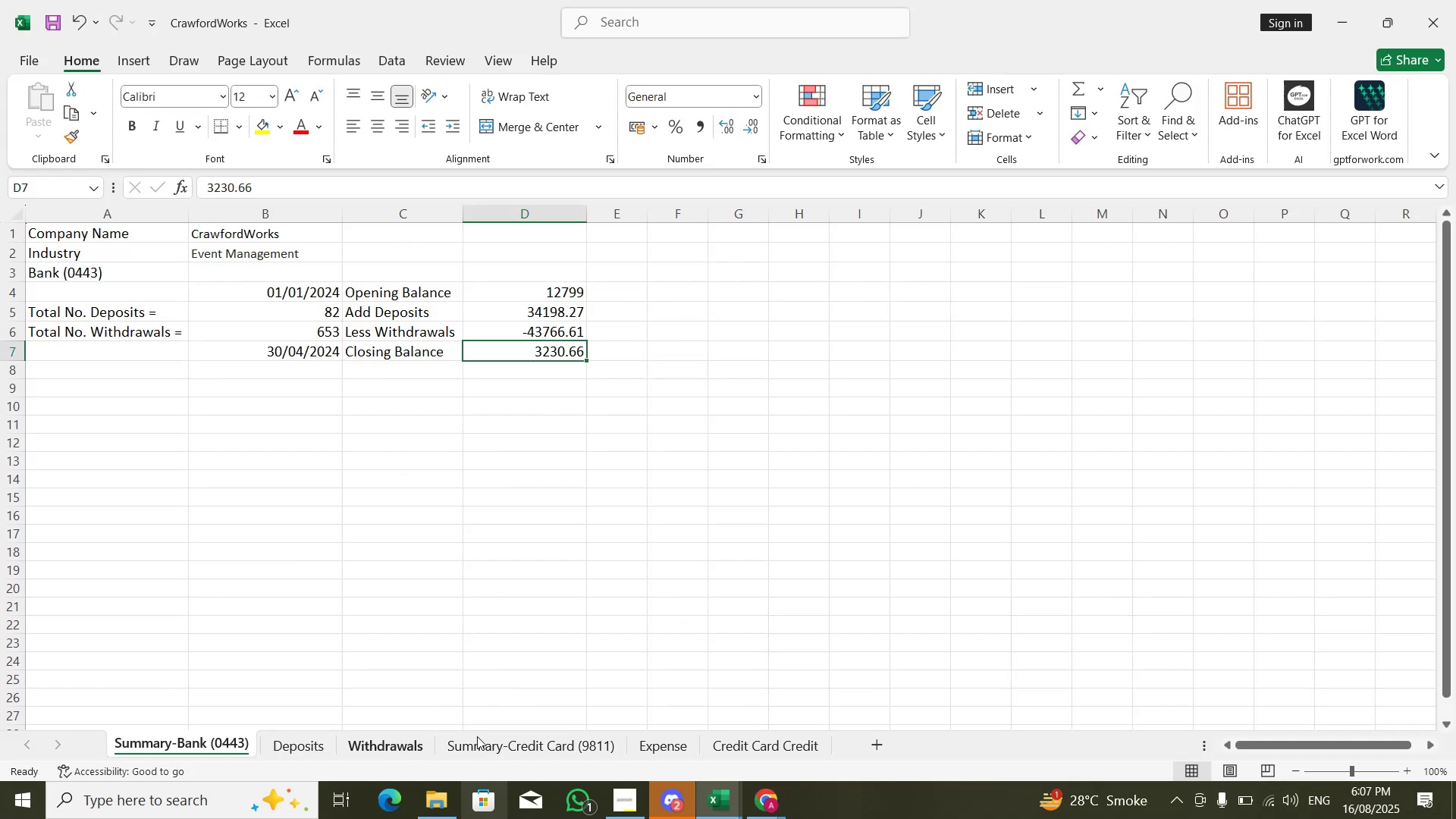 
left_click([733, 750])
 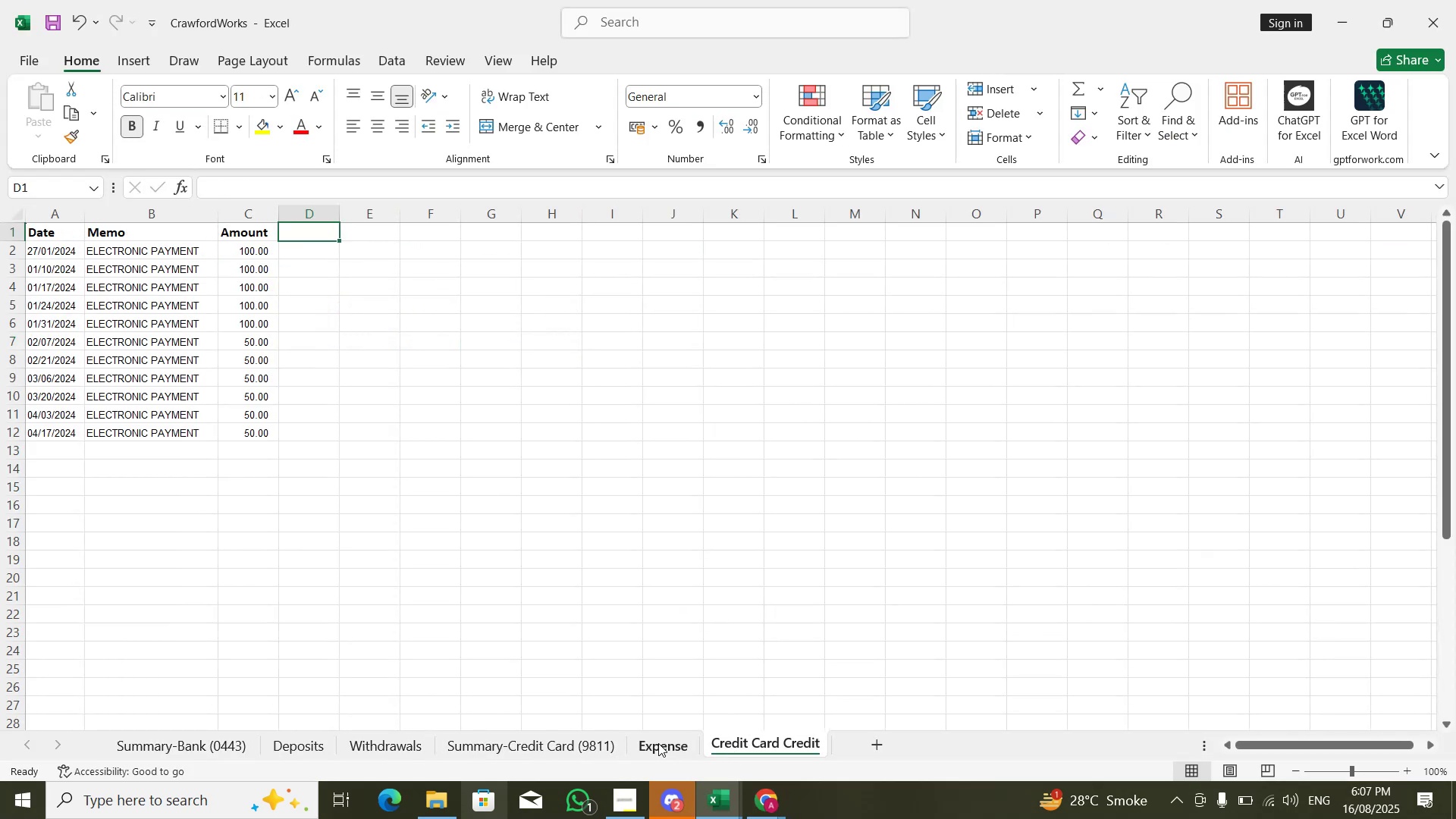 
left_click([657, 743])
 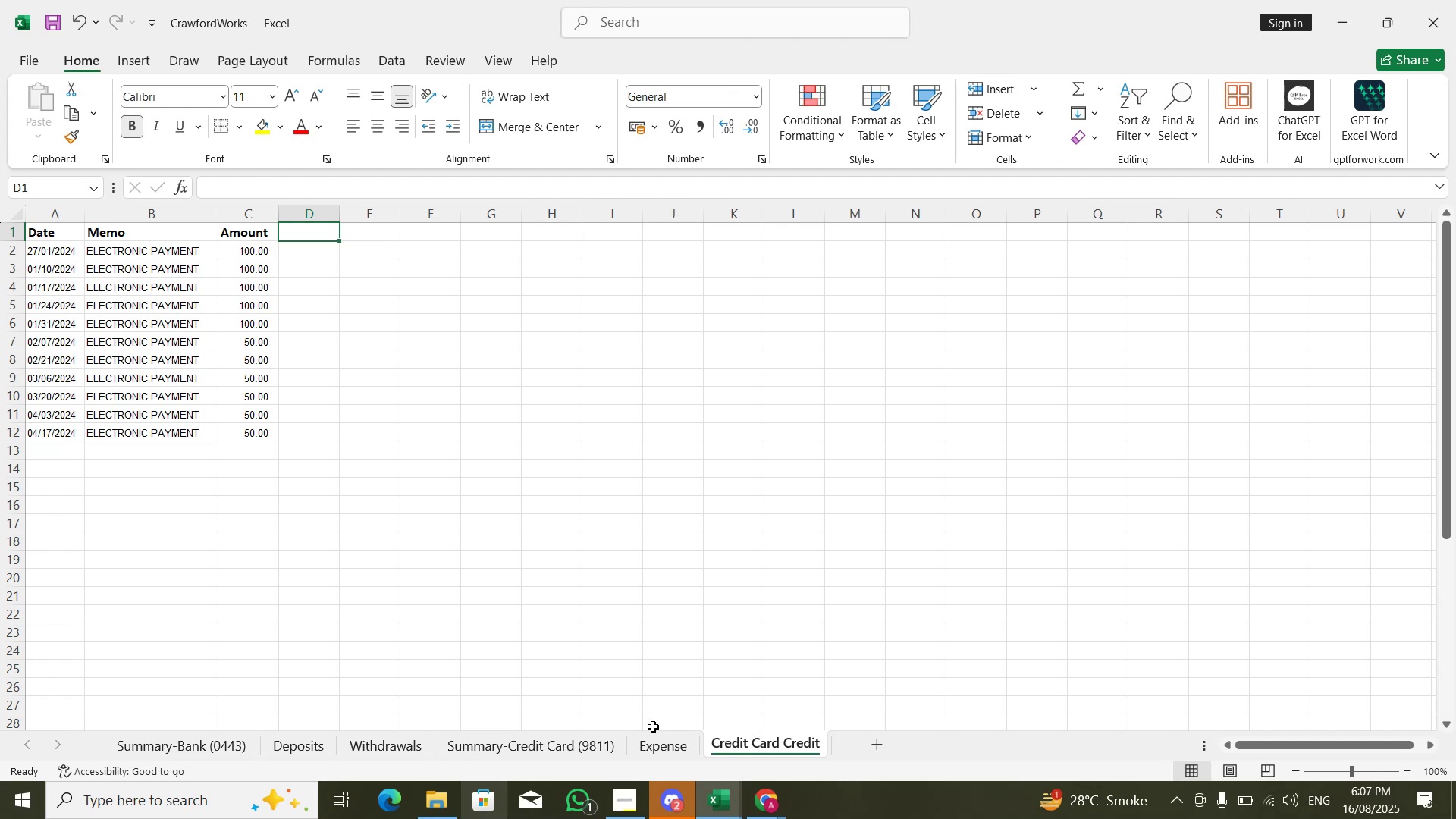 
left_click([680, 742])
 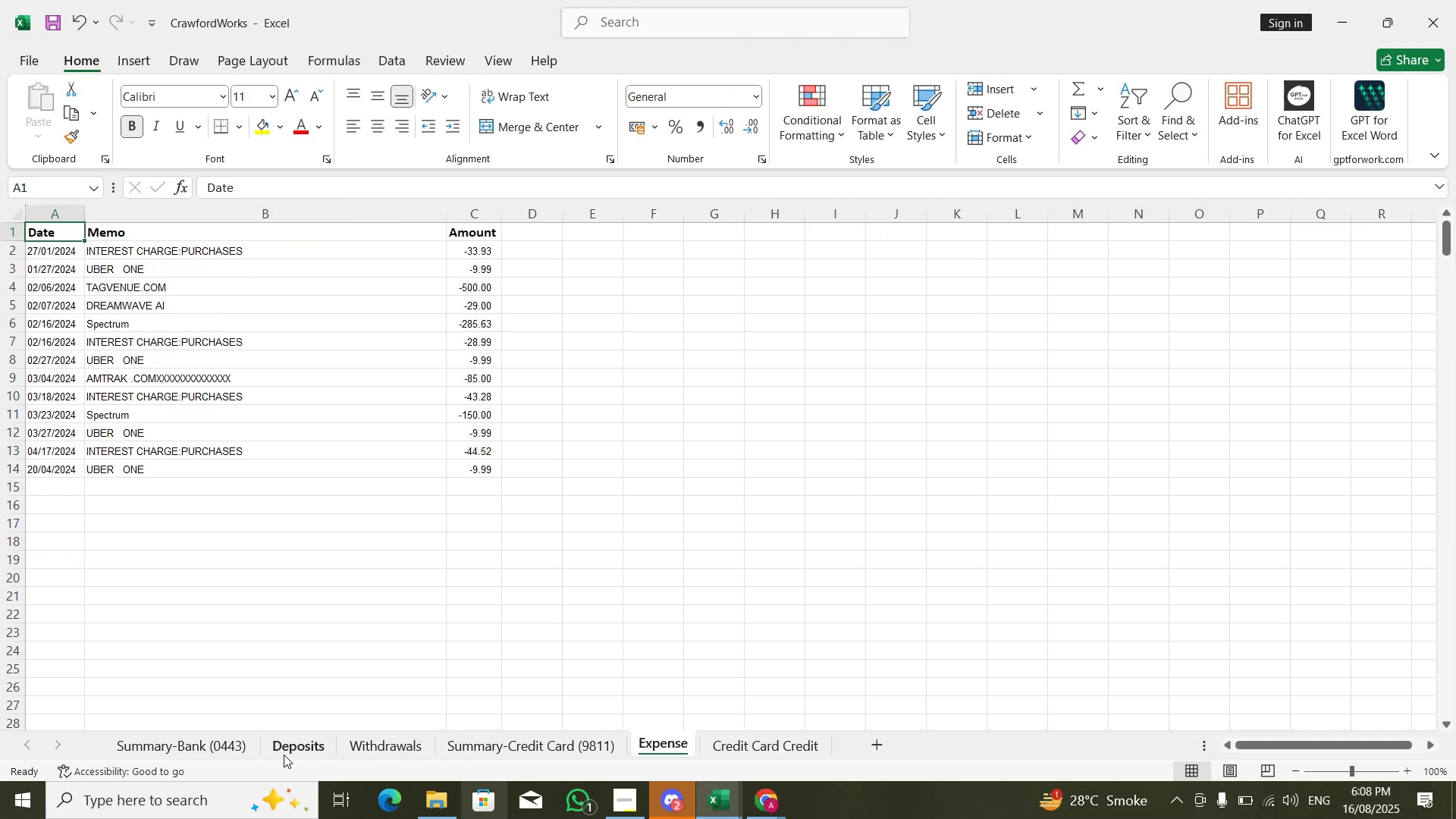 
key(Alt+Tab)
 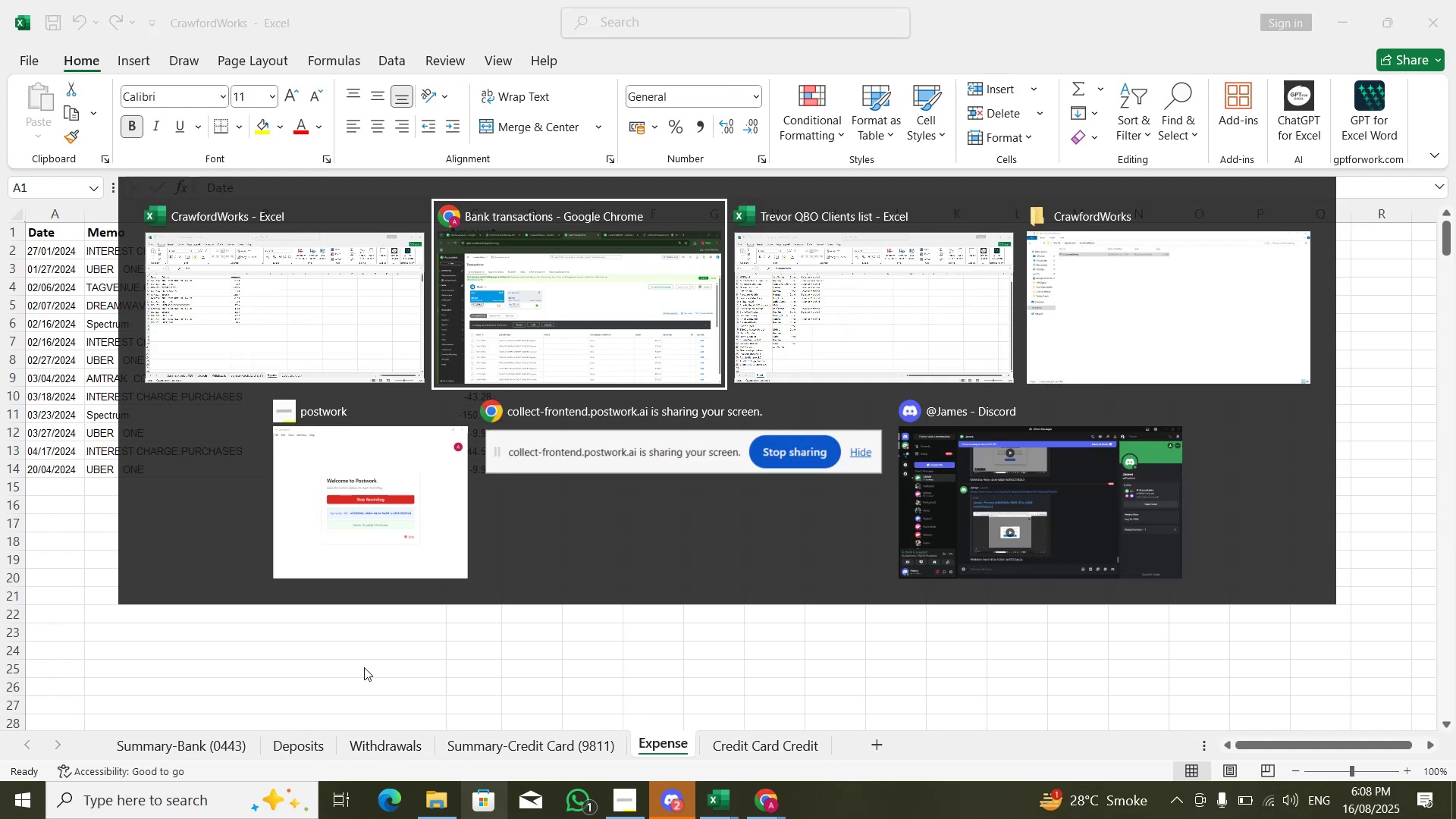 
key(Alt+Tab)
 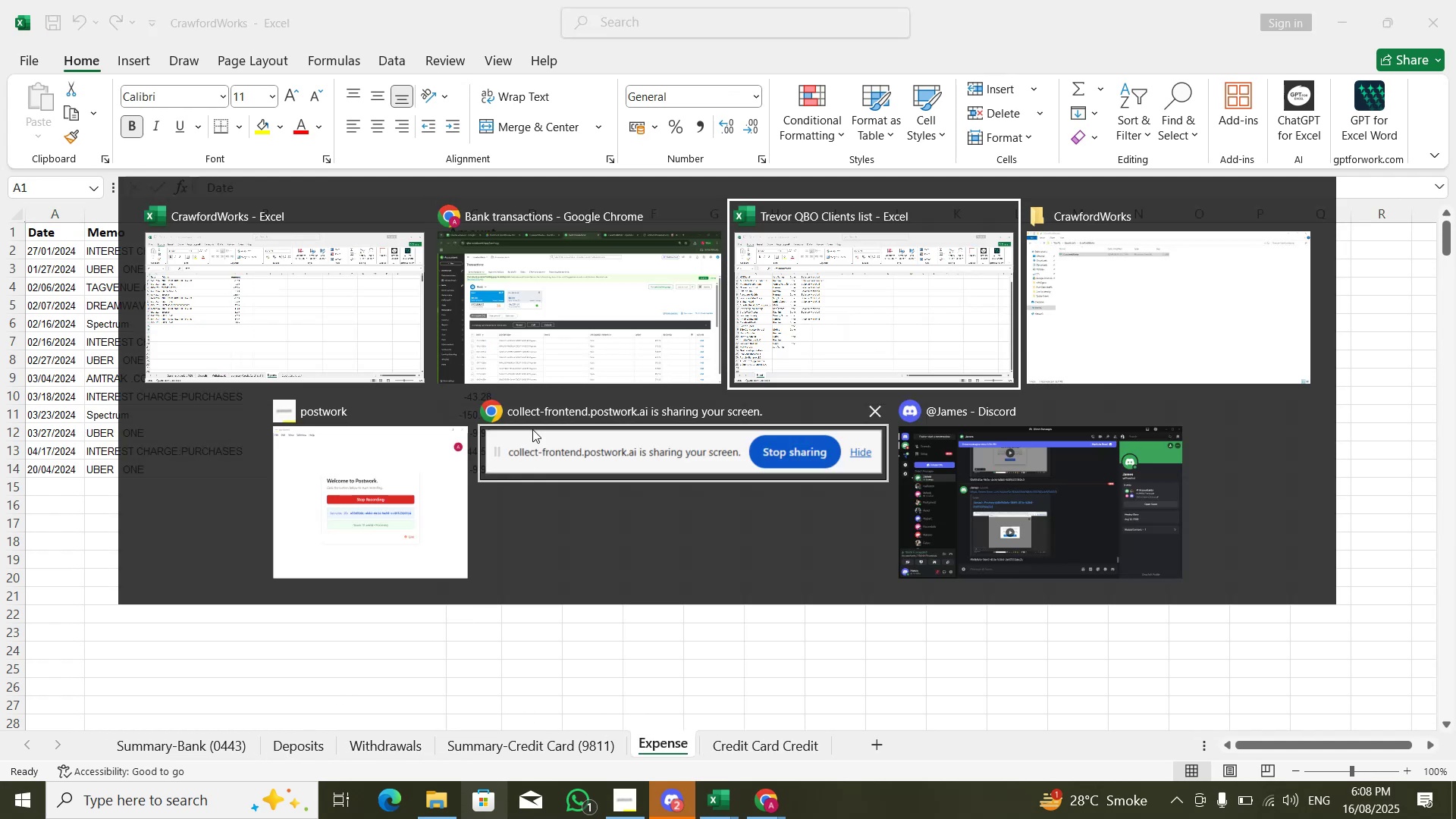 
left_click([582, 330])
 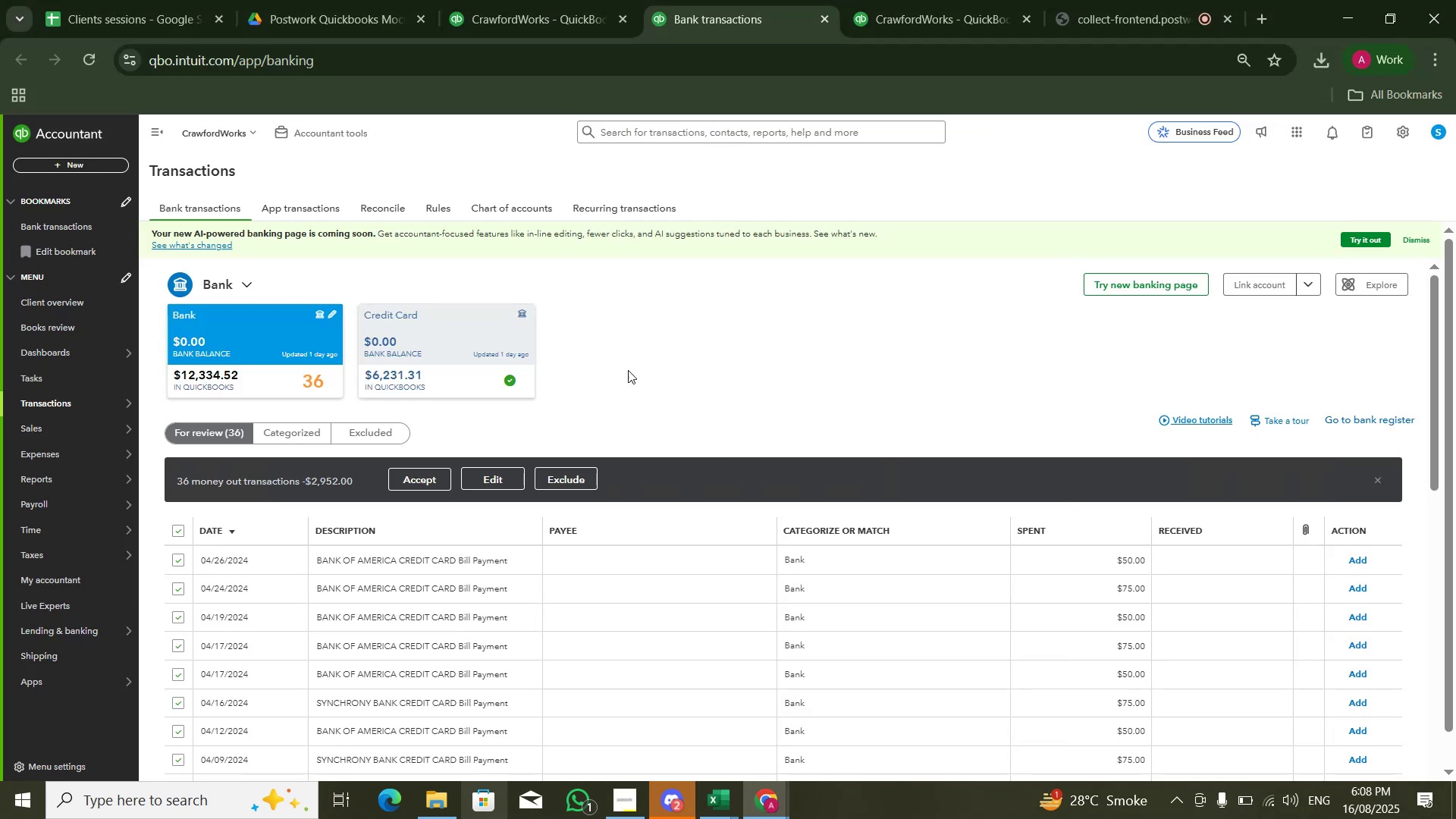 
scroll: coordinate [700, 421], scroll_direction: down, amount: 1.0
 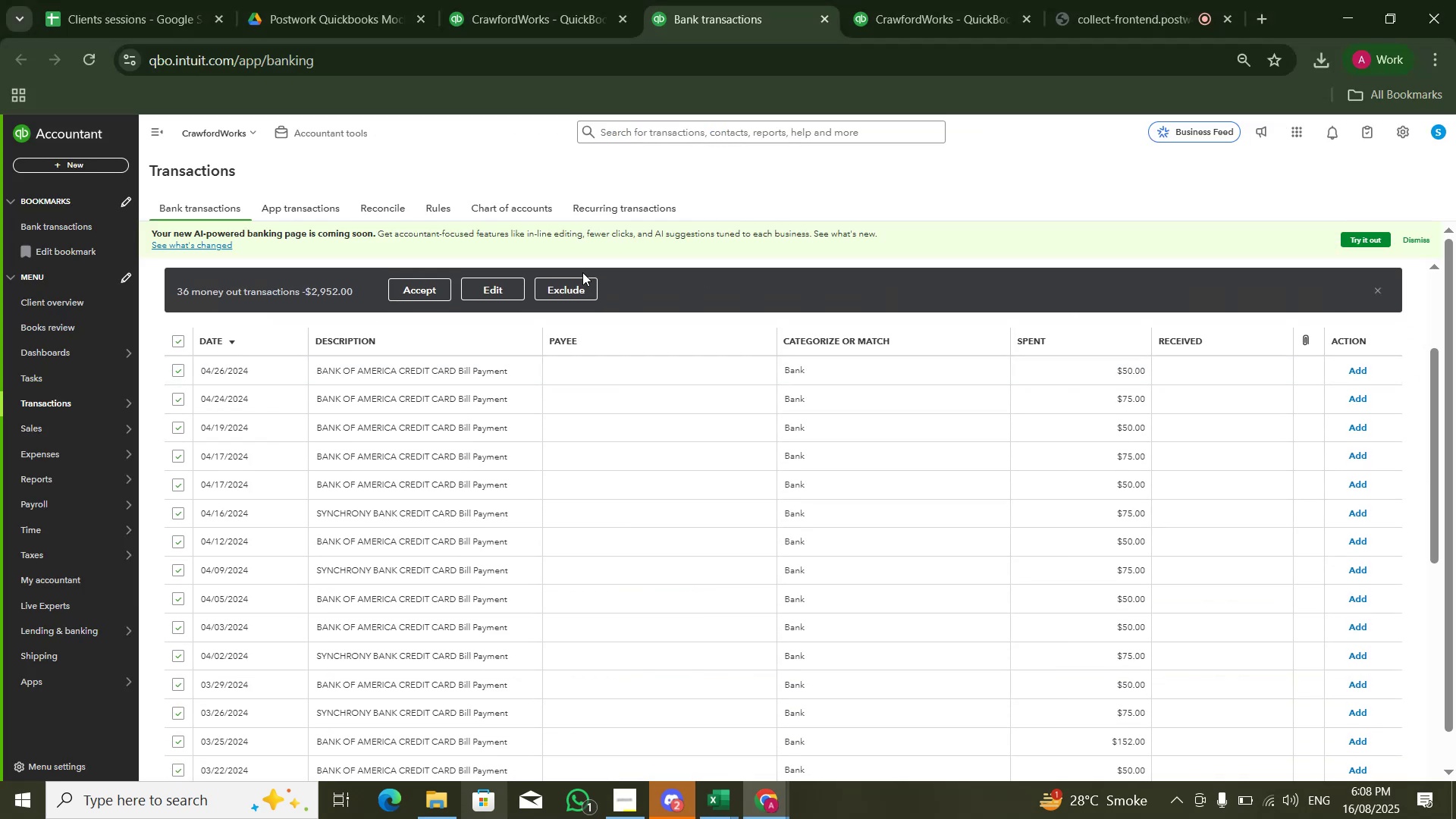 
left_click([507, 293])
 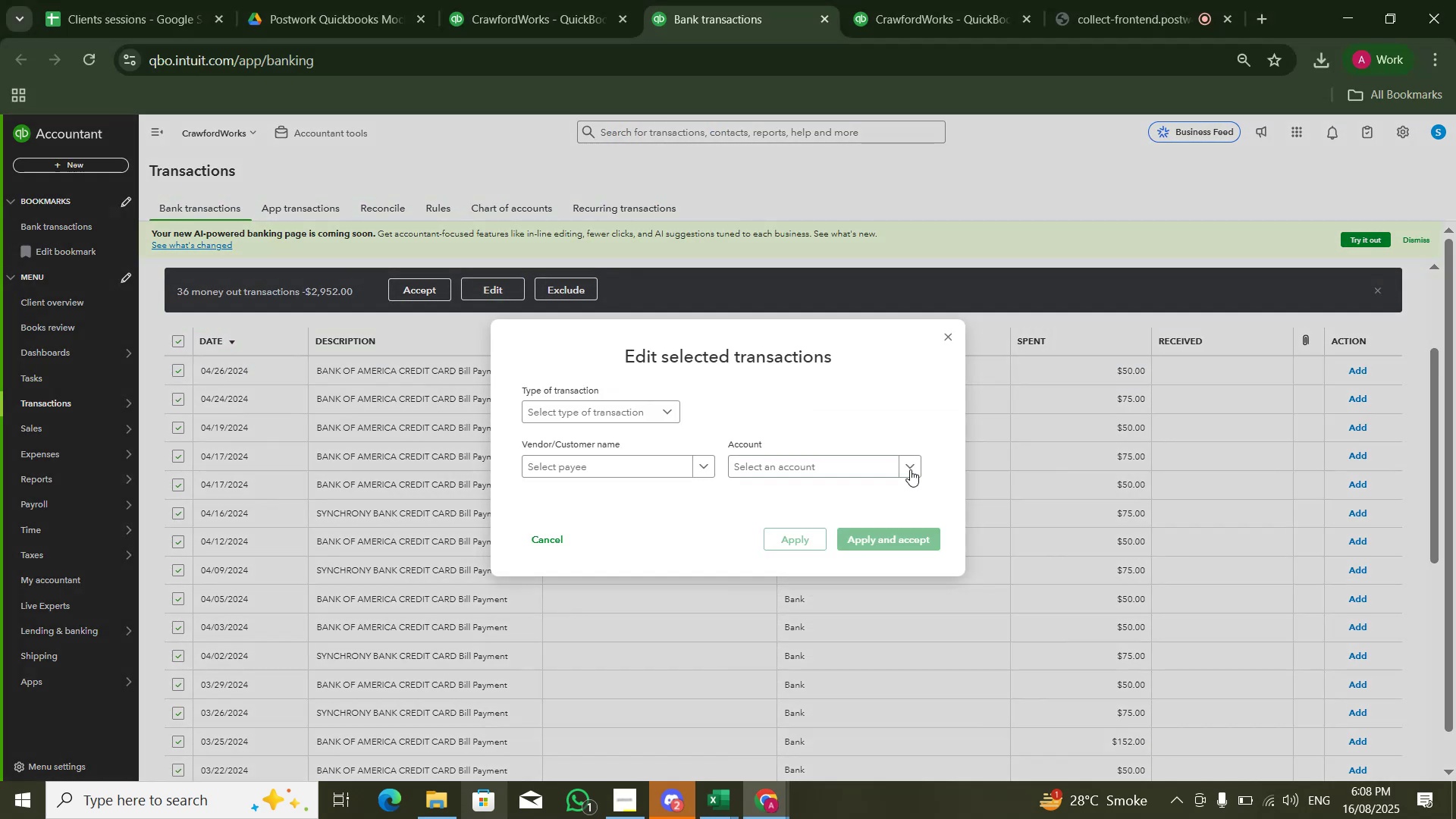 
left_click([830, 467])
 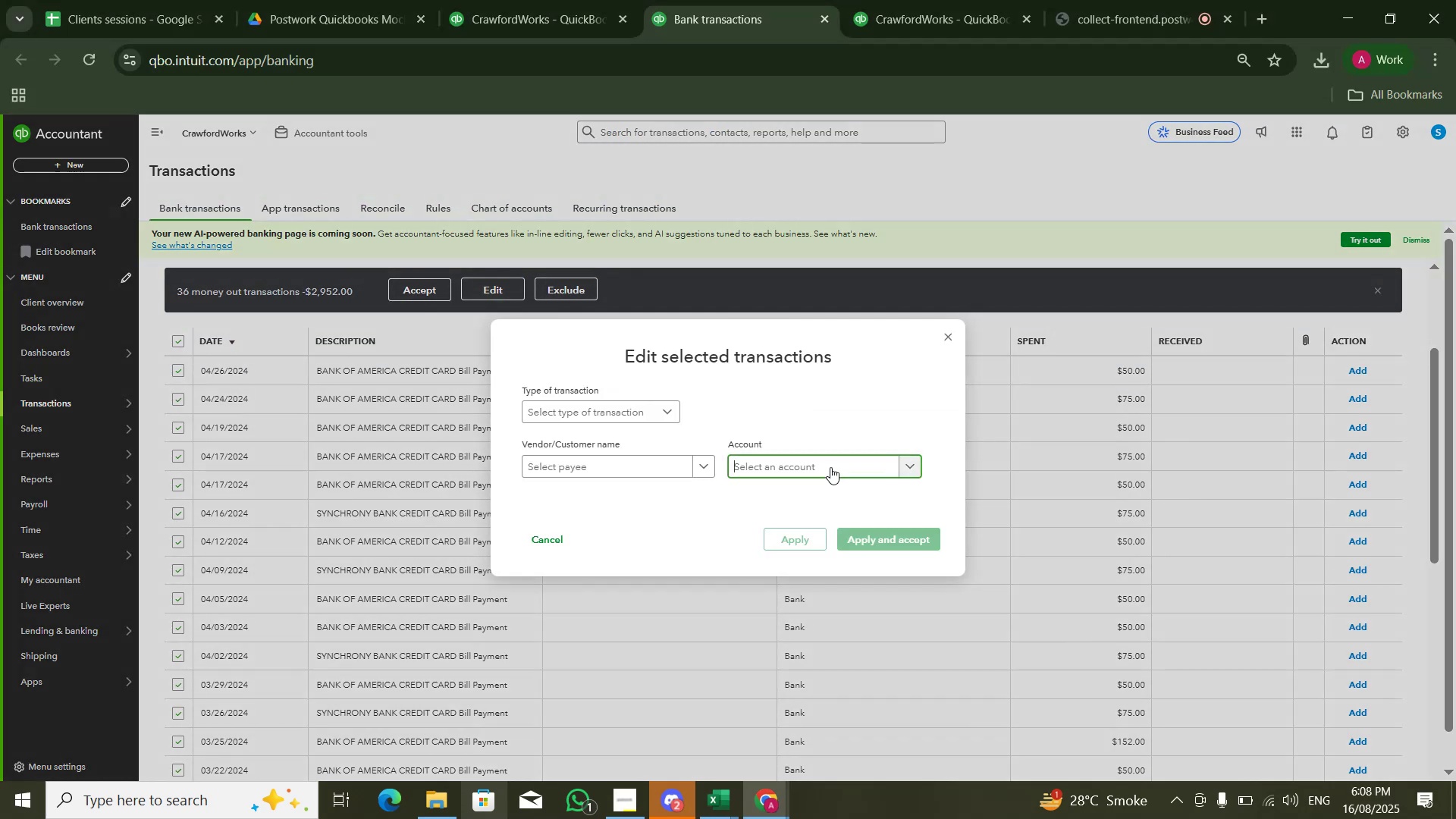 
mouse_move([915, 488])
 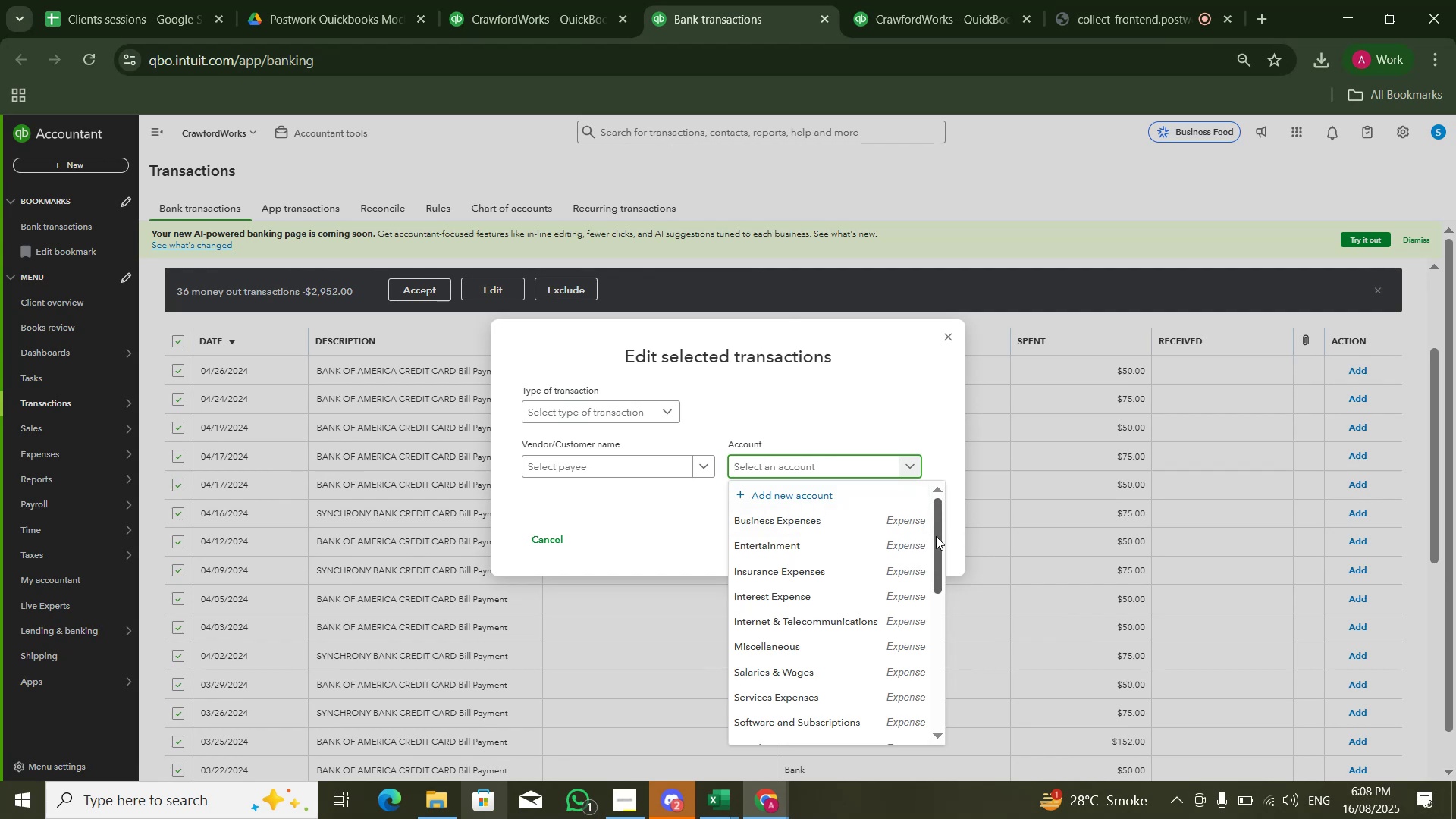 
left_click_drag(start_coordinate=[936, 536], to_coordinate=[933, 504])
 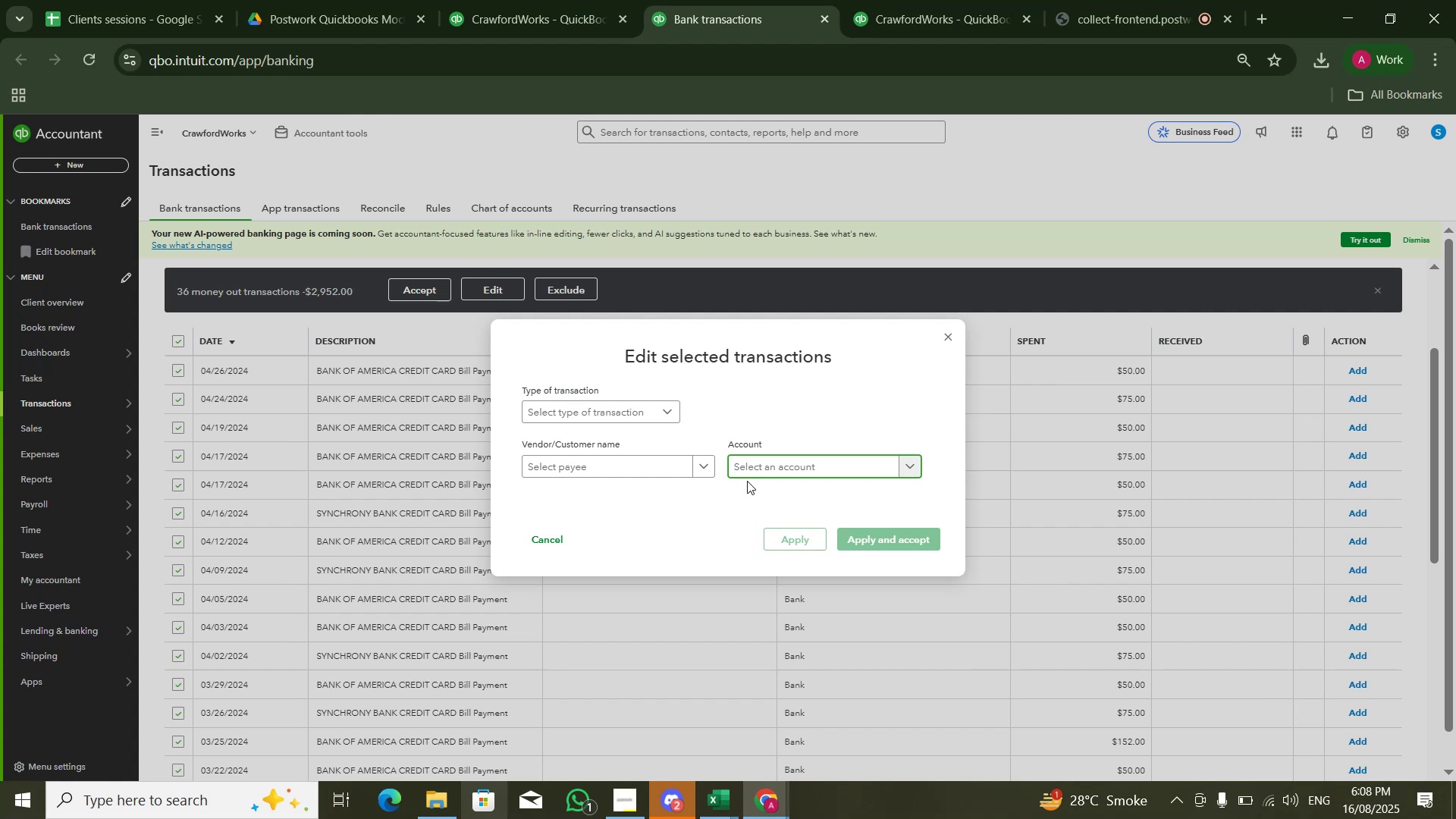 
wait(18.51)
 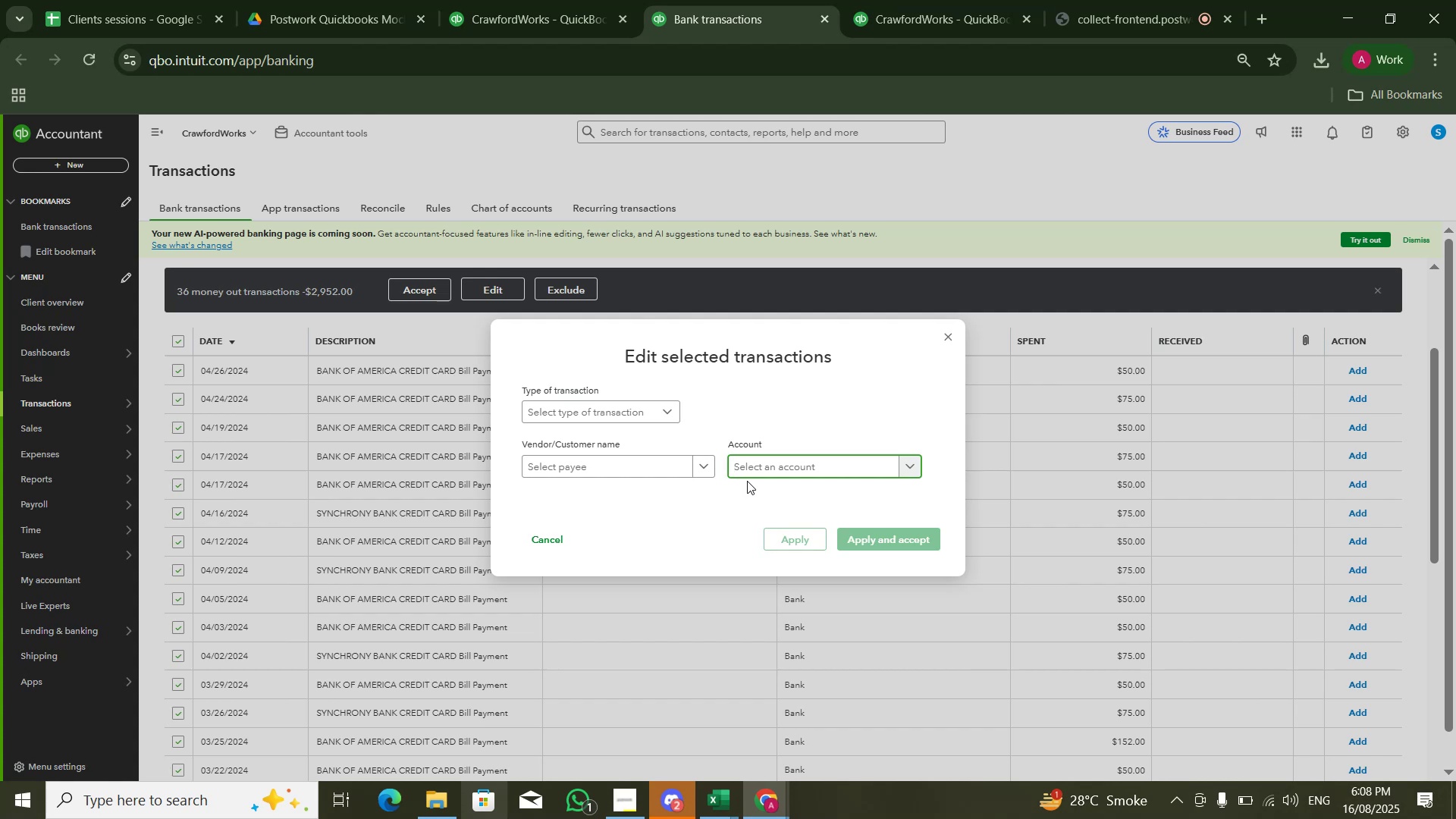 
left_click([754, 473])
 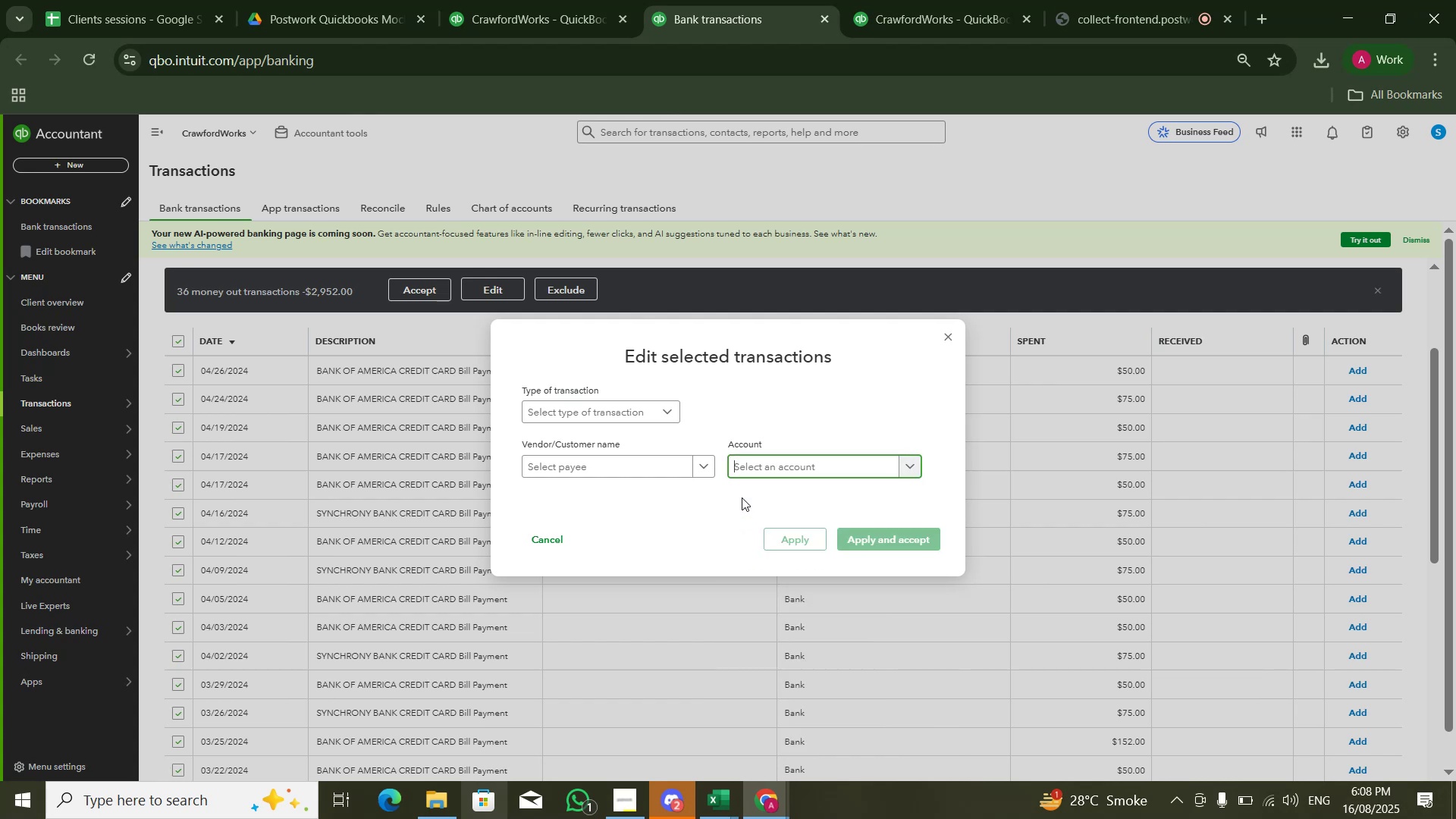 
wait(9.07)
 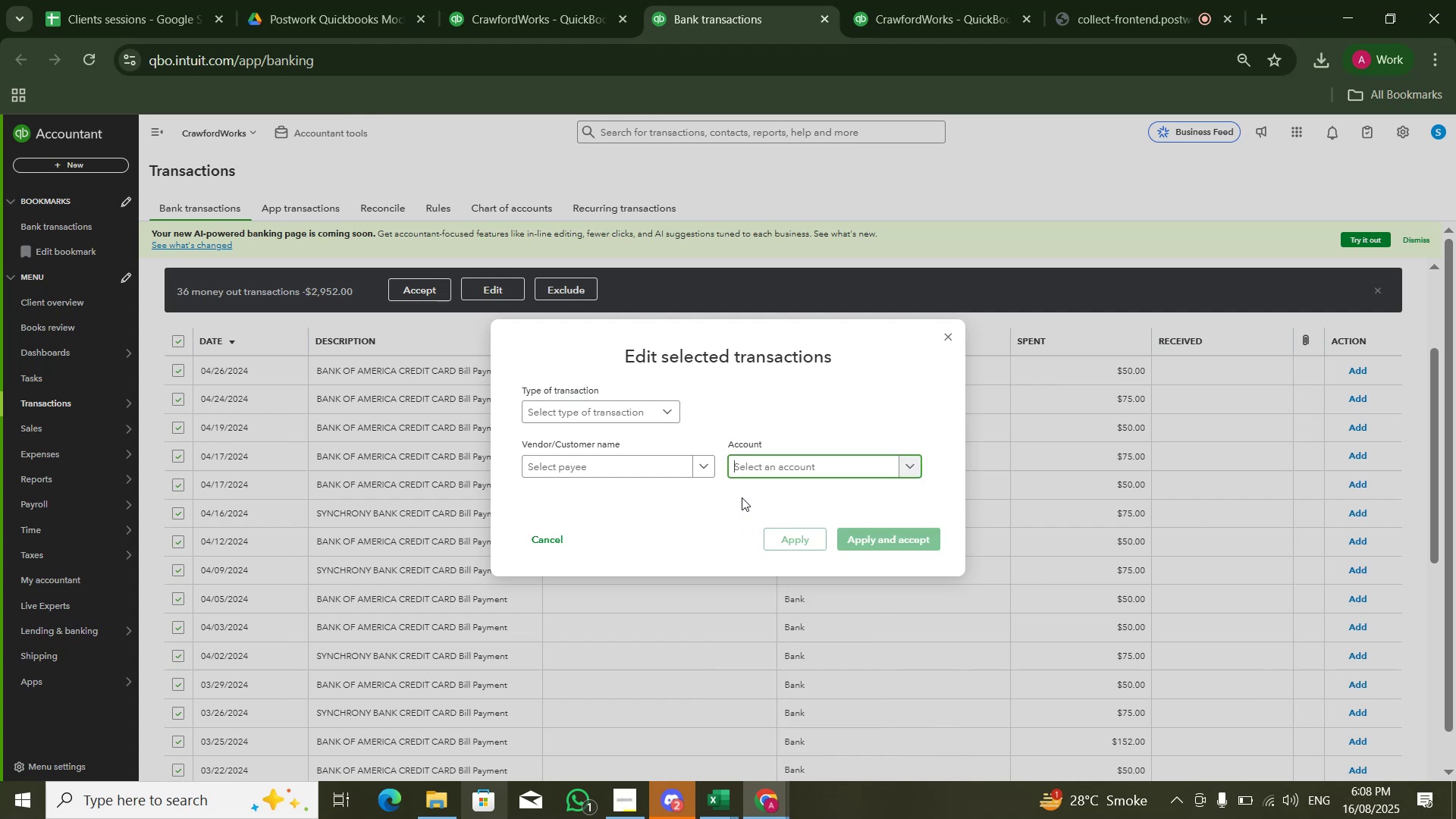 
left_click([774, 475])
 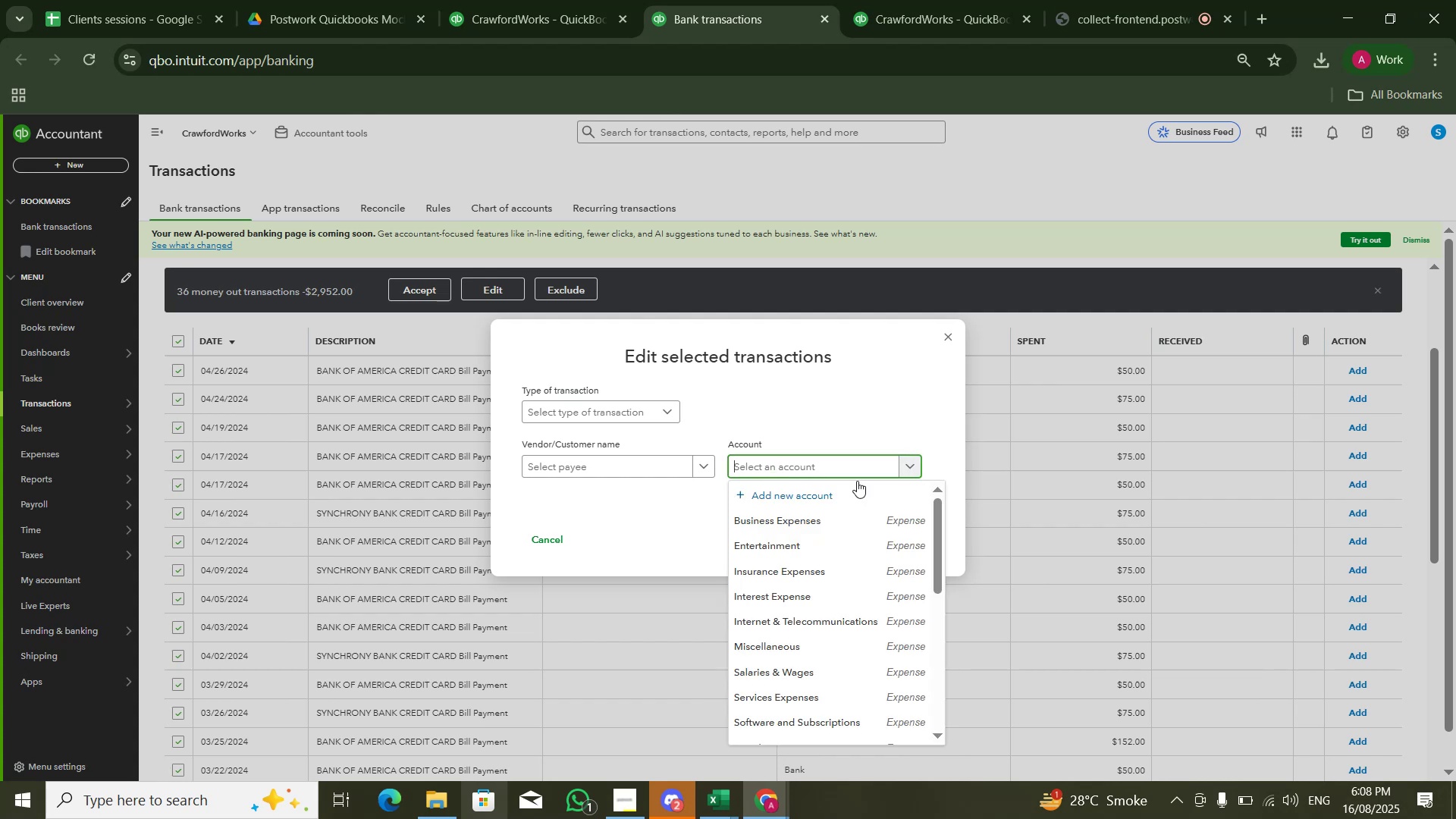 
double_click([846, 499])
 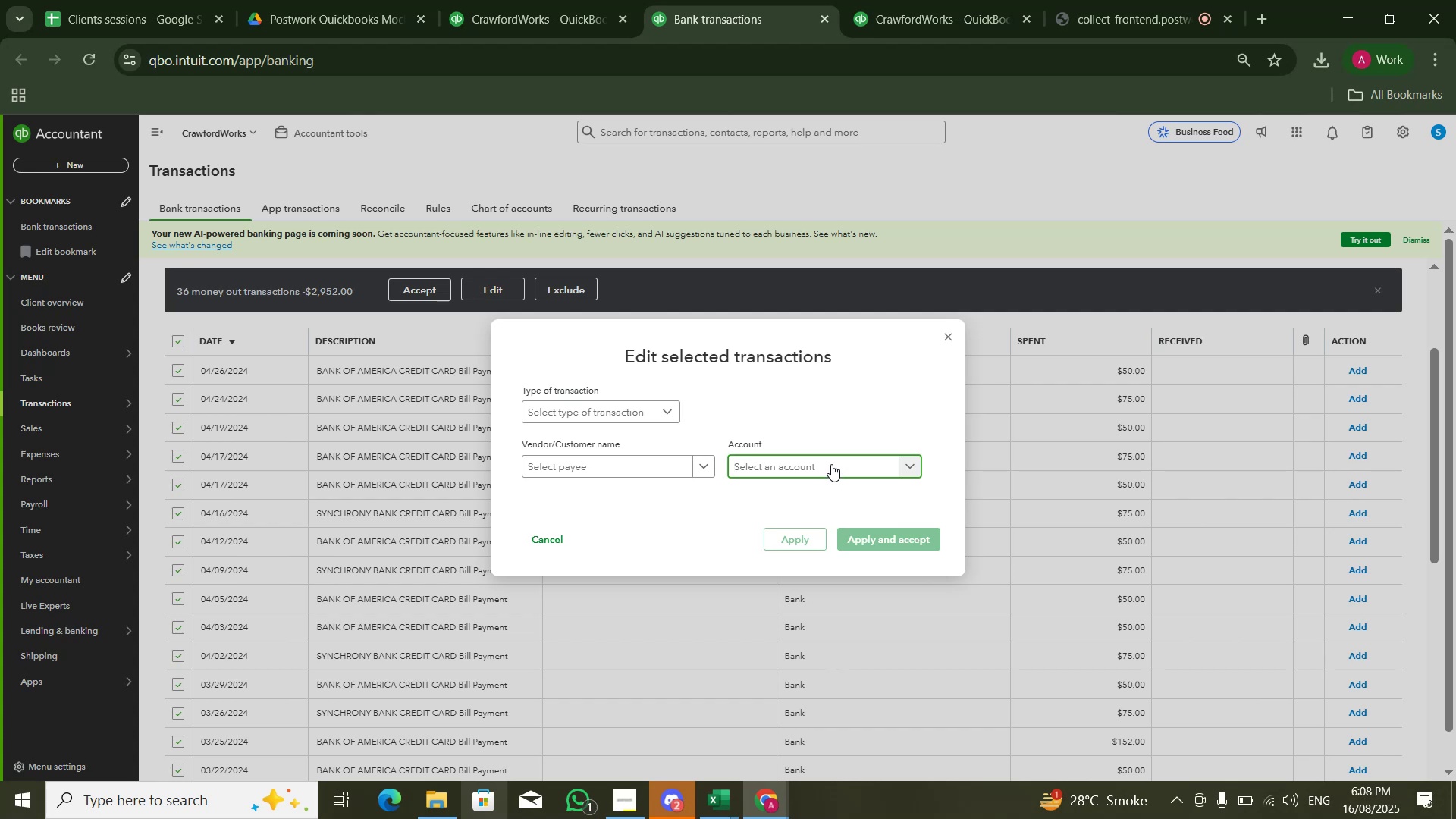 
double_click([810, 494])
 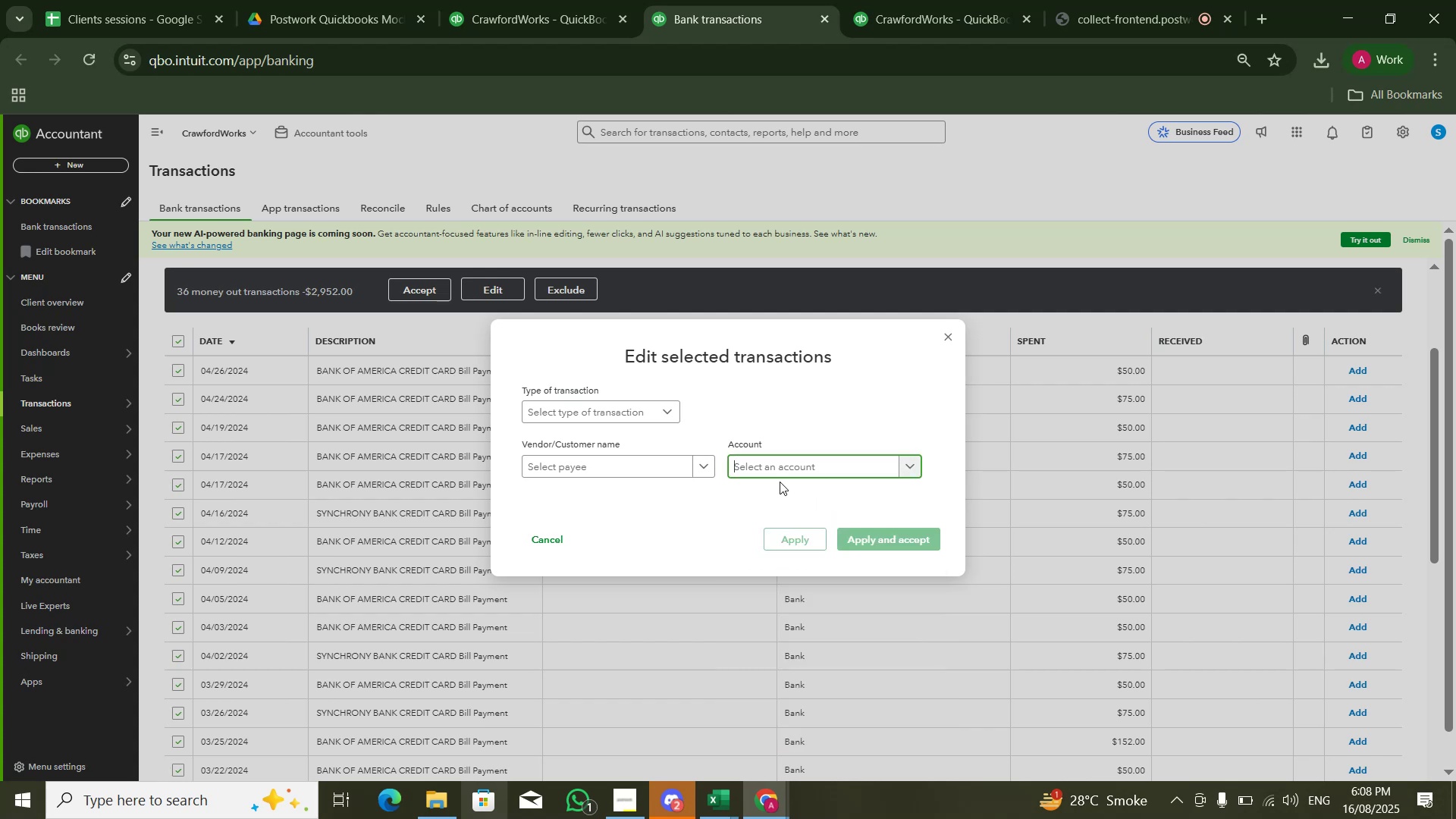 
double_click([763, 490])
 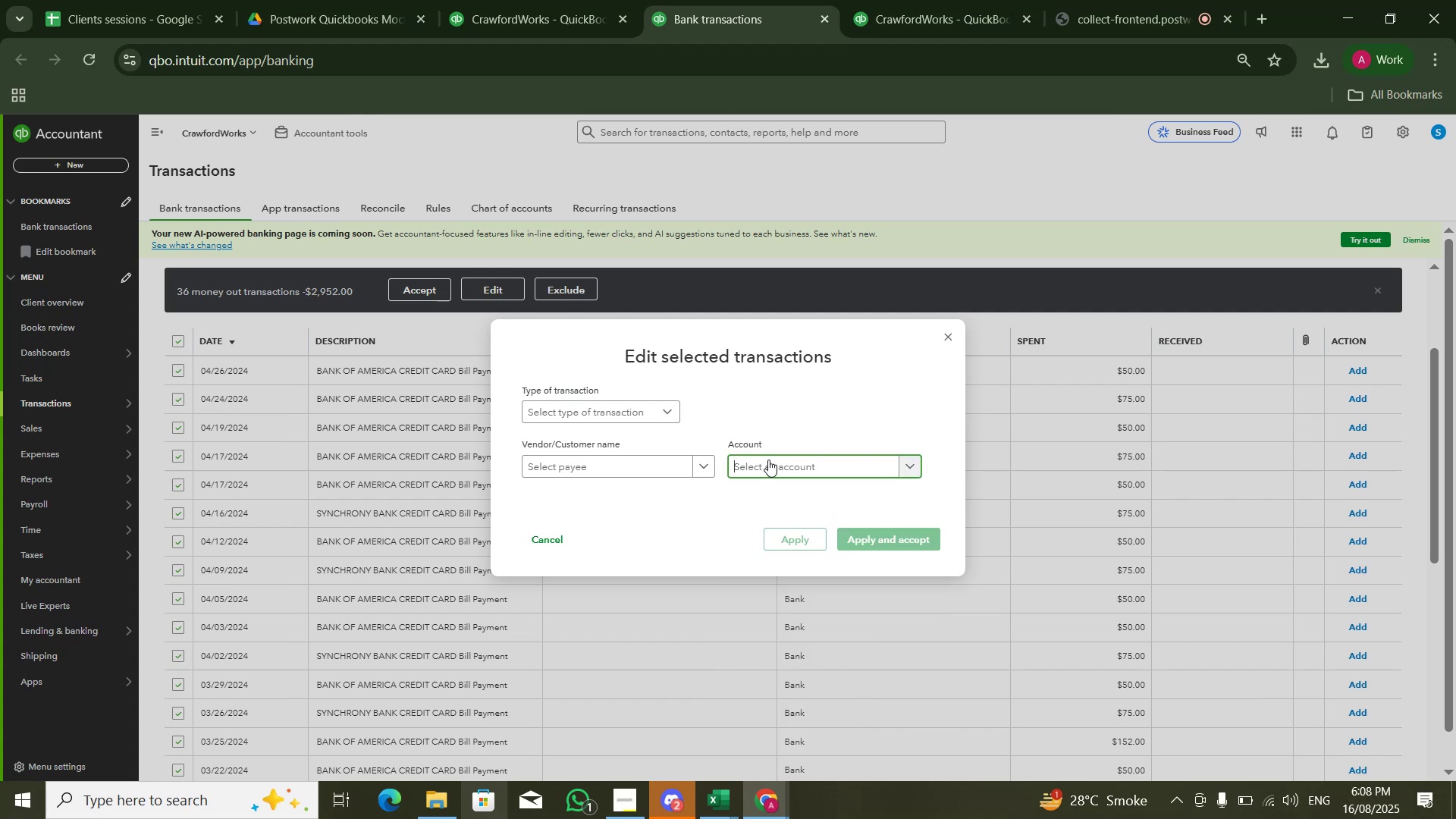 
double_click([752, 492])
 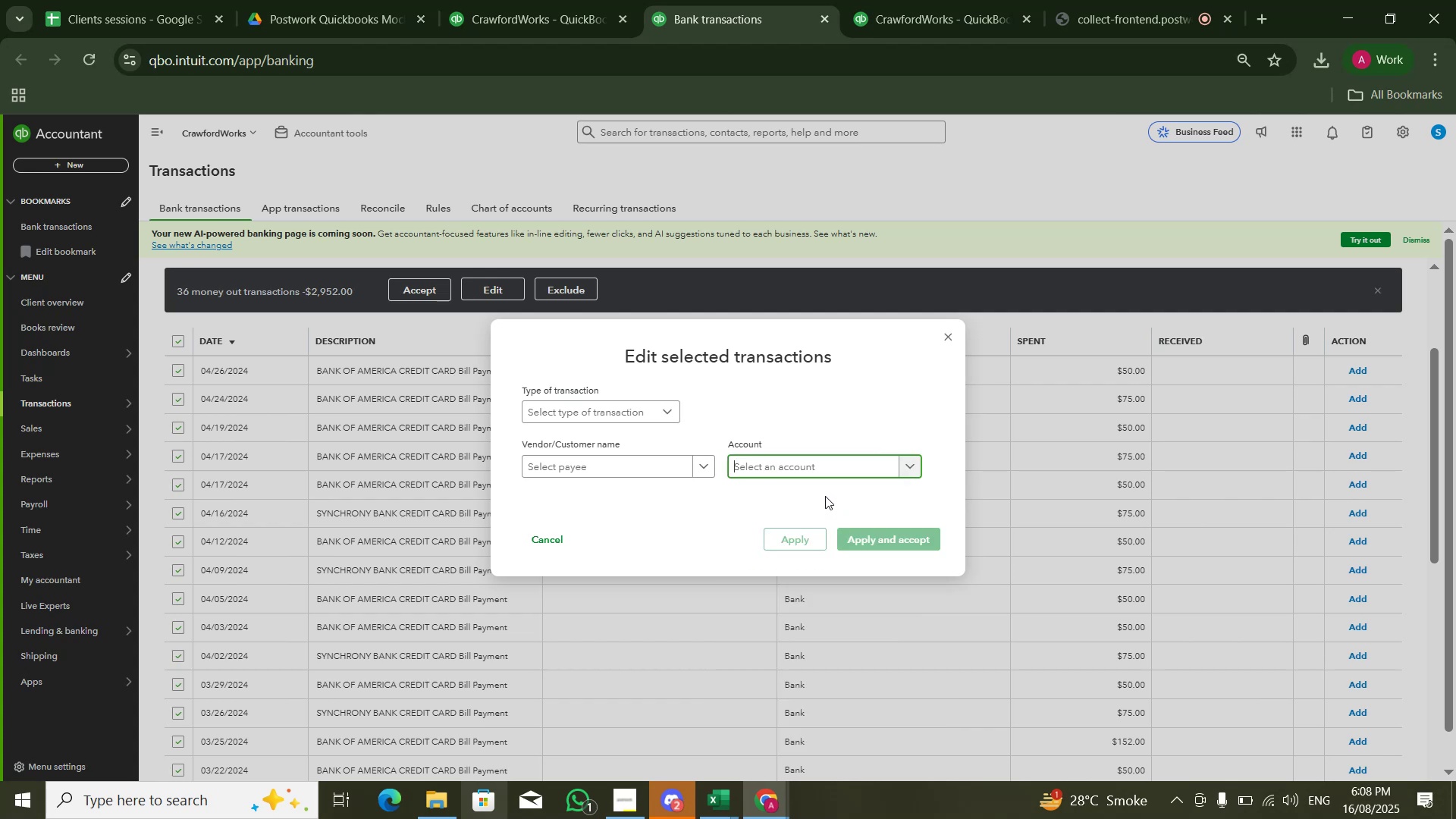 
wait(5.44)
 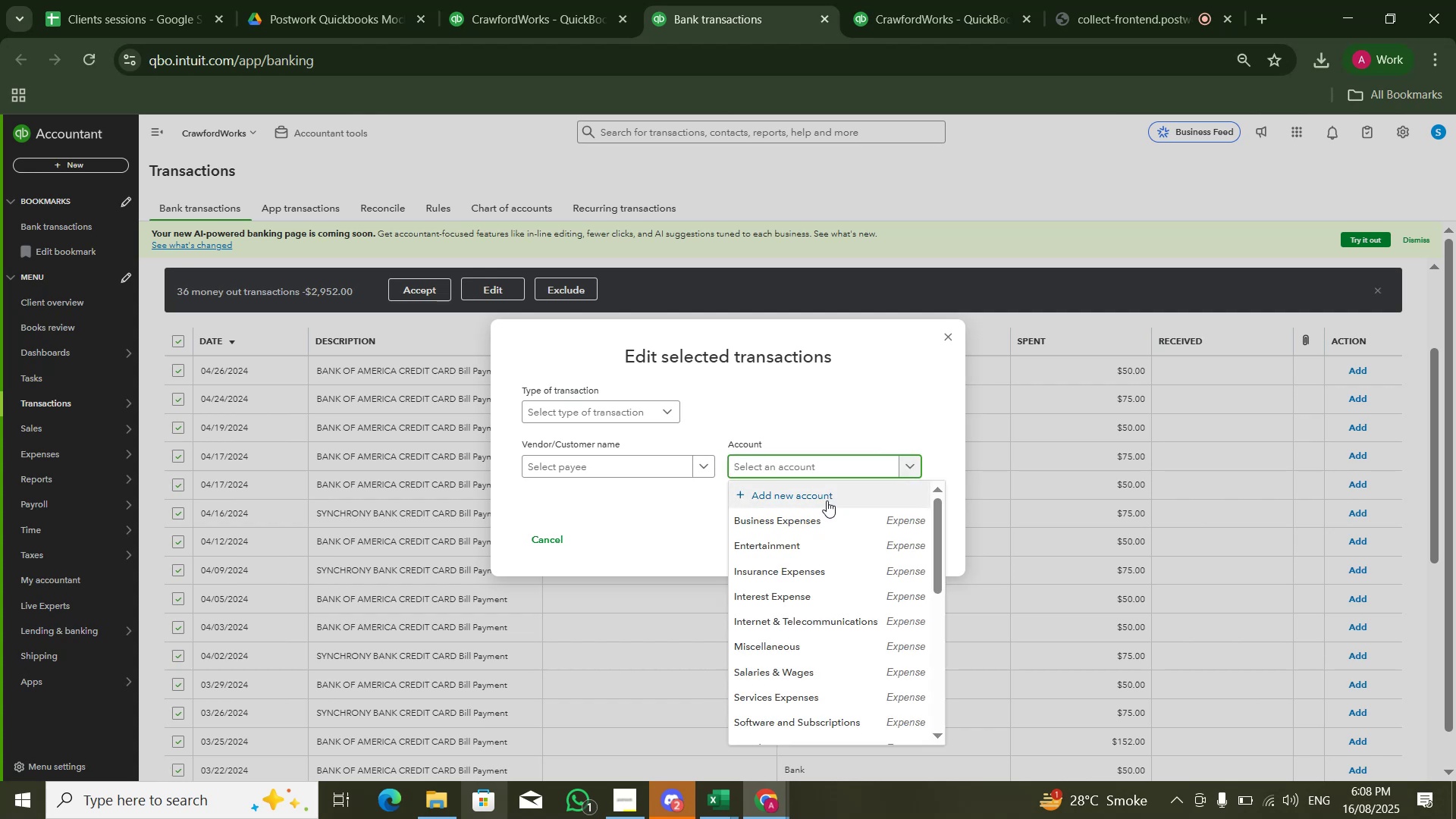 
double_click([830, 465])
 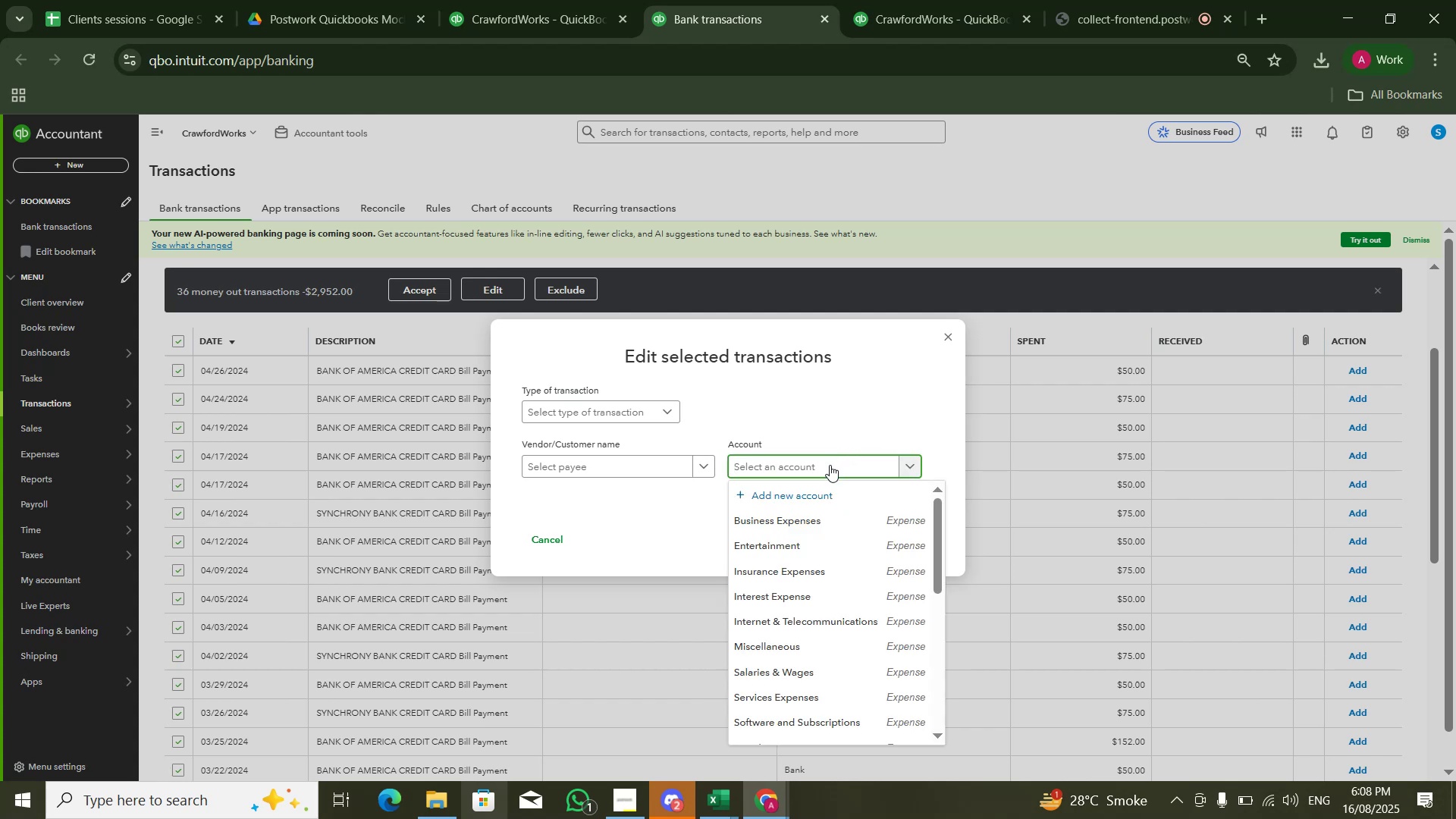 
triple_click([830, 465])
 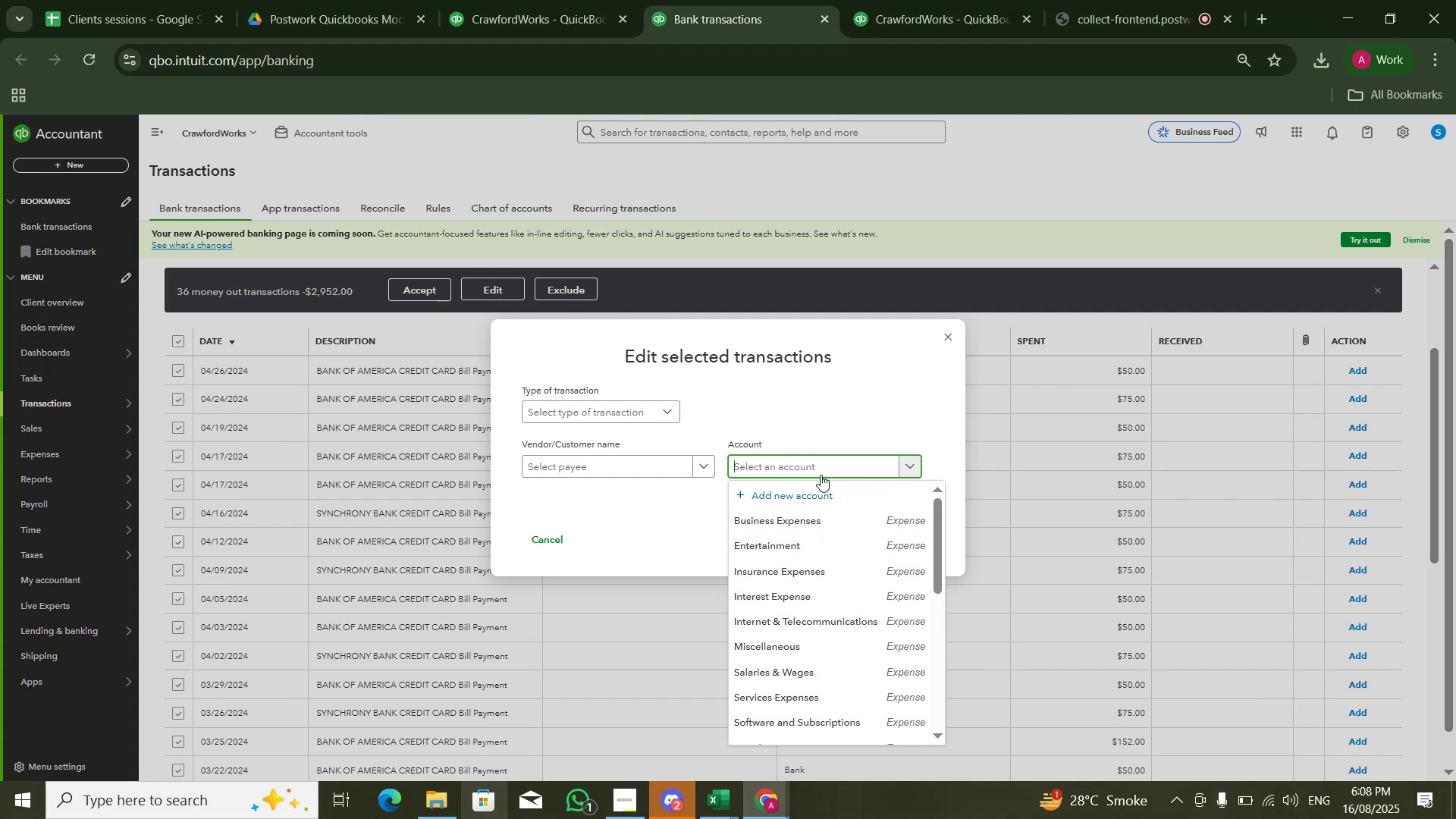 
triple_click([793, 489])
 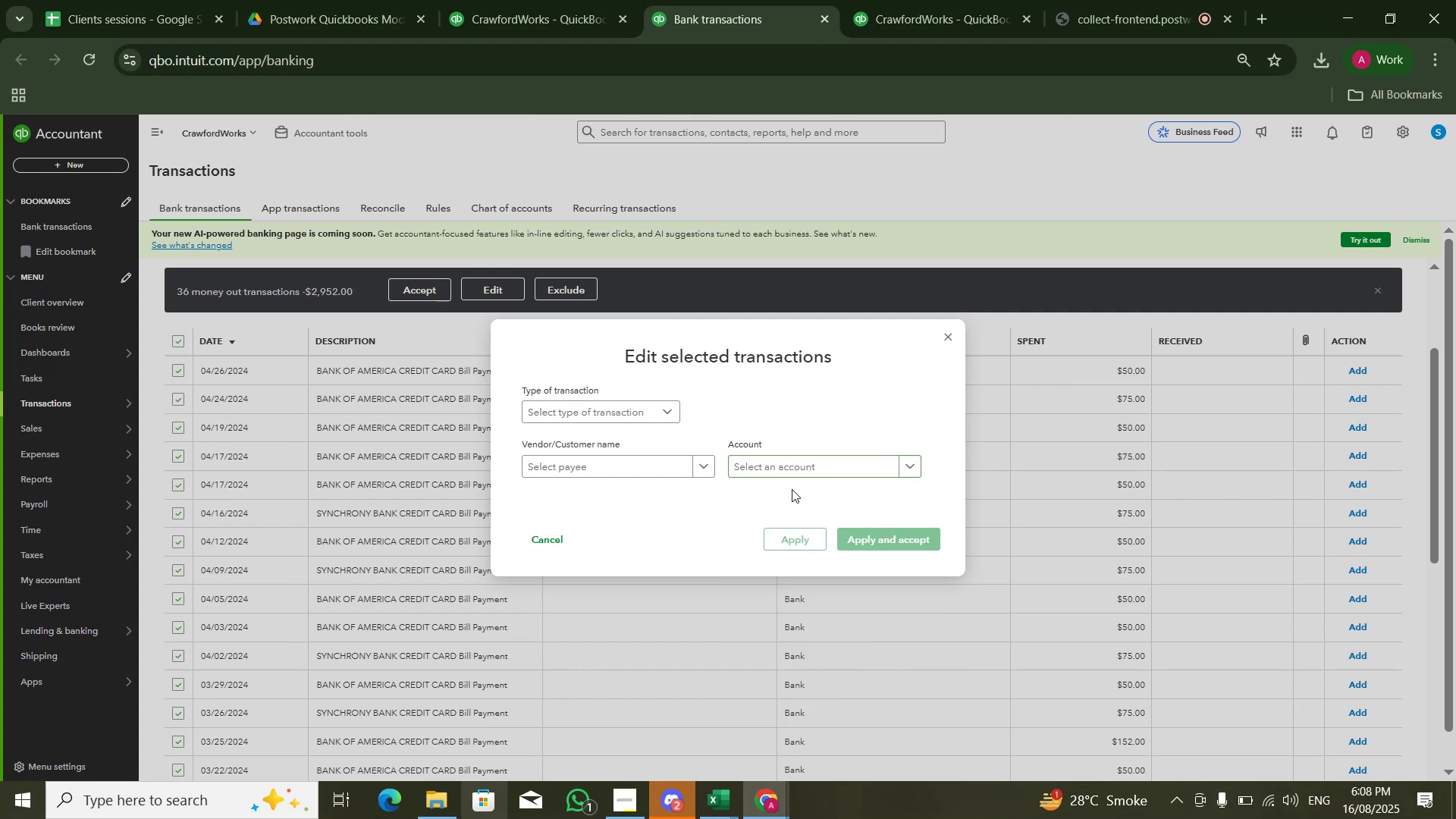 
triple_click([790, 473])
 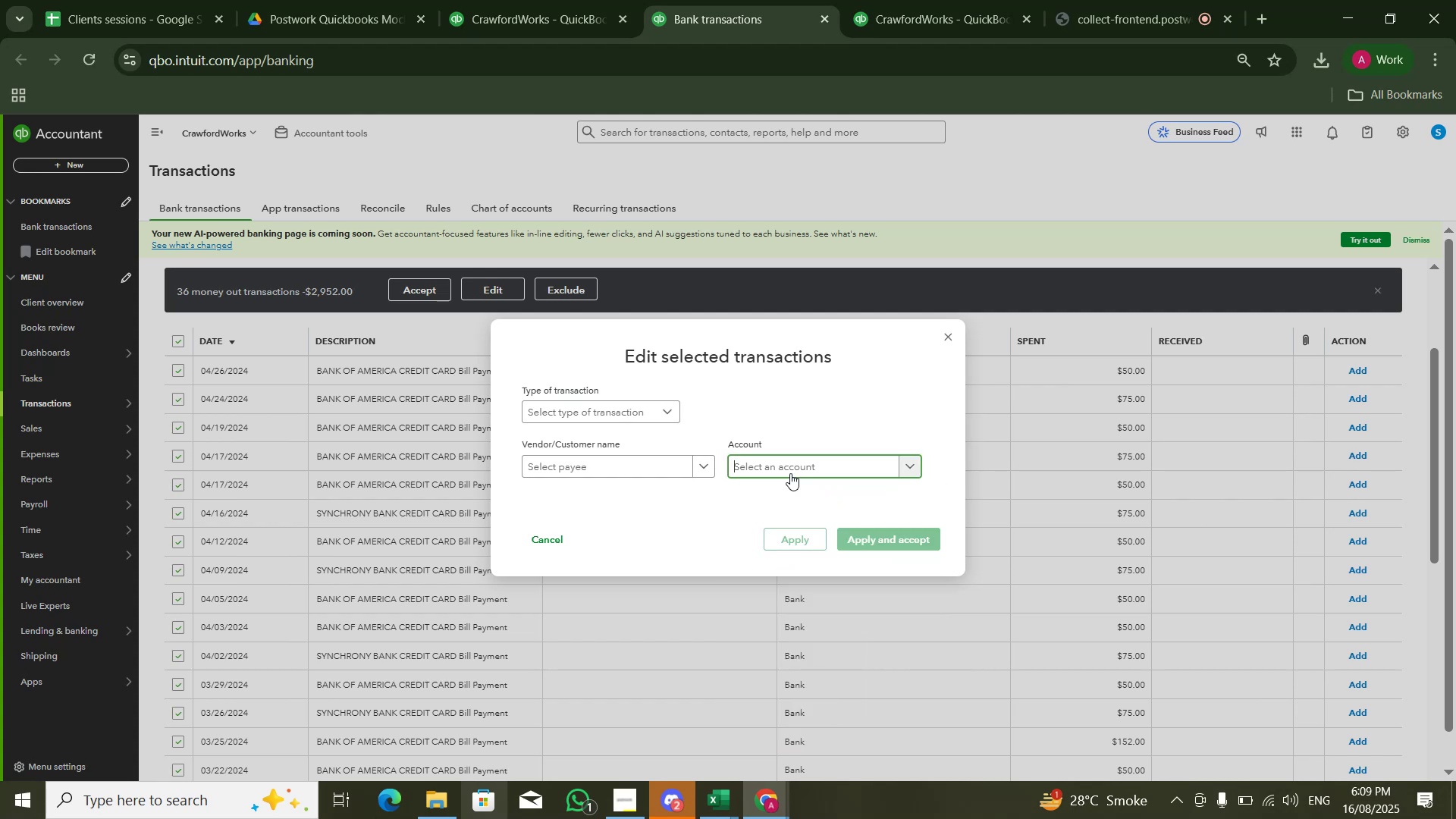 
triple_click([766, 507])
 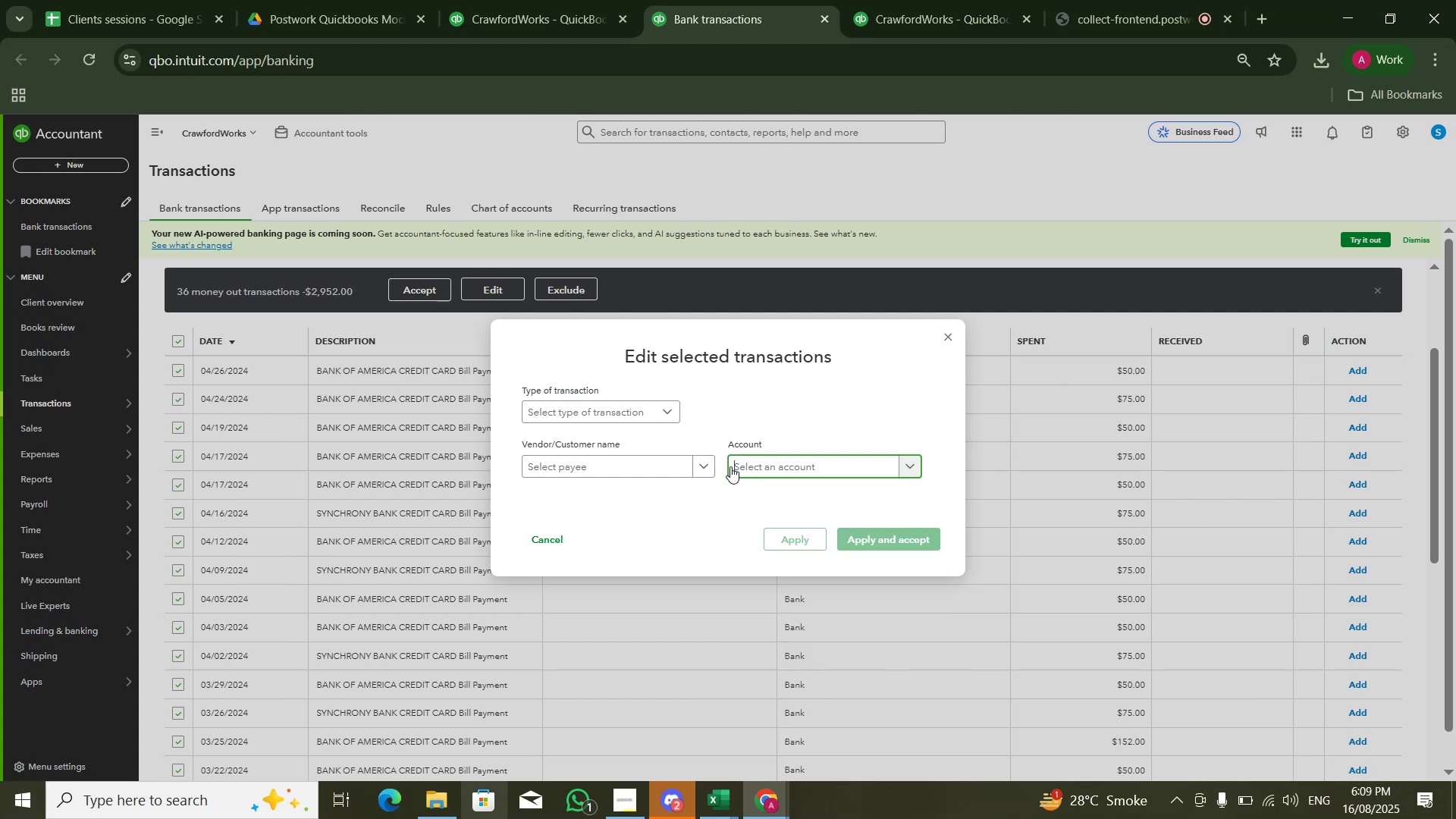 
double_click([752, 493])
 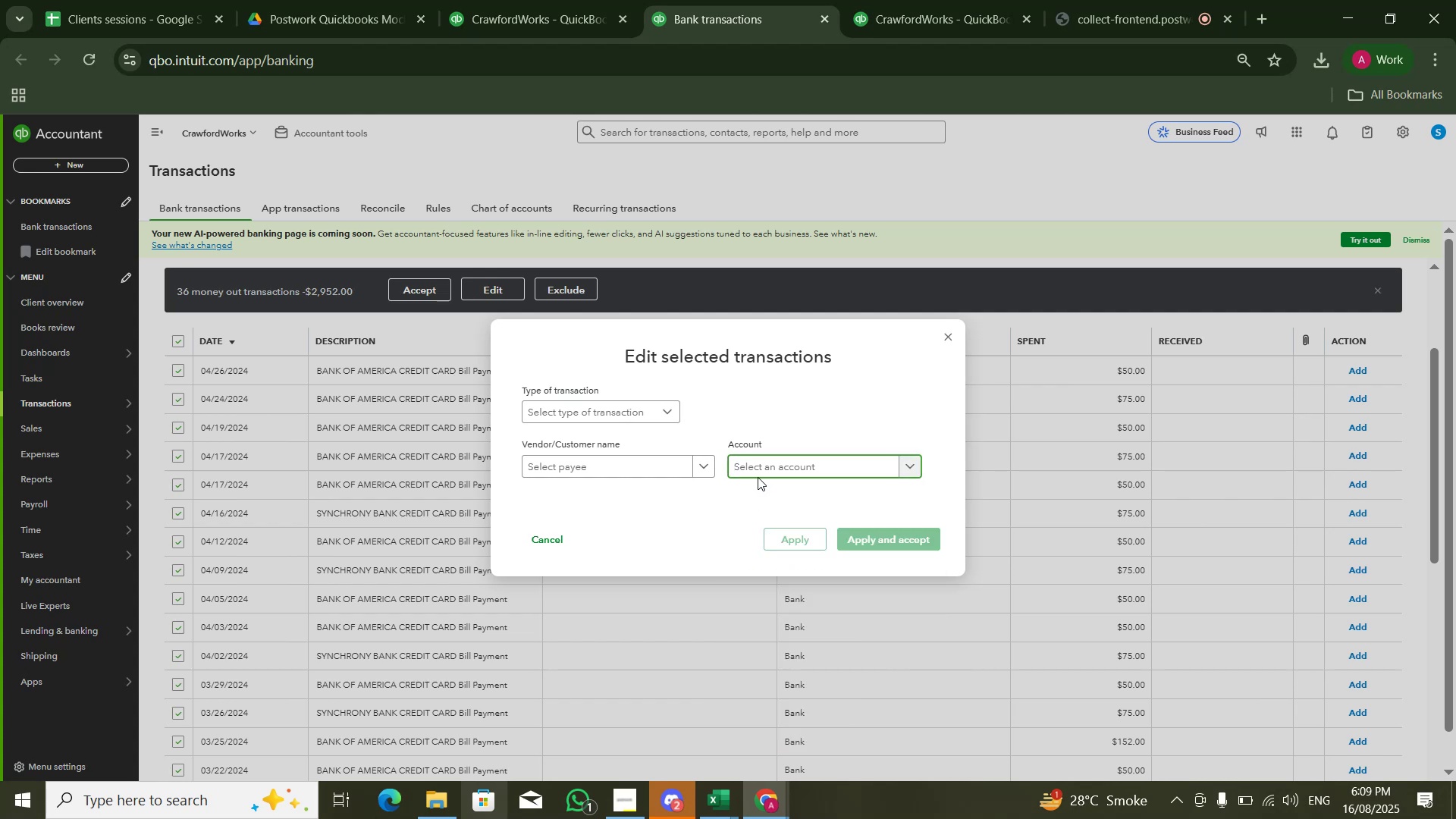 
left_click([799, 500])
 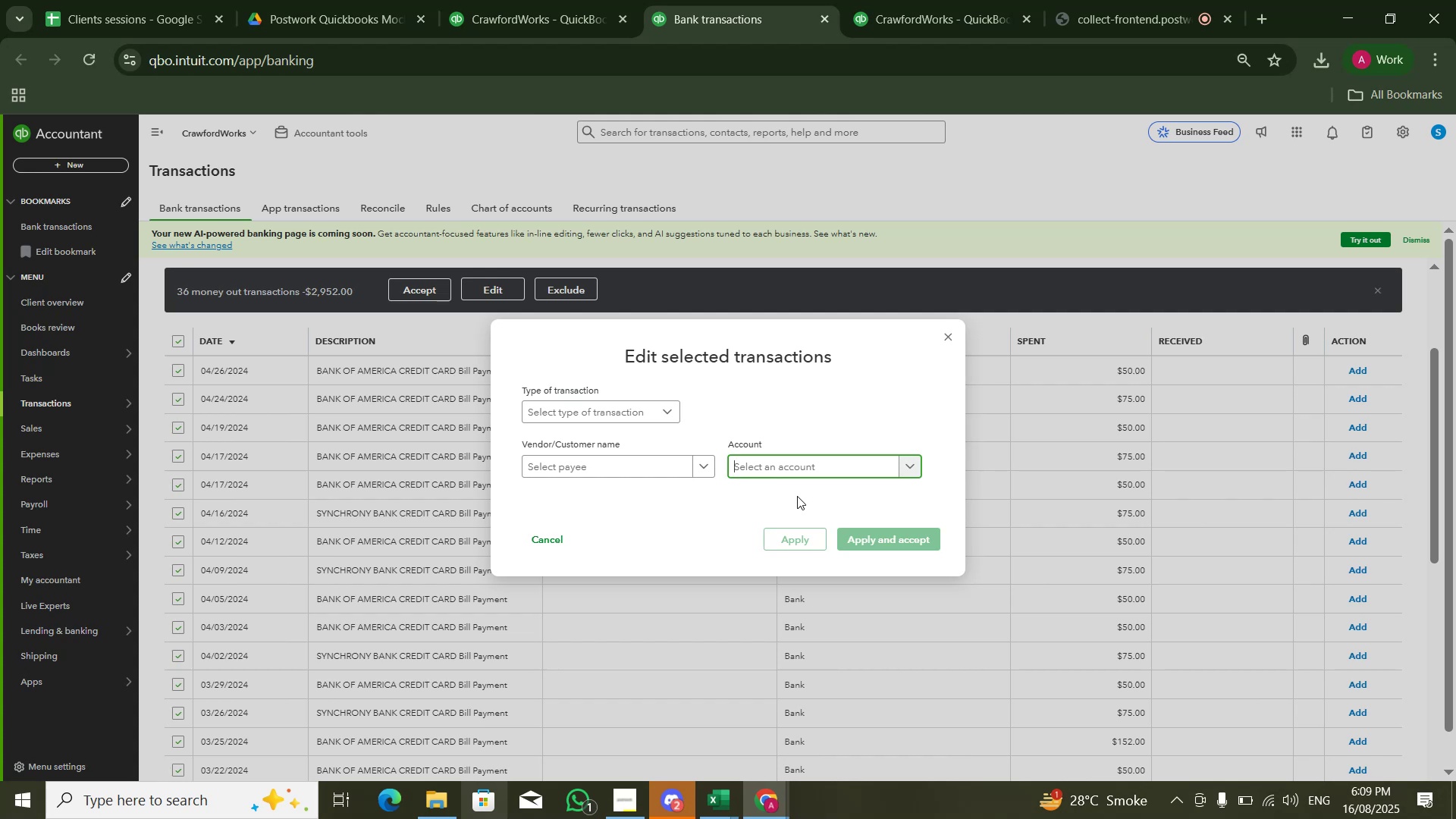 
wait(7.49)
 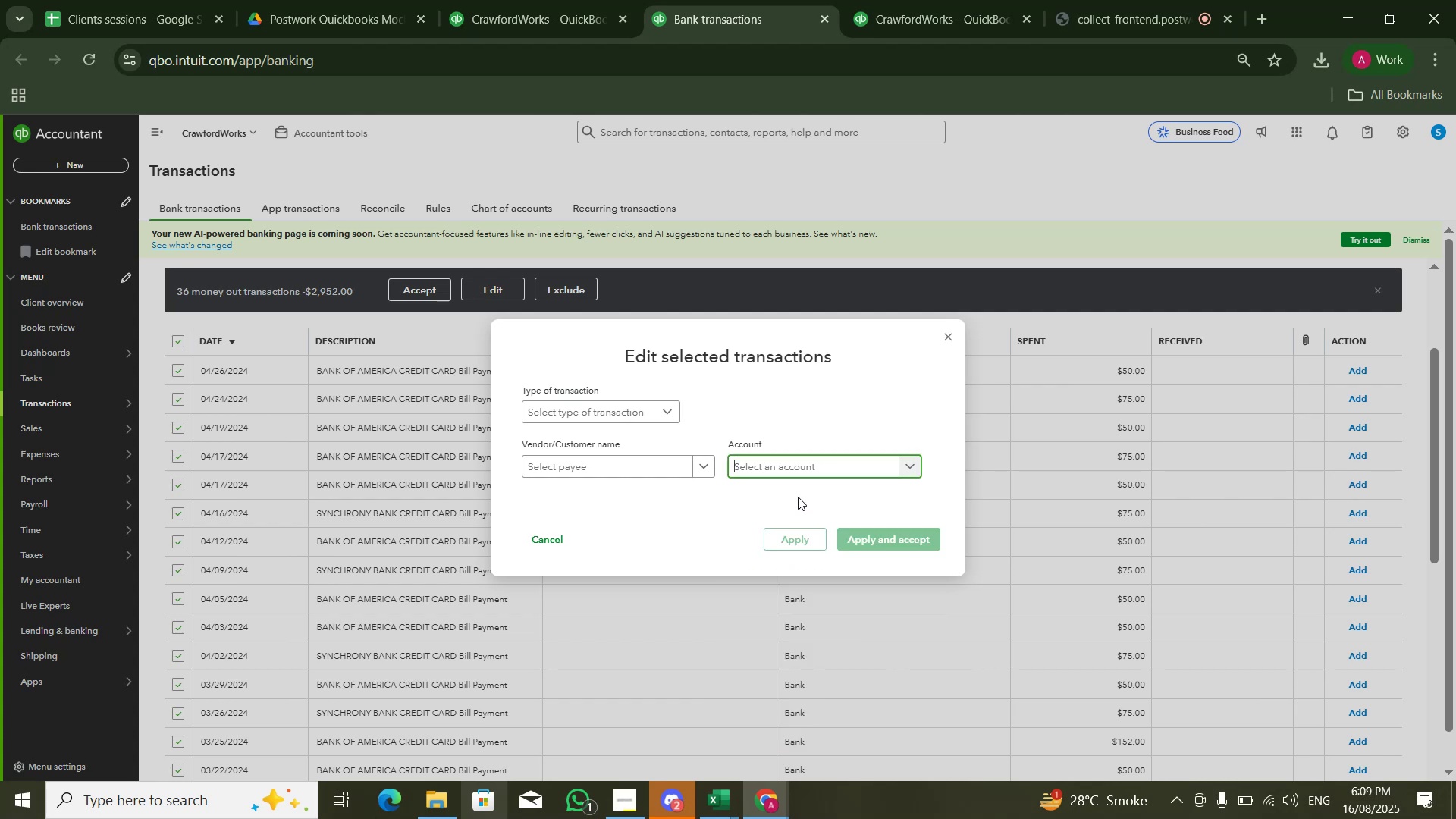 
left_click([794, 461])
 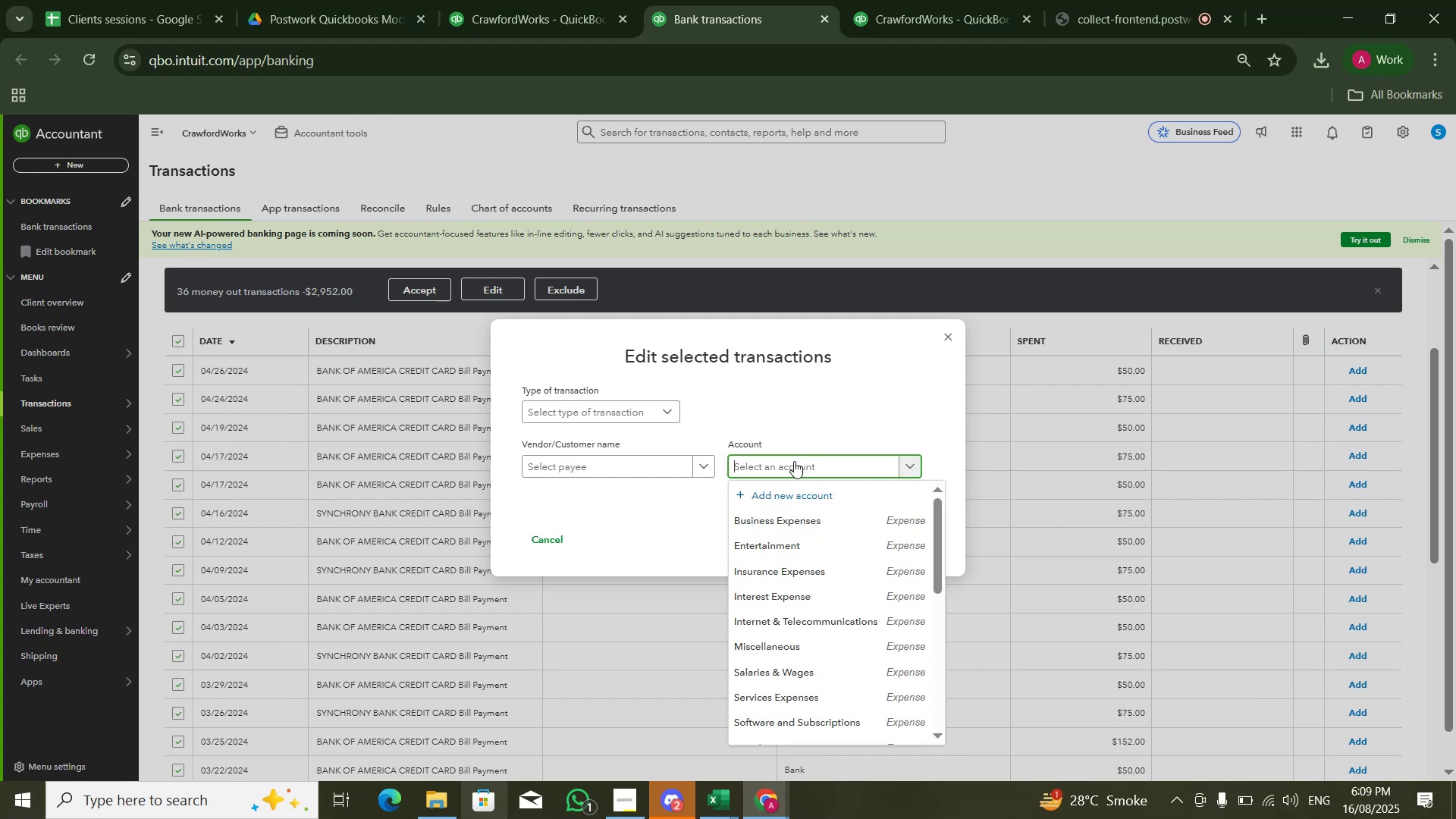 
left_click([775, 491])
 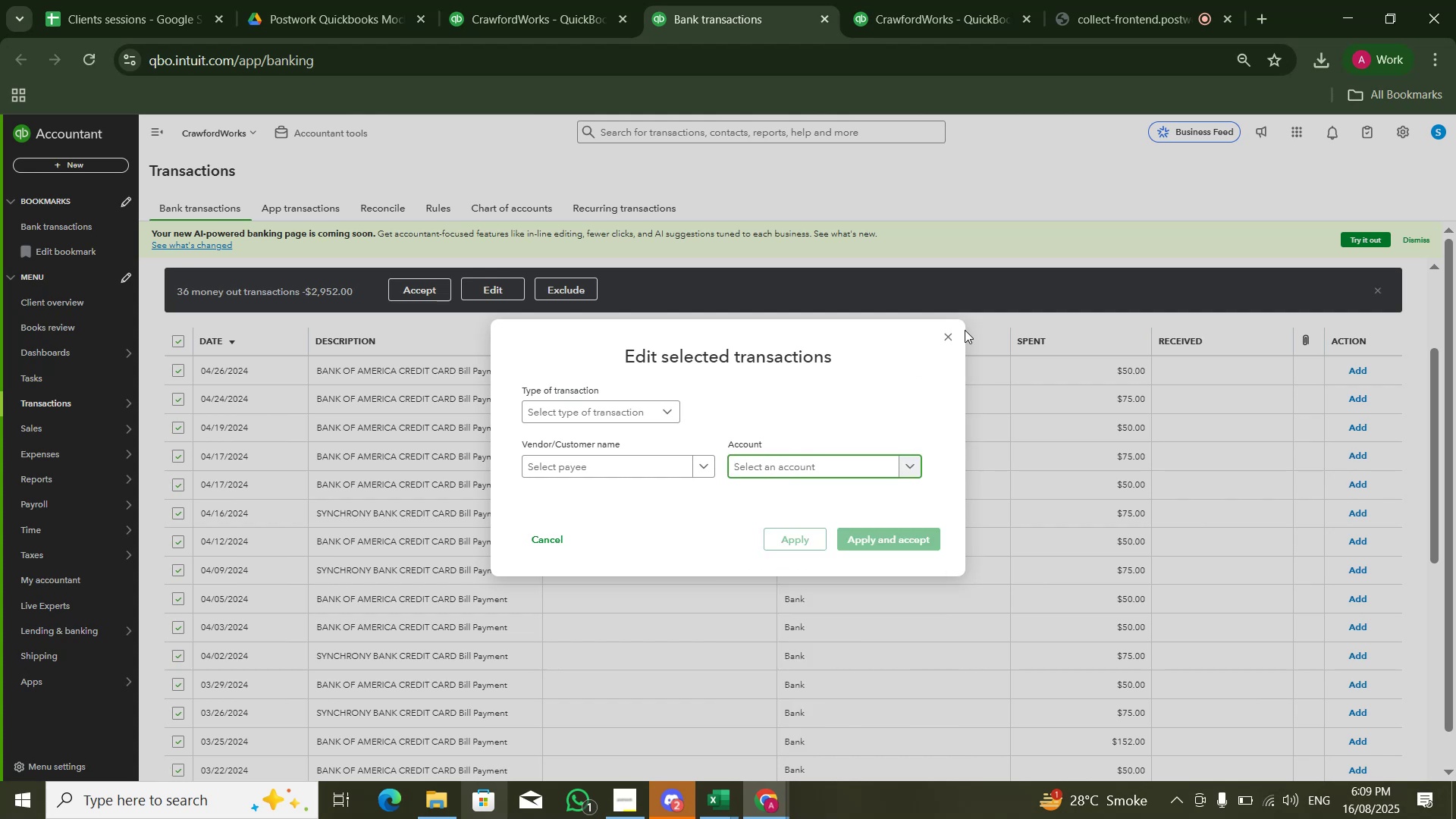 
left_click([947, 337])
 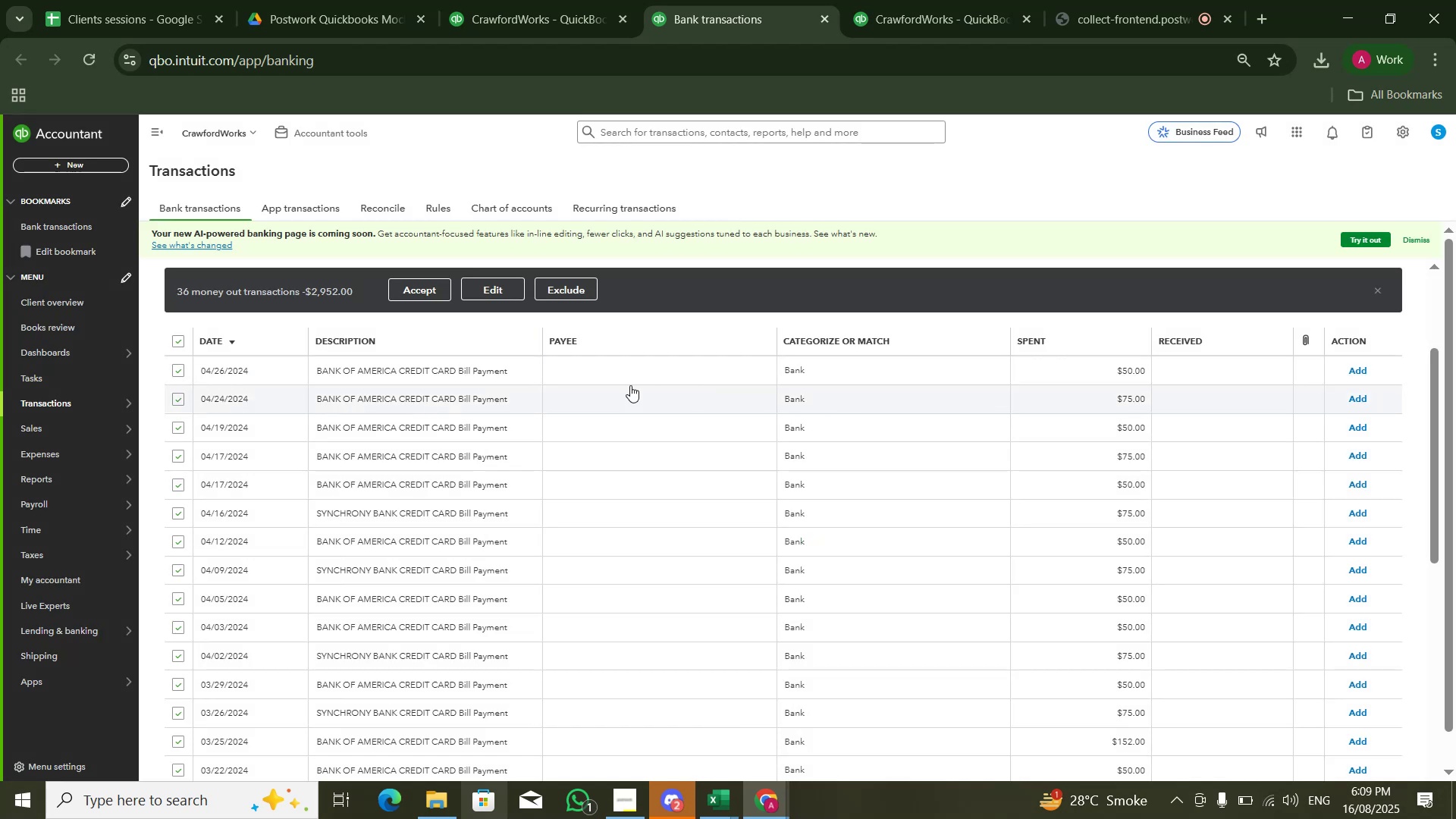 
left_click([507, 377])
 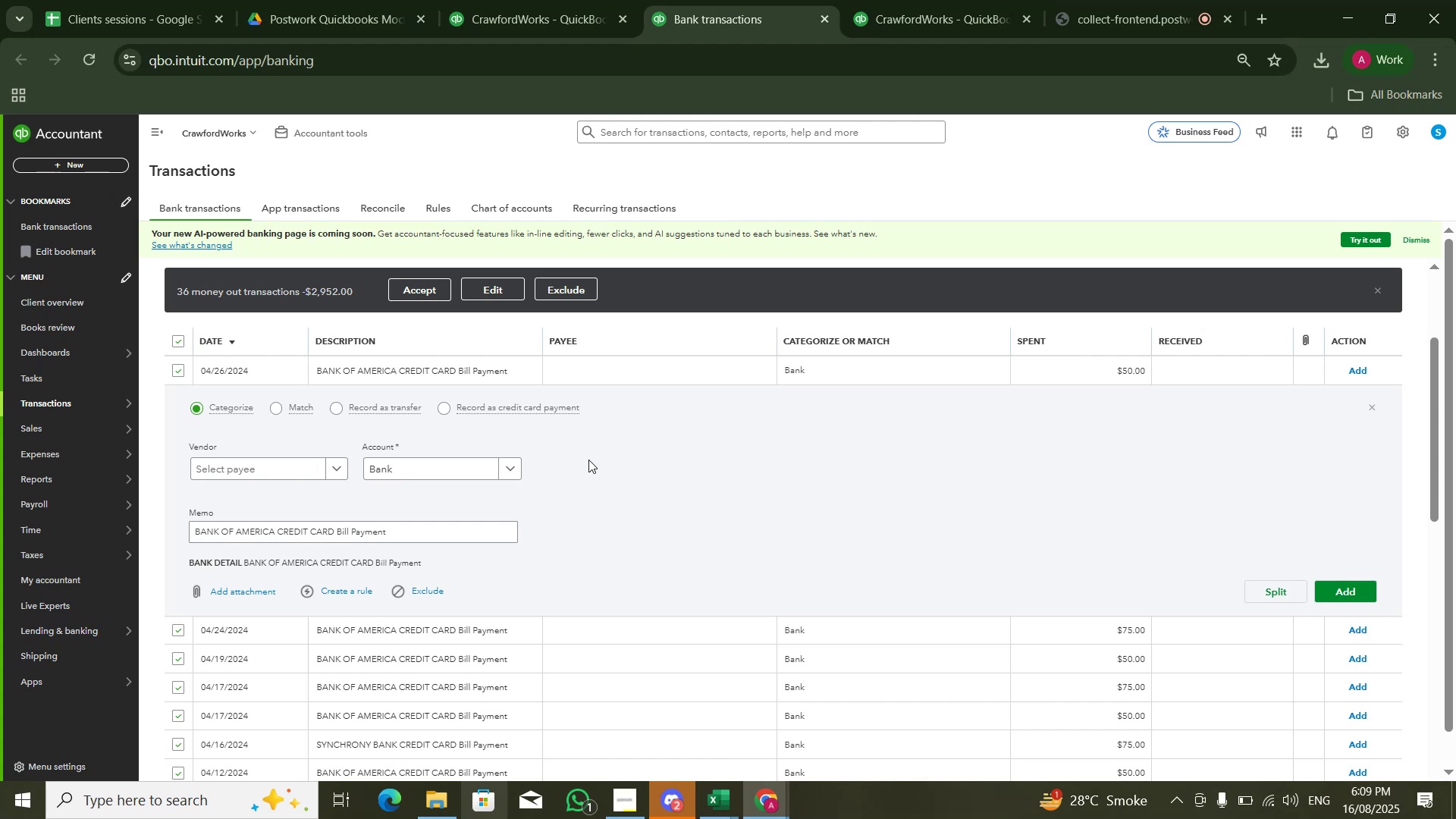 
wait(31.98)
 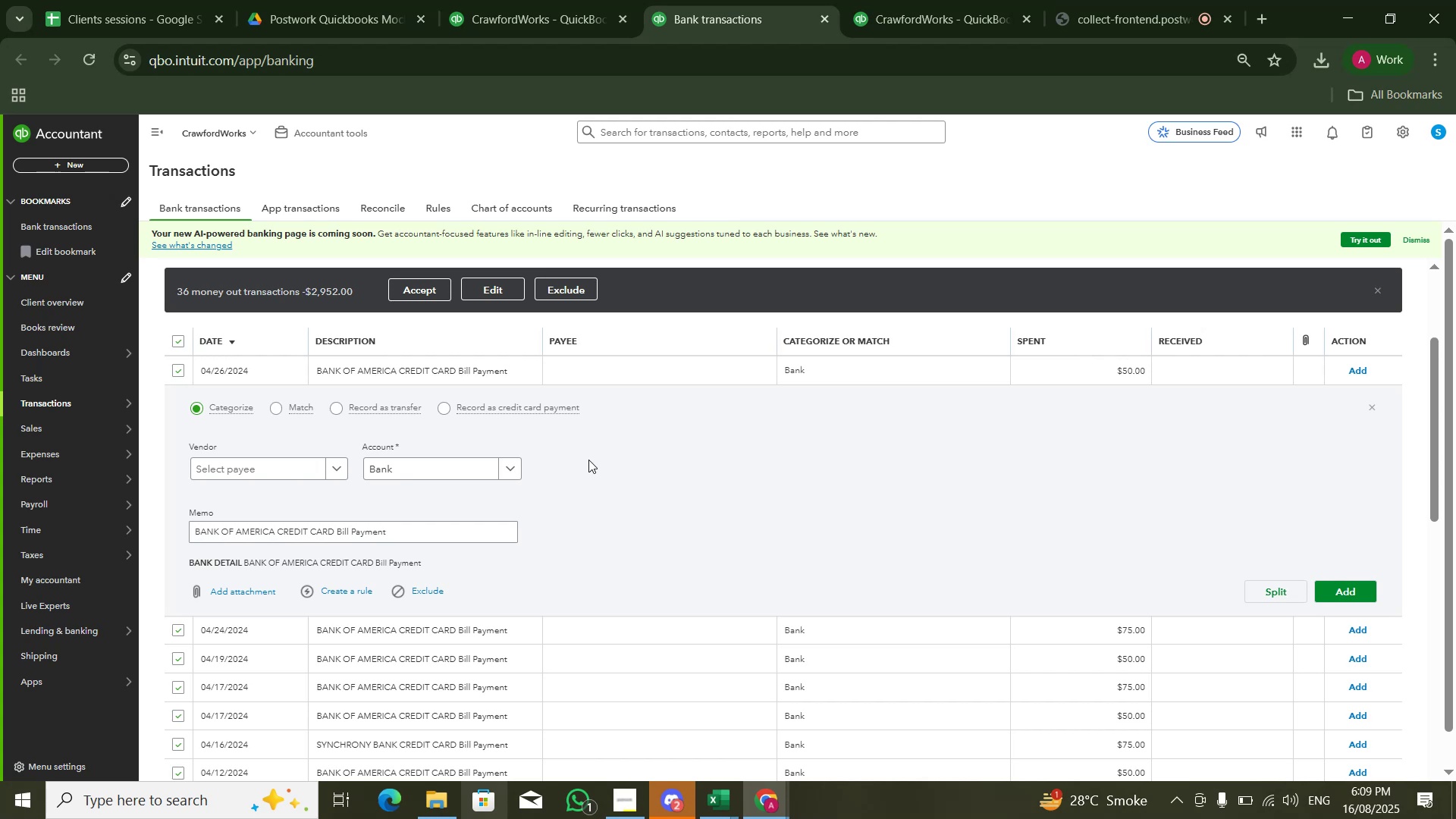 
mouse_move([486, 459])
 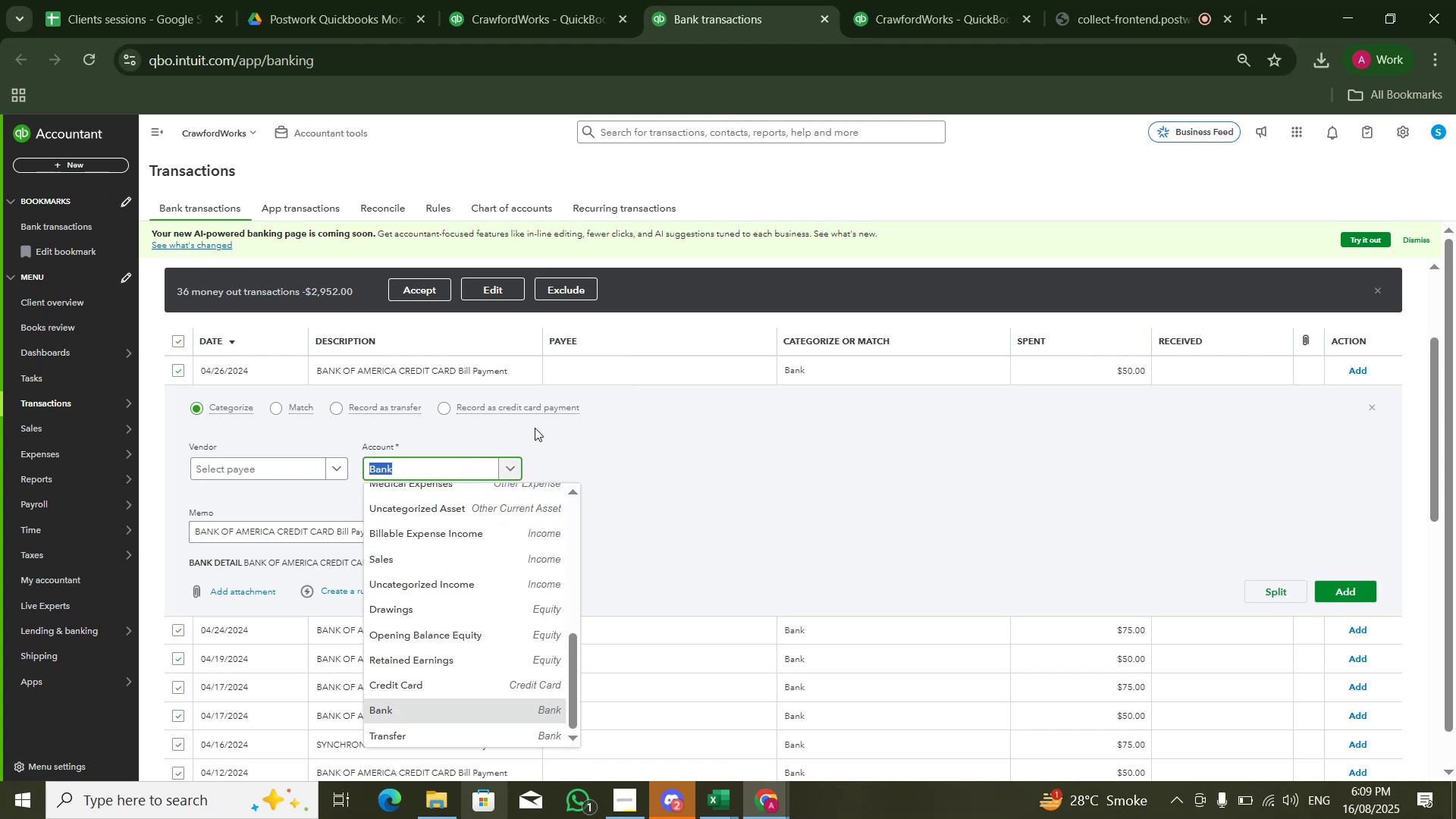 
left_click([553, 420])
 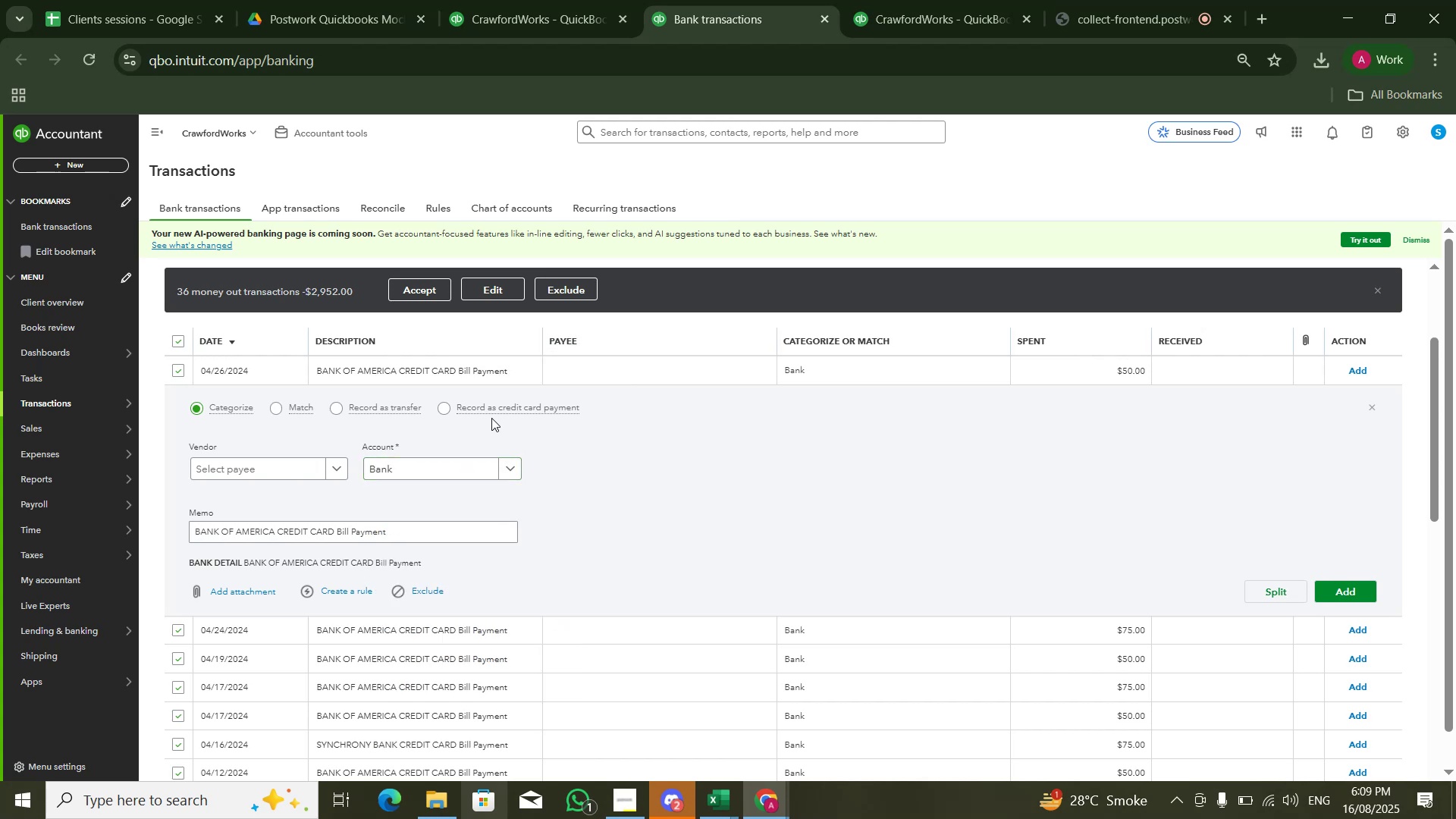 
left_click([457, 408])
 